 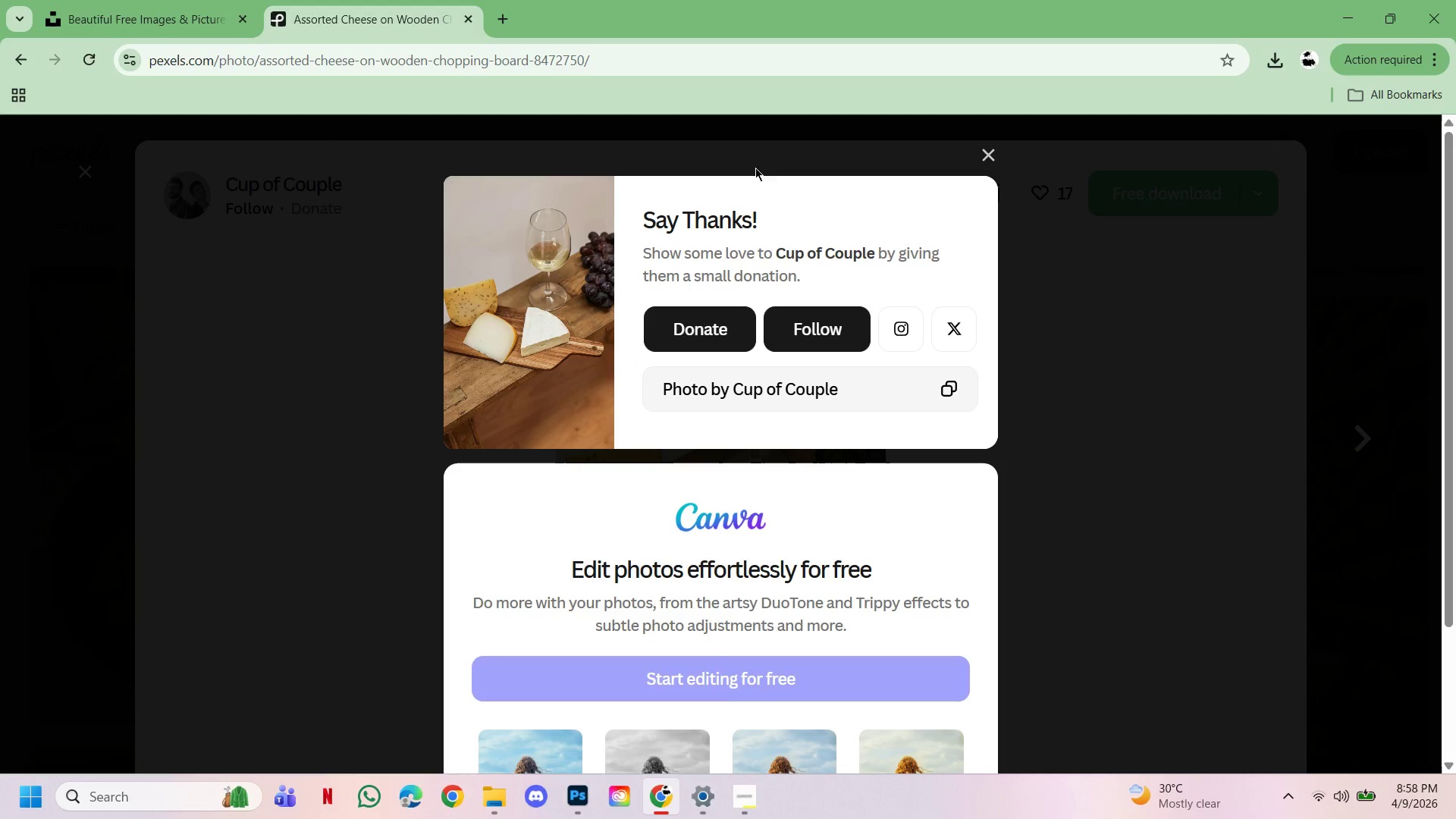 
left_click([990, 152])
 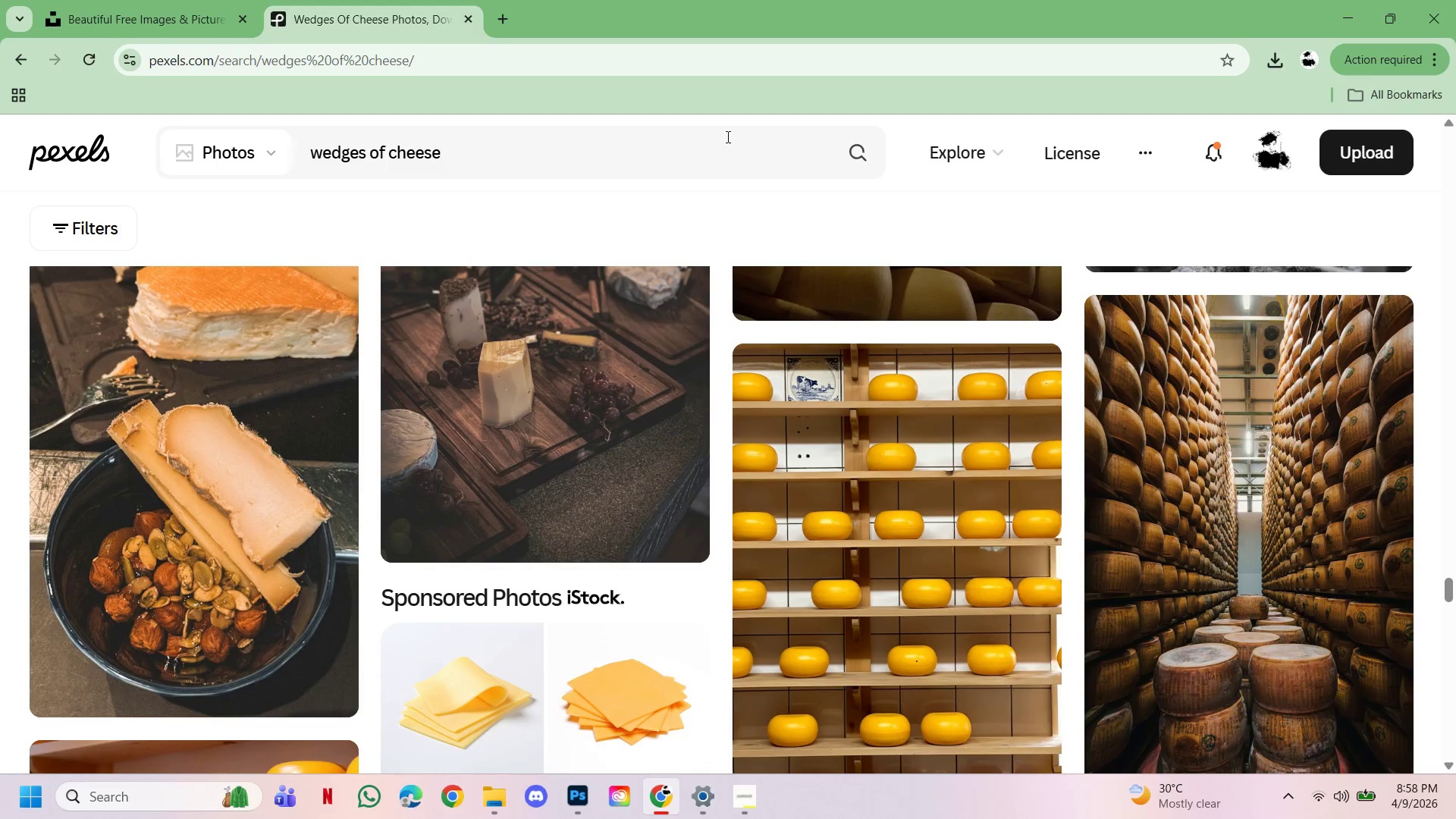 
left_click_drag(start_coordinate=[465, 146], to_coordinate=[397, 151])
 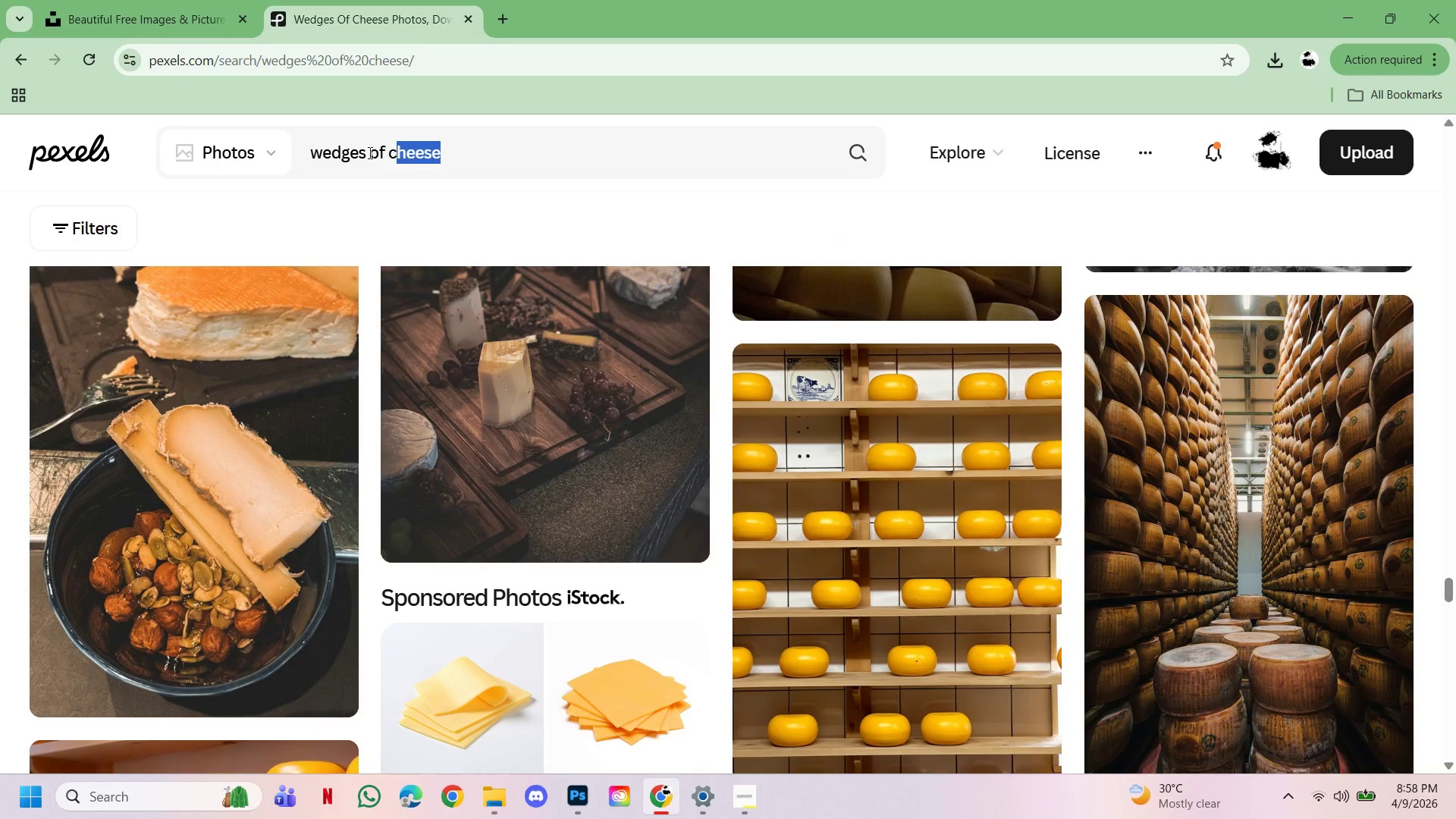 
left_click_drag(start_coordinate=[391, 151], to_coordinate=[355, 154])
 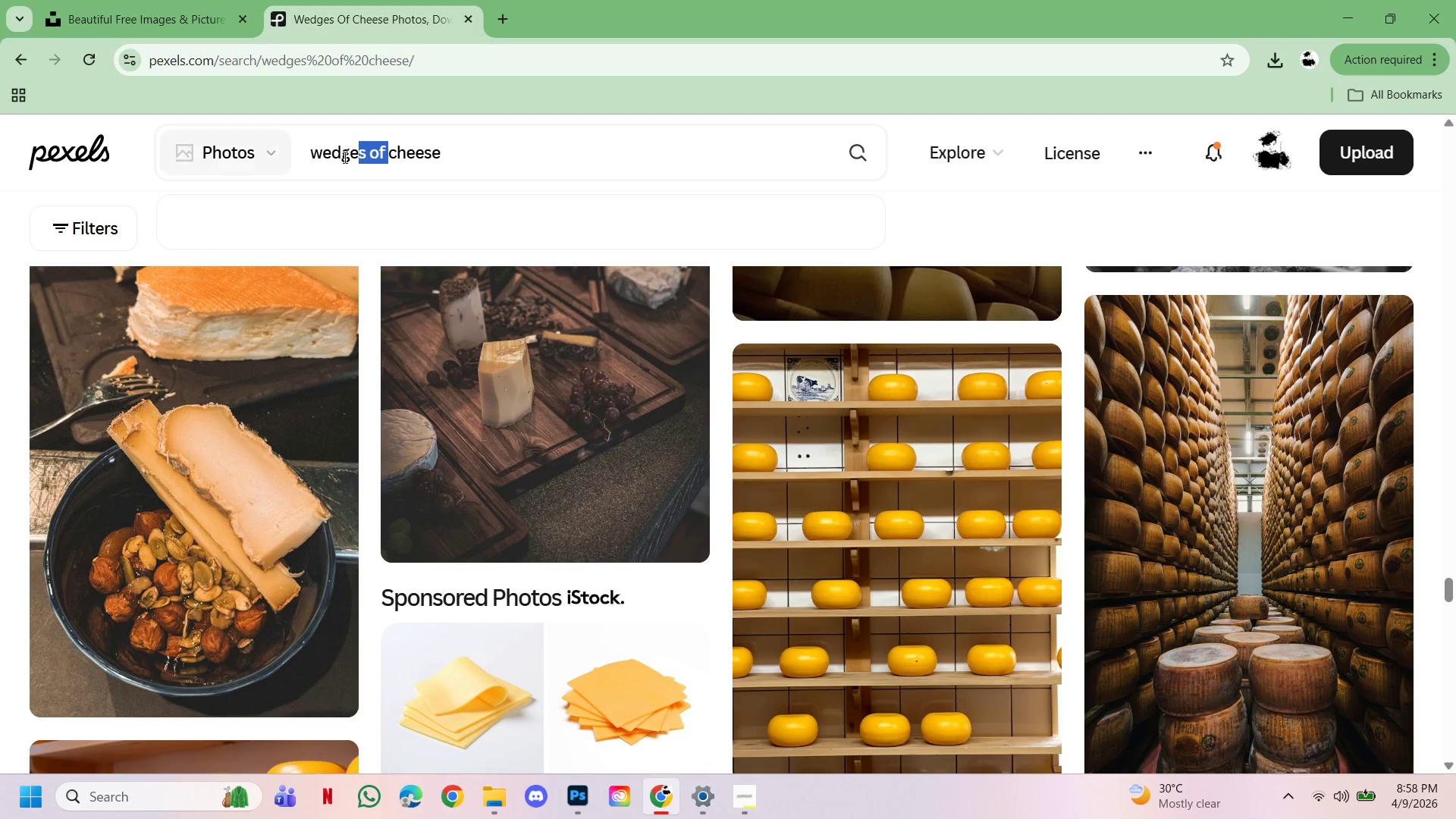 
left_click_drag(start_coordinate=[353, 154], to_coordinate=[336, 155])
 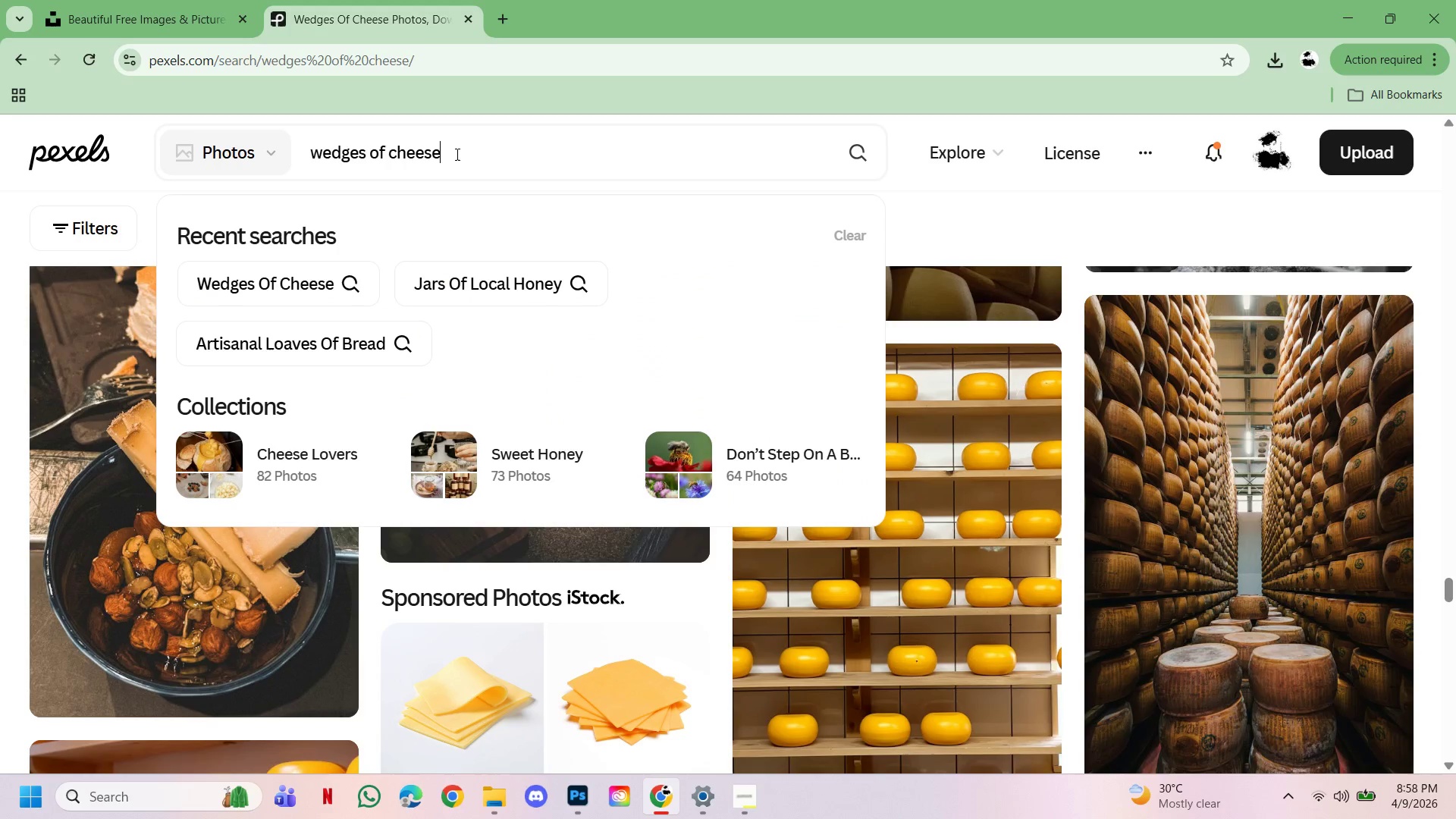 
left_click_drag(start_coordinate=[457, 155], to_coordinate=[295, 155])
 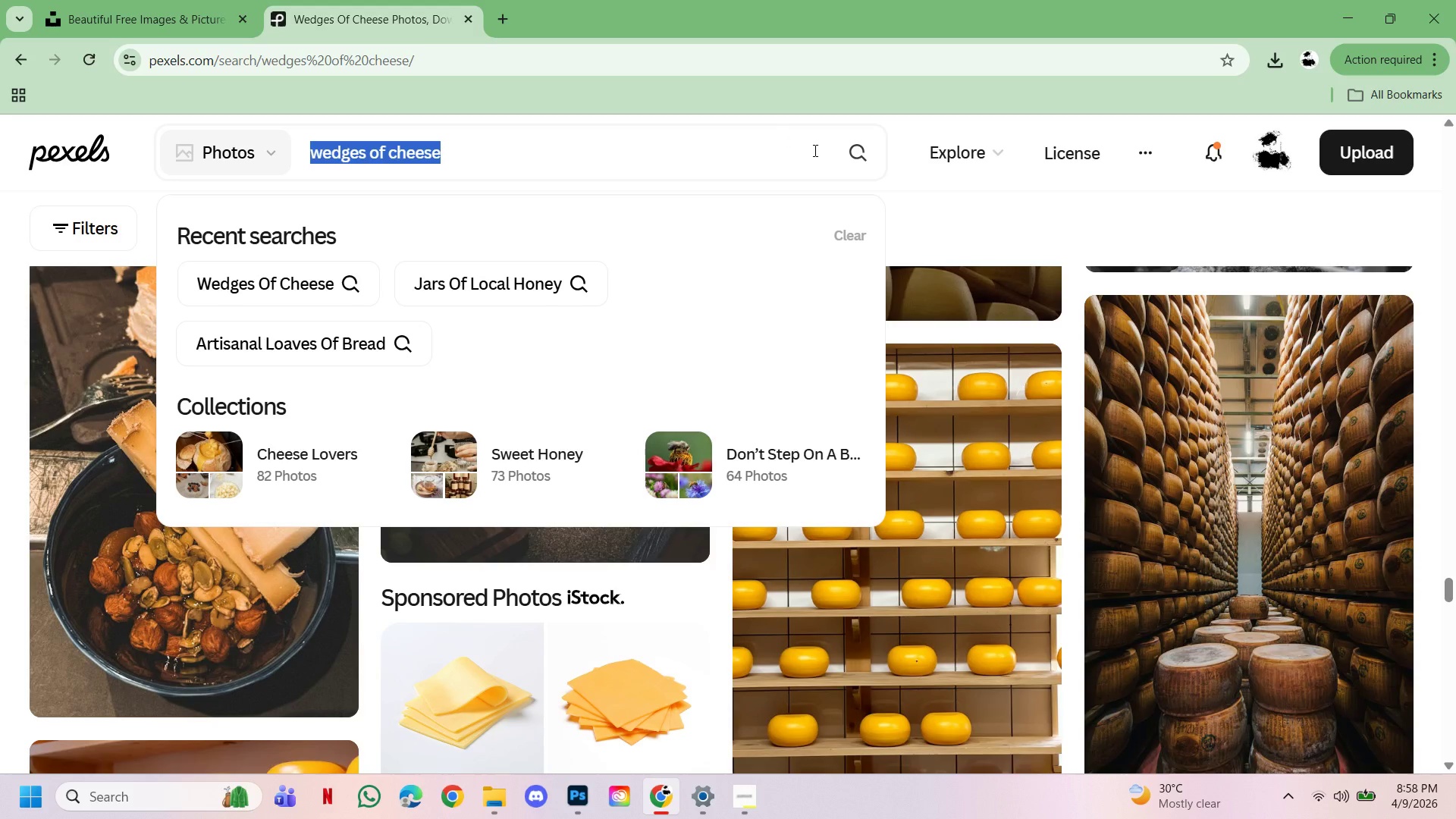 
key(Control+V)
 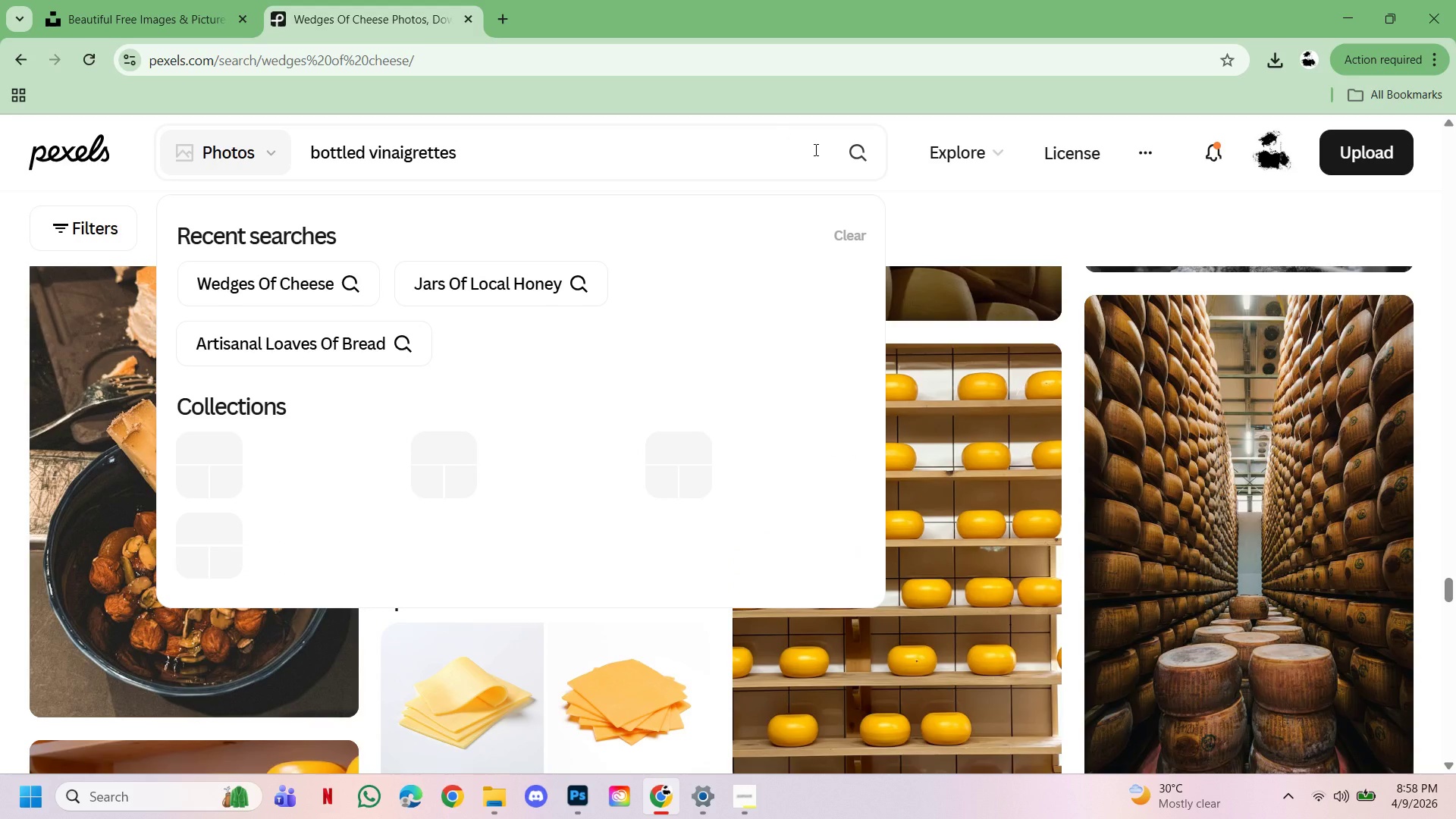 
key(Enter)
 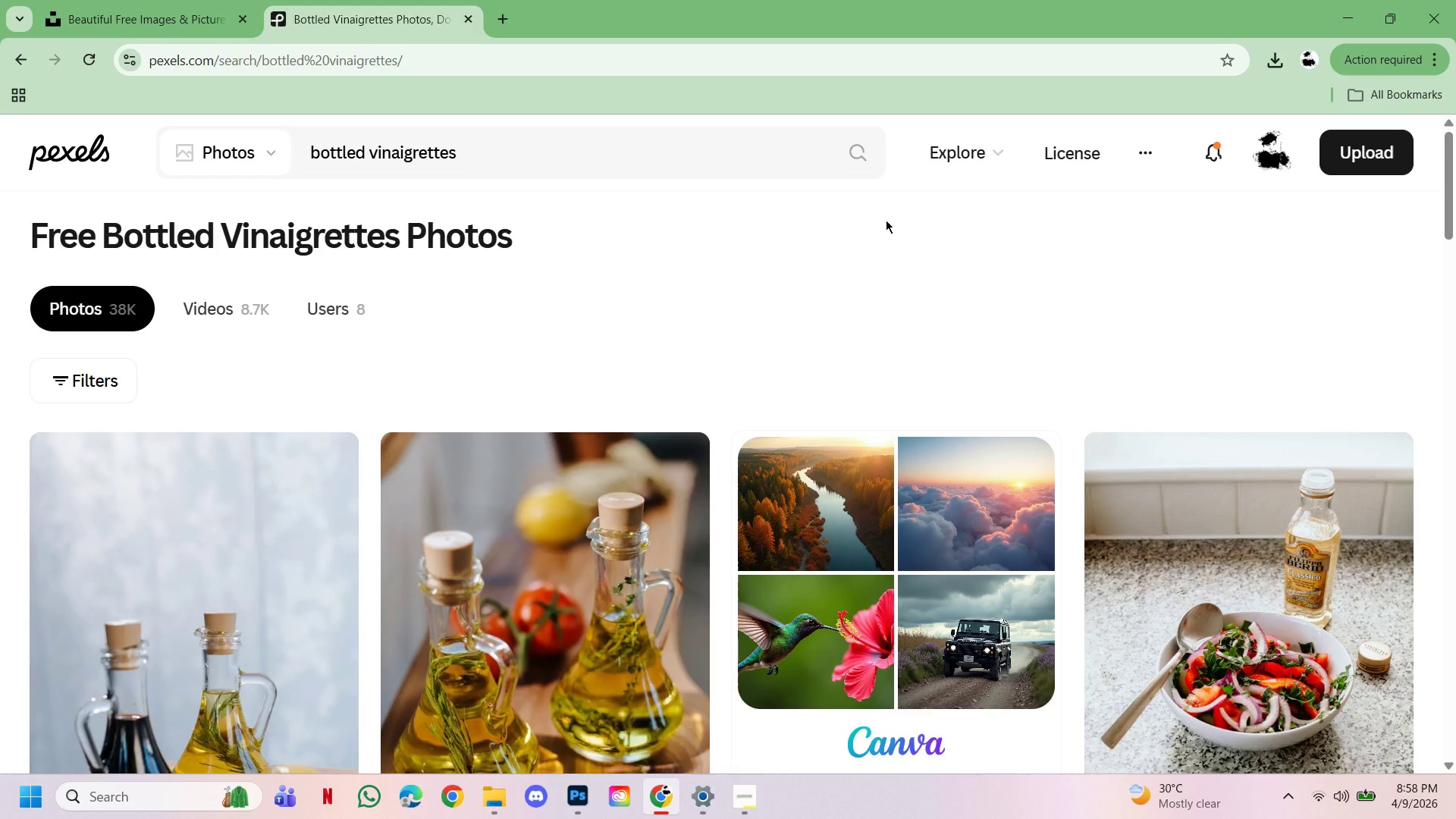 
wait(10.98)
 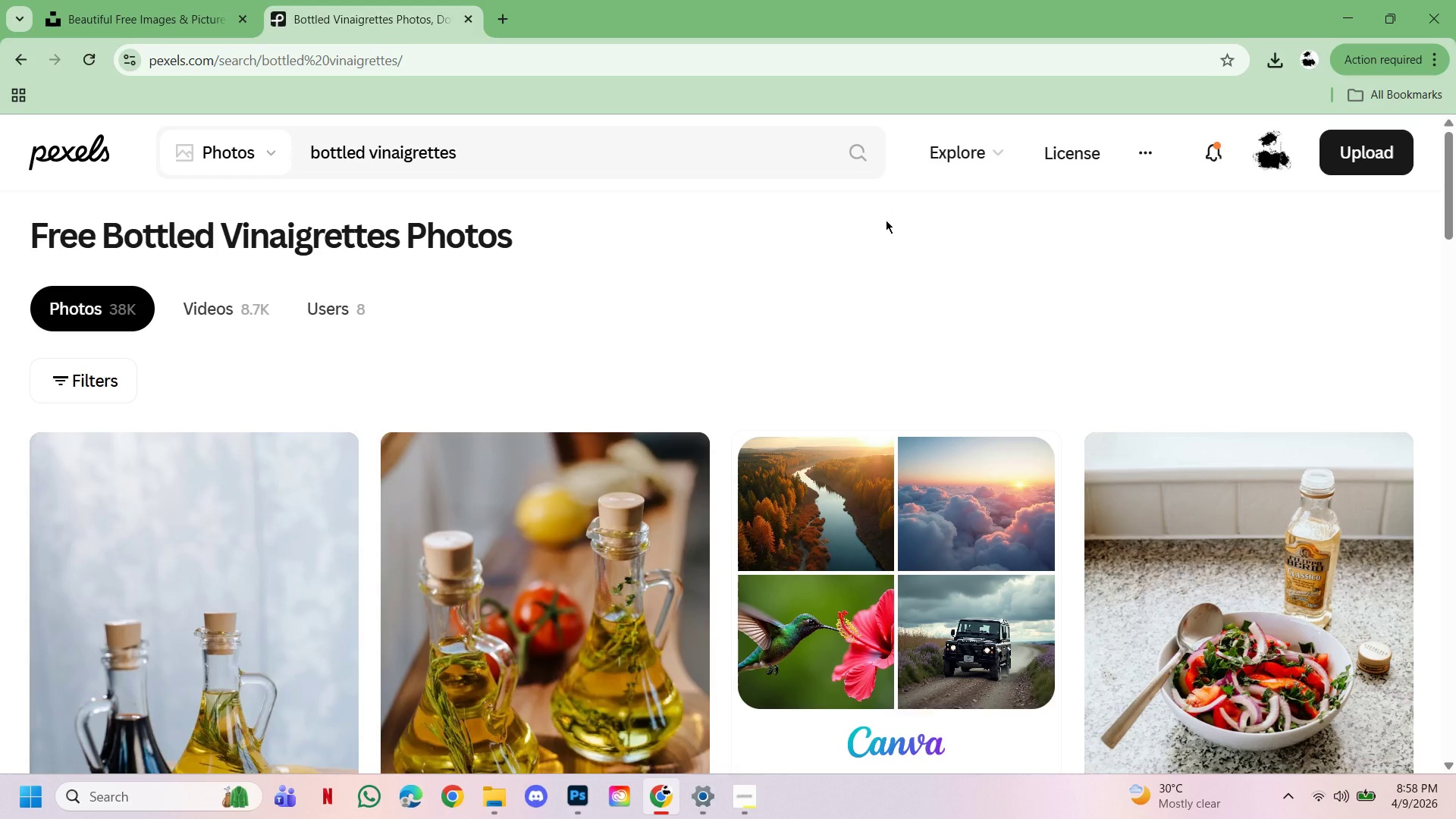 
scroll: coordinate [510, 570], scroll_direction: down, amount: 34.0
 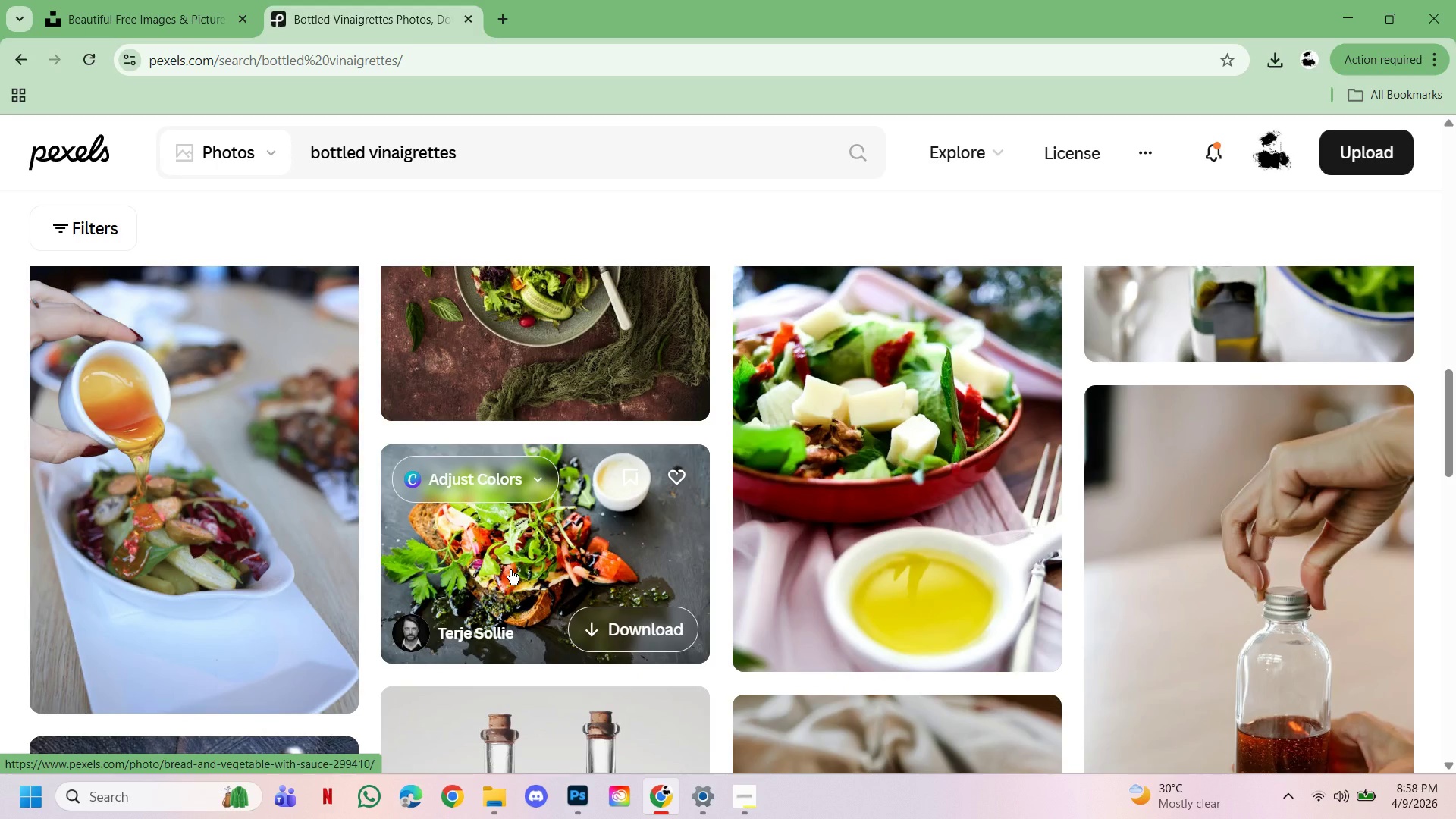 
scroll: coordinate [648, 549], scroll_direction: down, amount: 23.0
 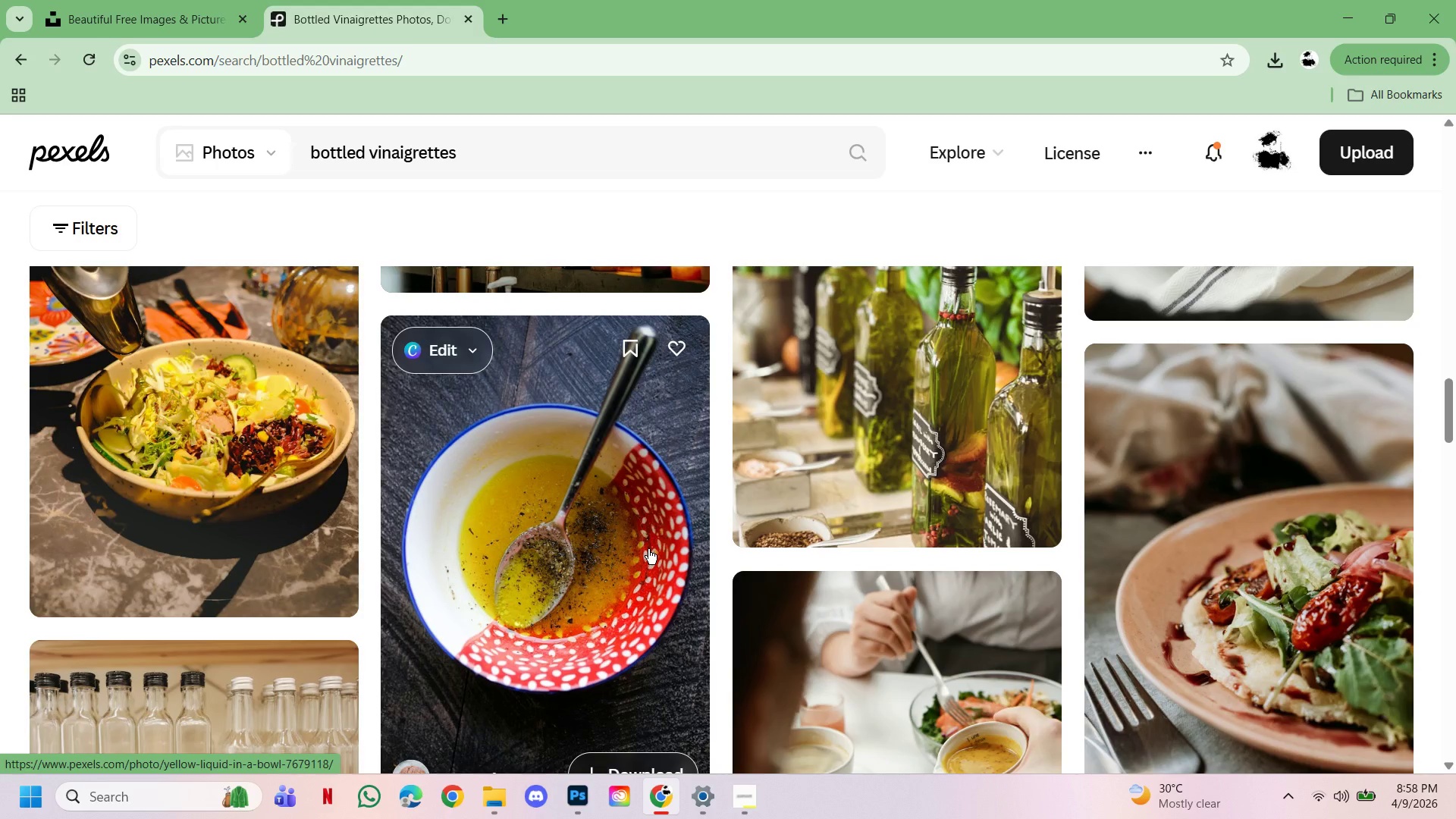 
wait(8.61)
 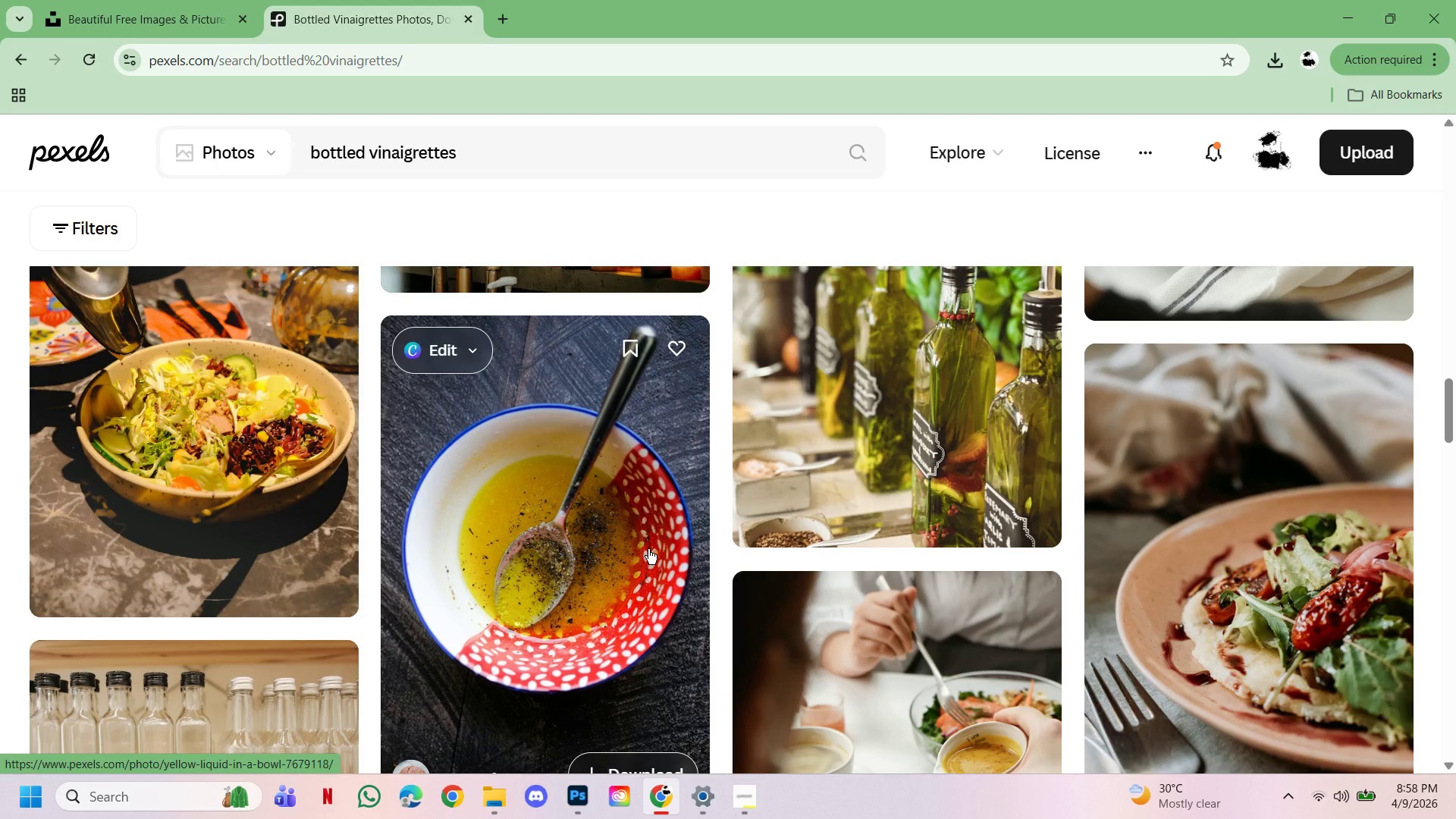 
mouse_move([904, 510])
 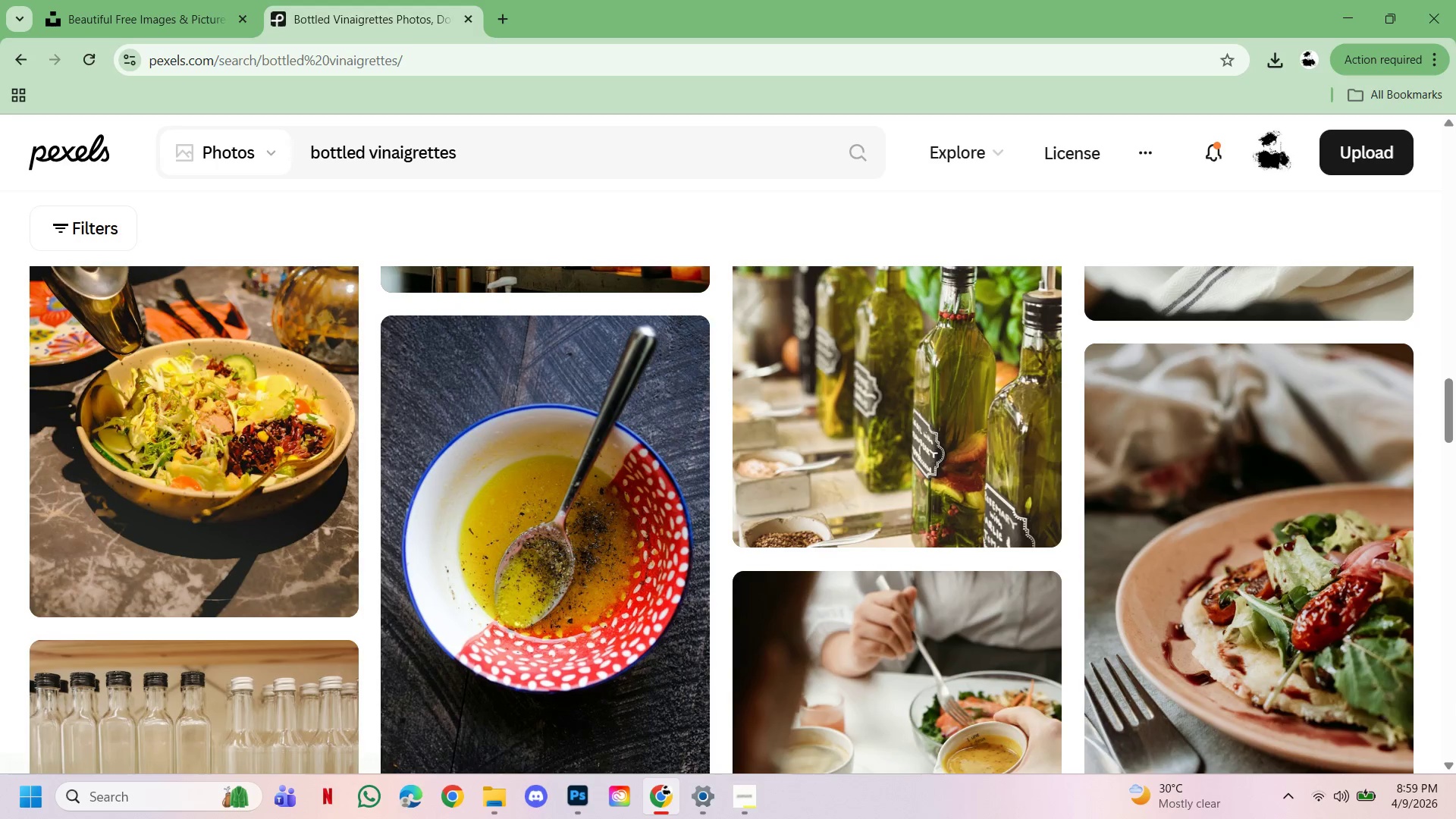 
mouse_move([1280, 803])
 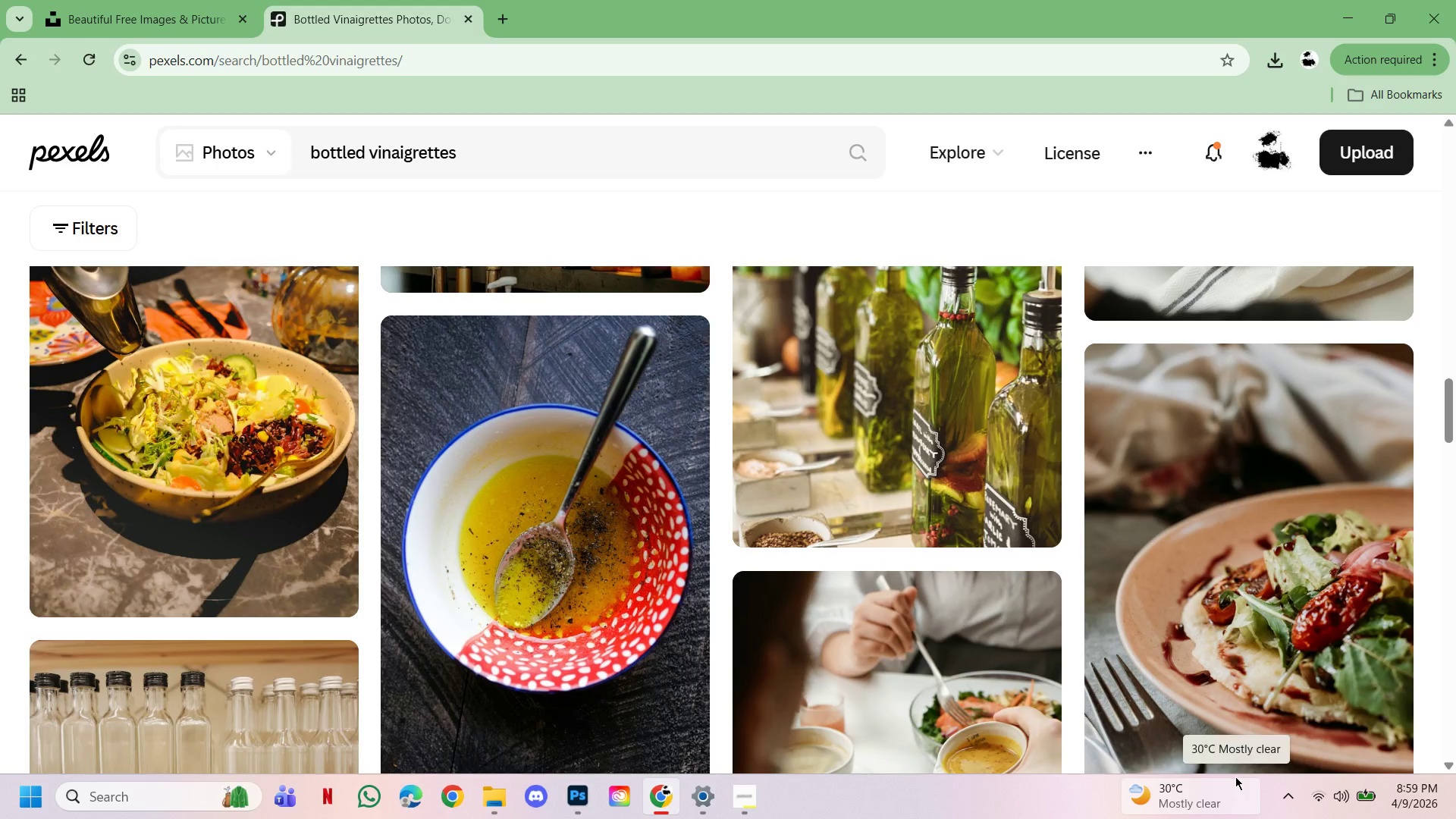 
mouse_move([1248, 725])
 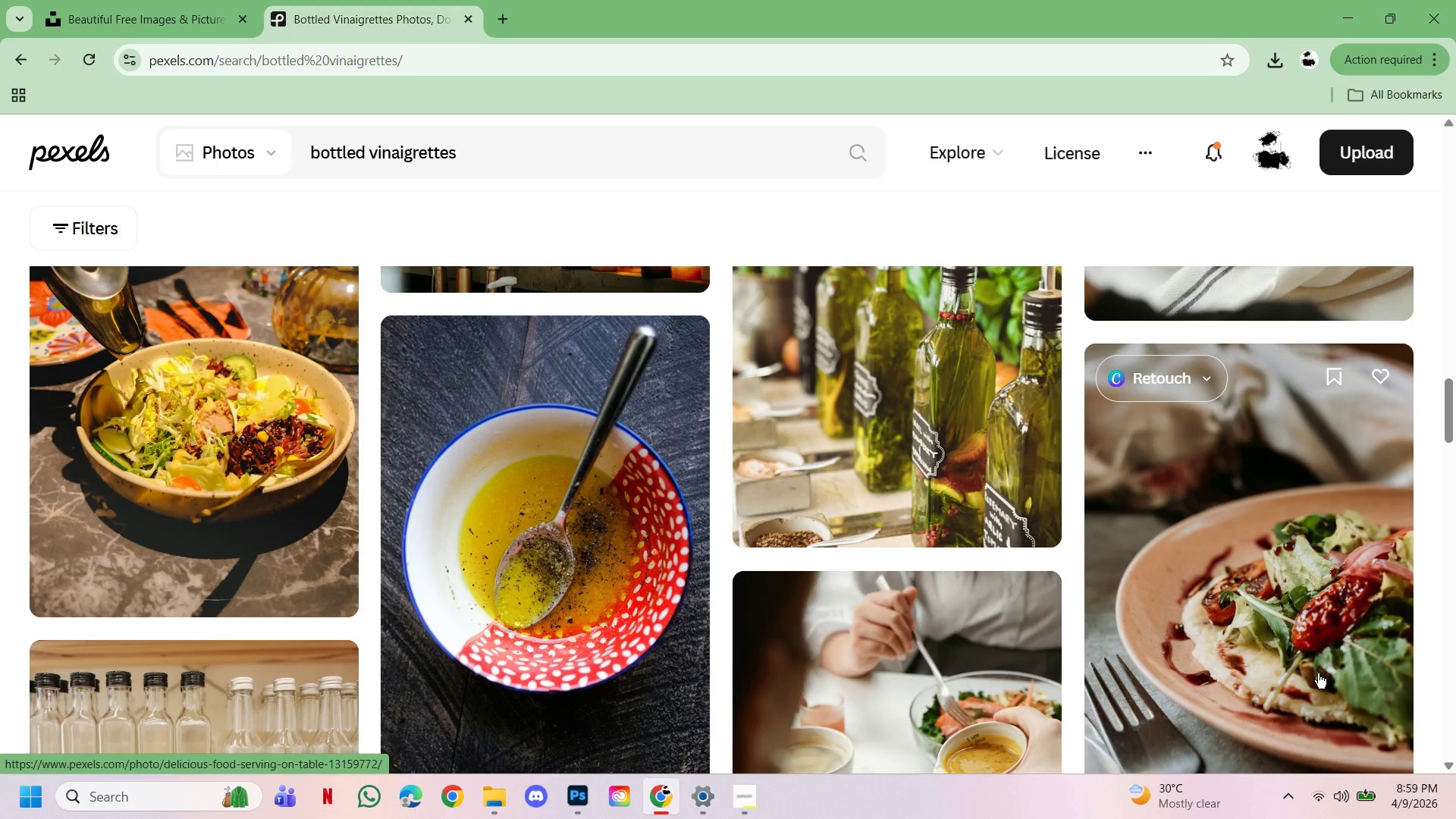 
wait(10.44)
 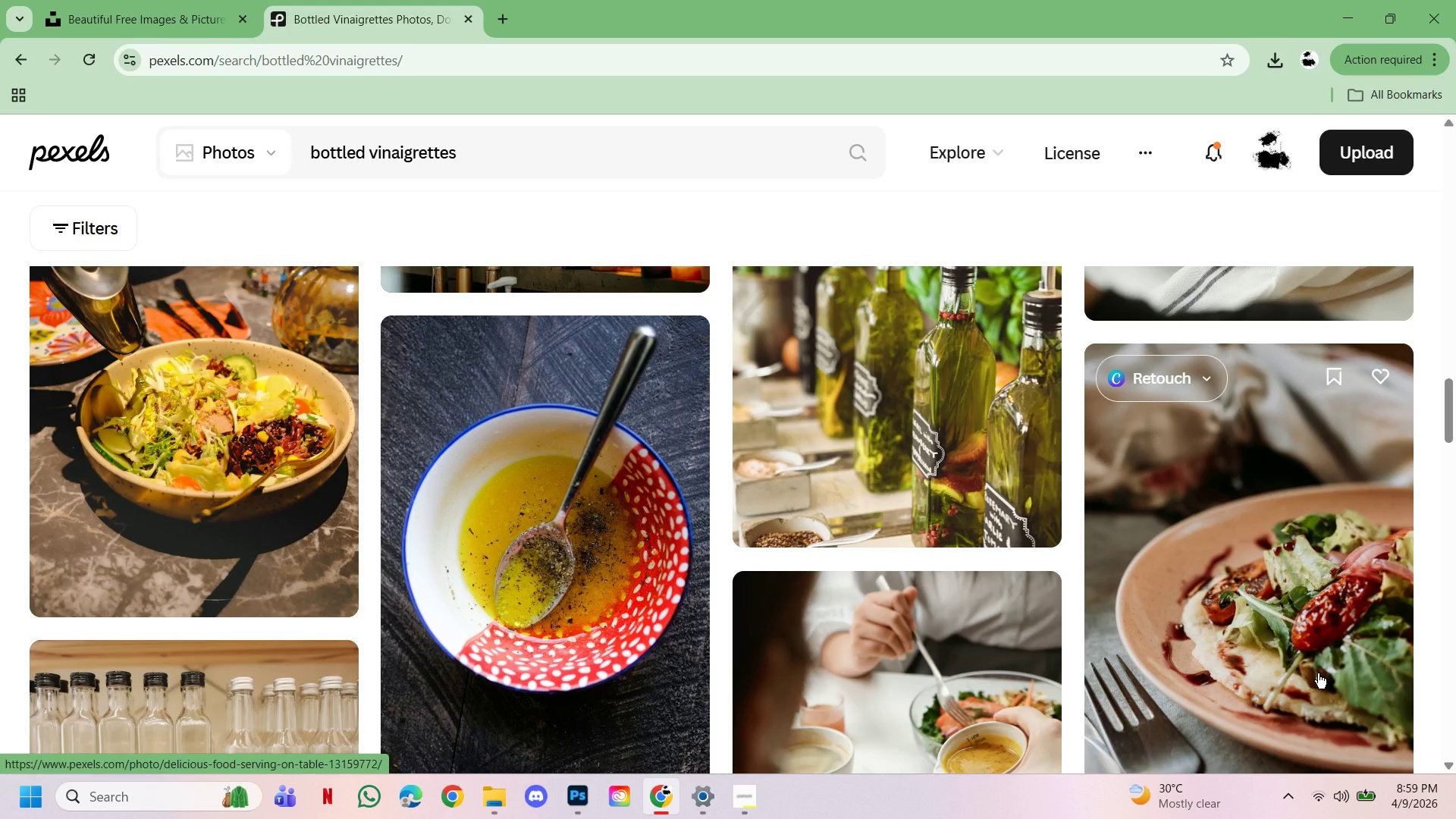 
left_click([581, 798])
 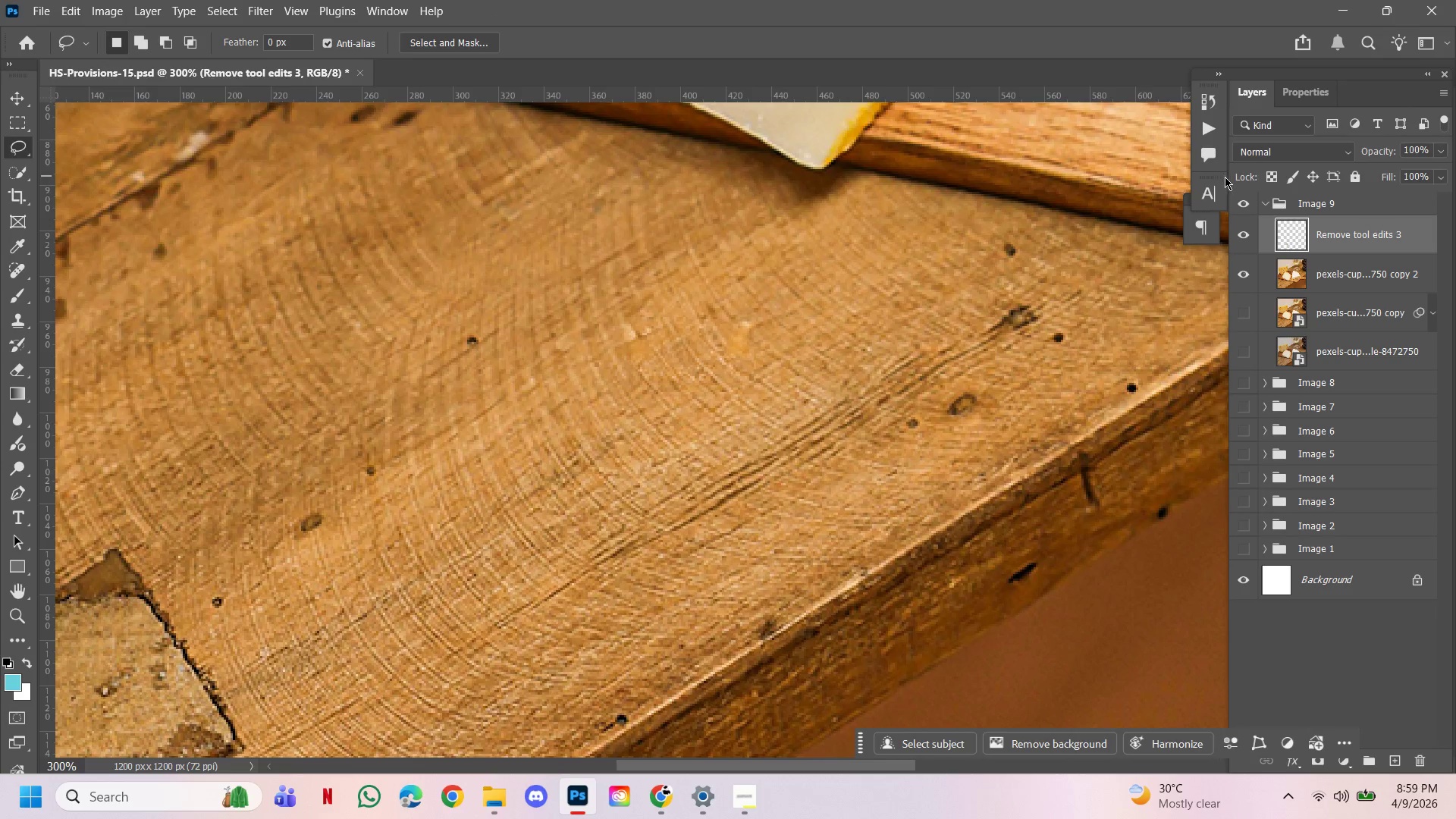 
left_click([1246, 233])
 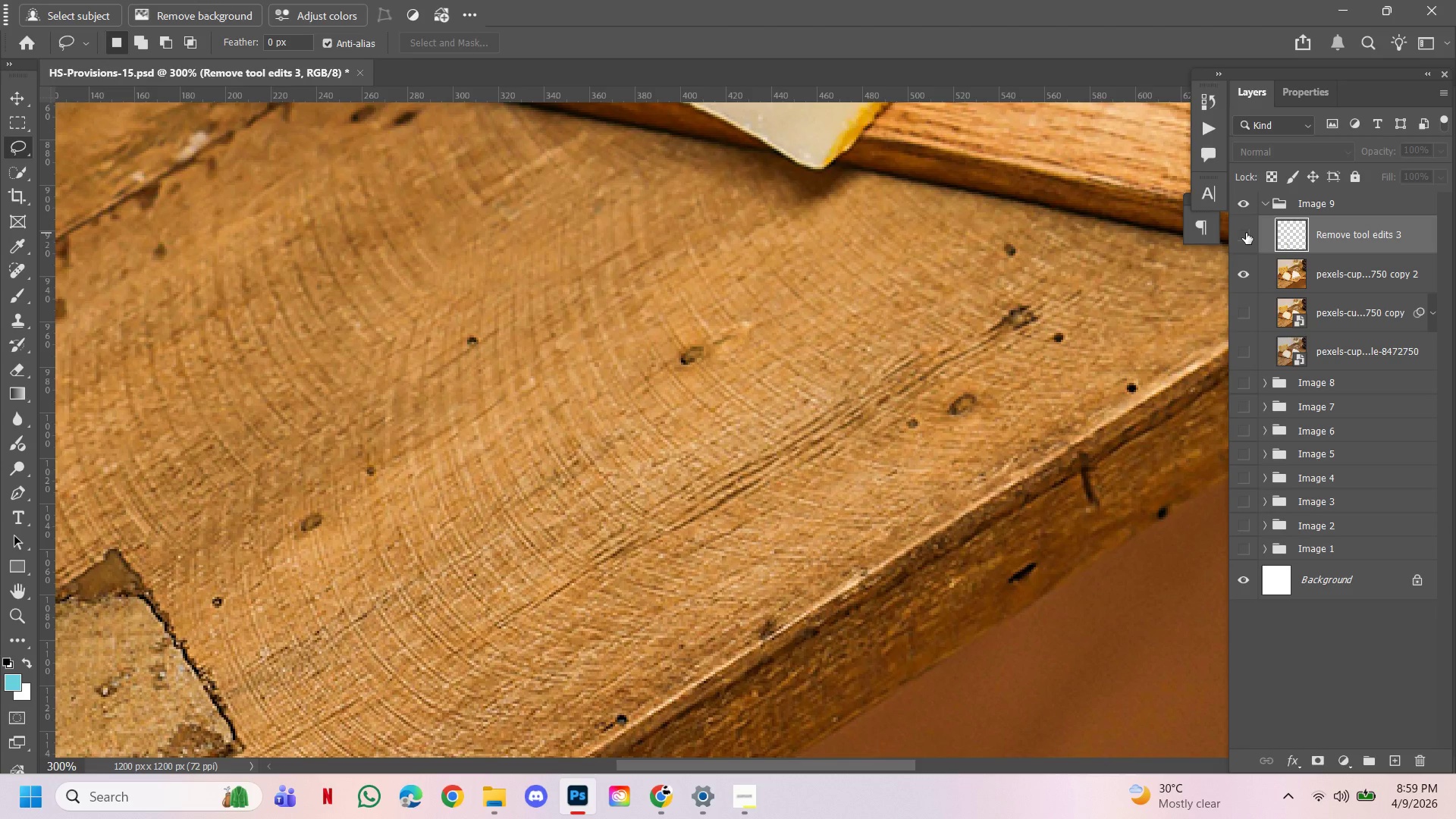 
left_click([1246, 233])
 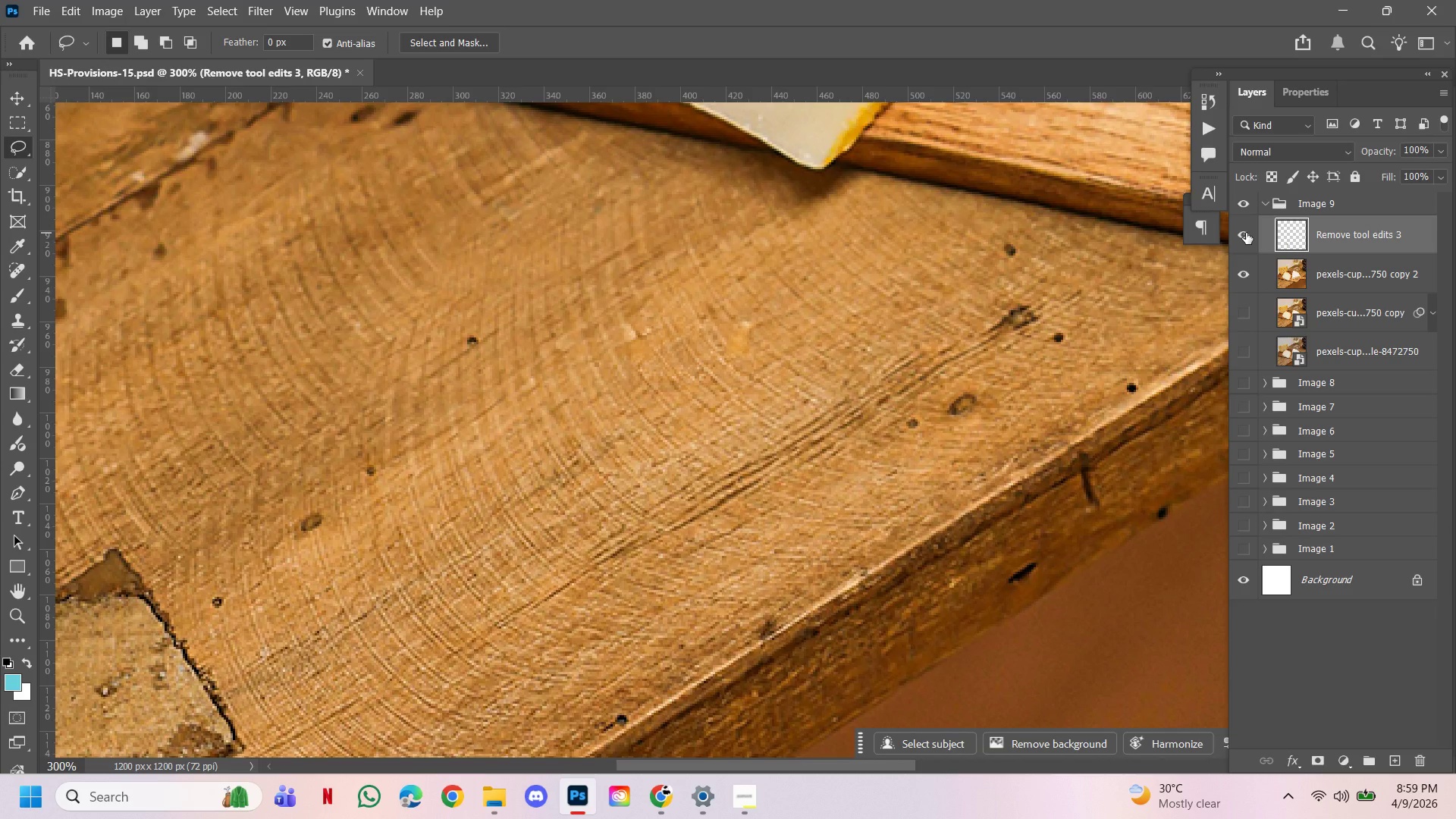 
left_click([1246, 233])
 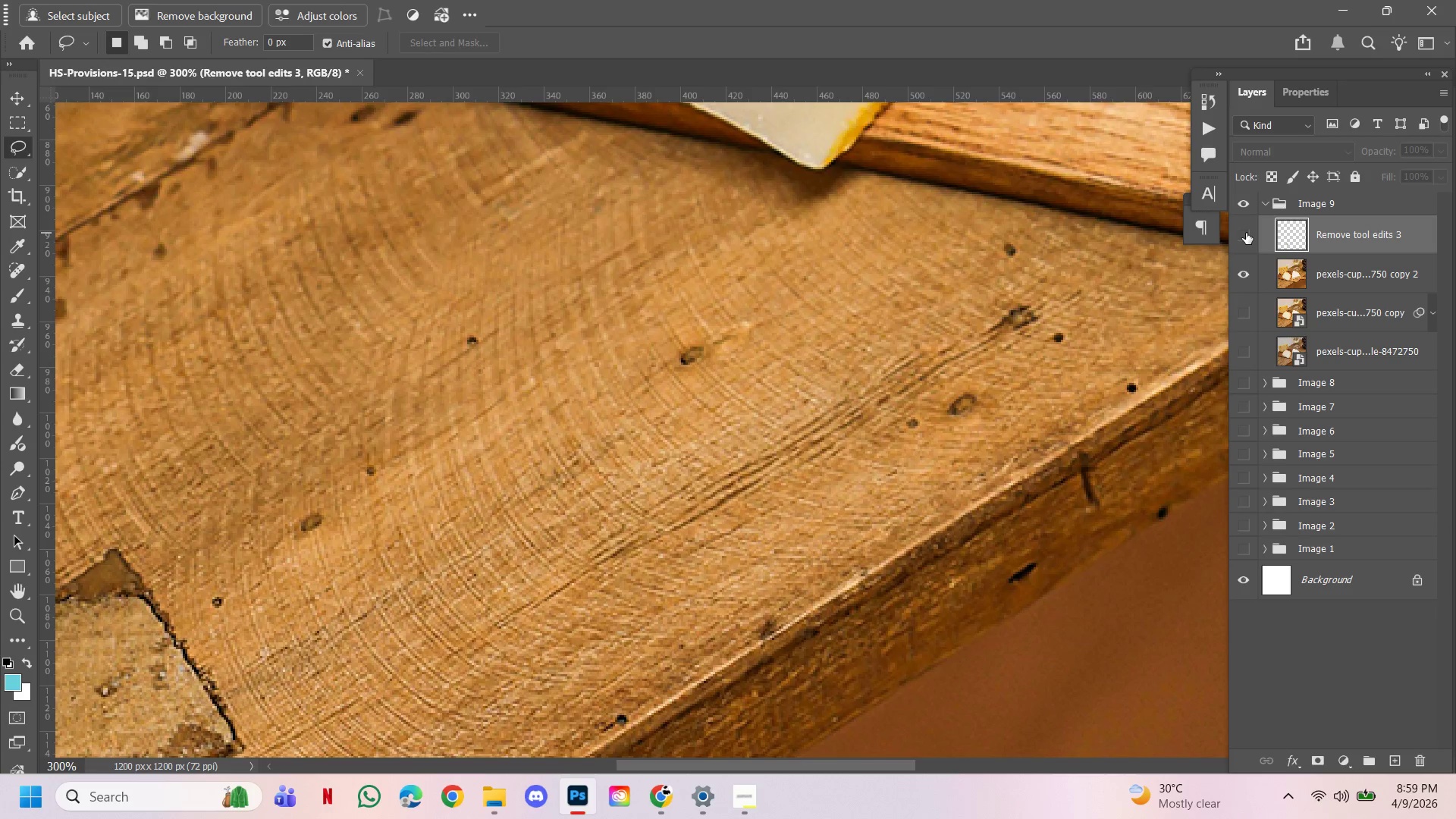 
double_click([1246, 233])
 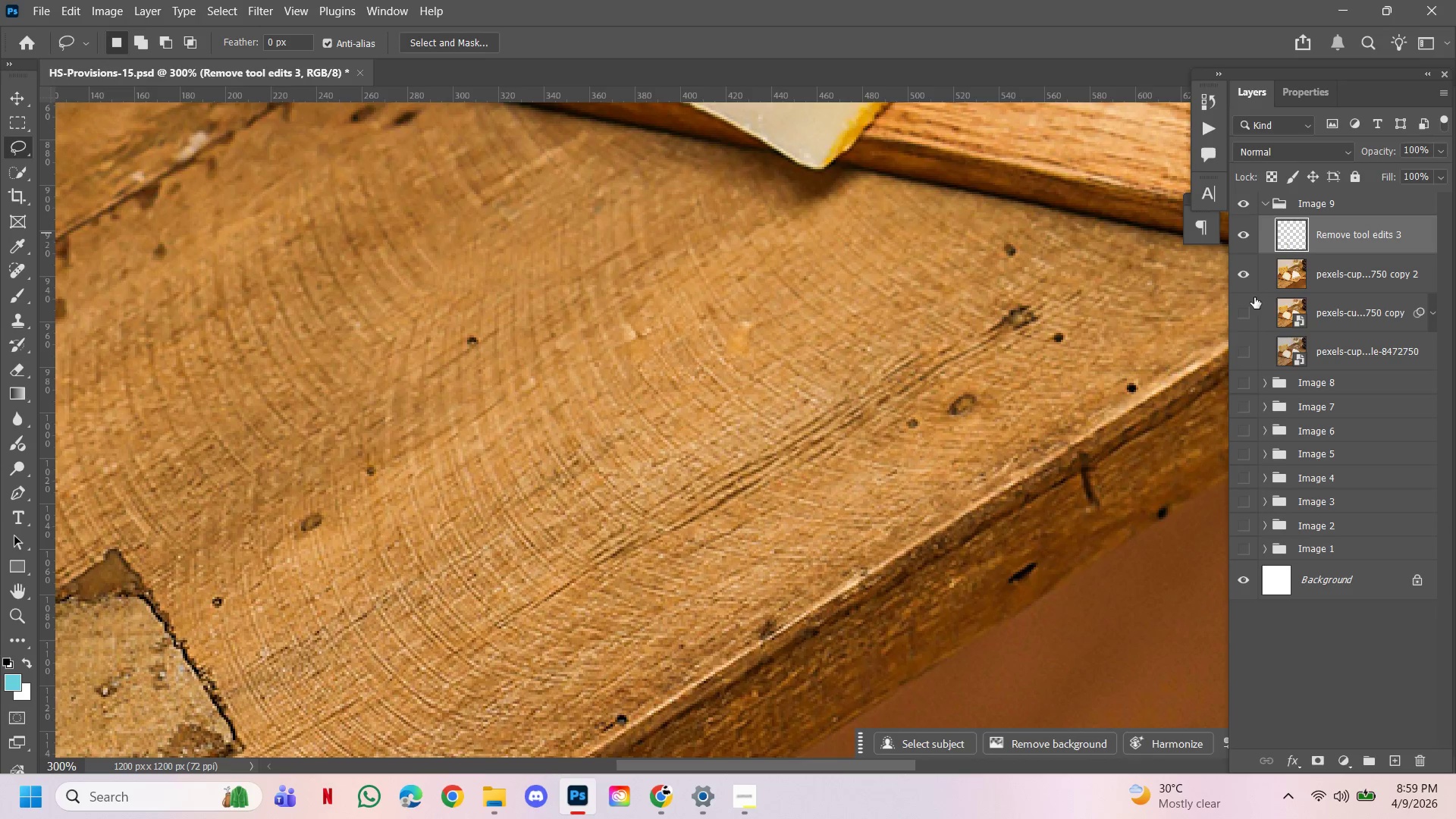 
left_click([1316, 274])
 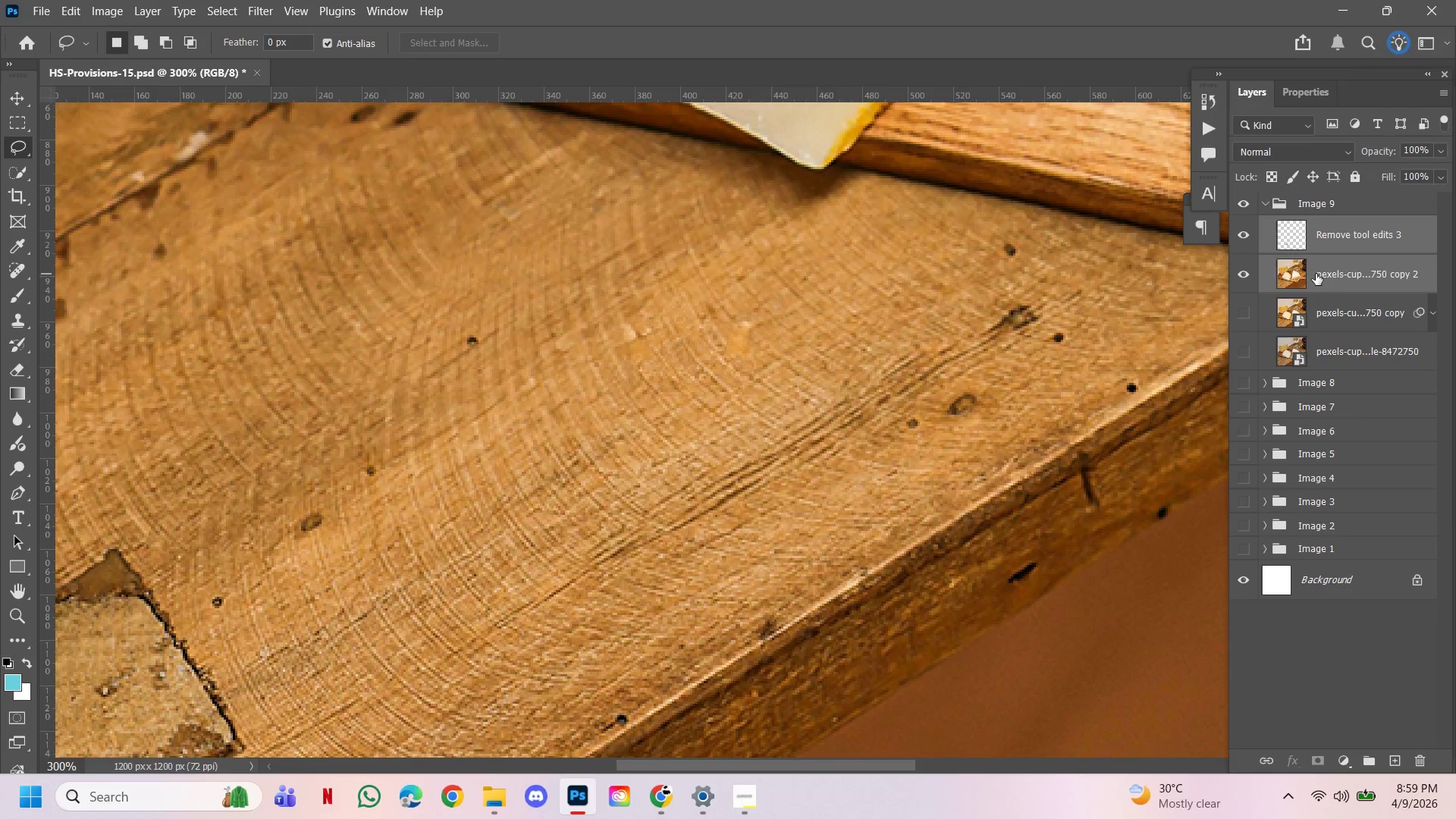 
key(Control+E)
 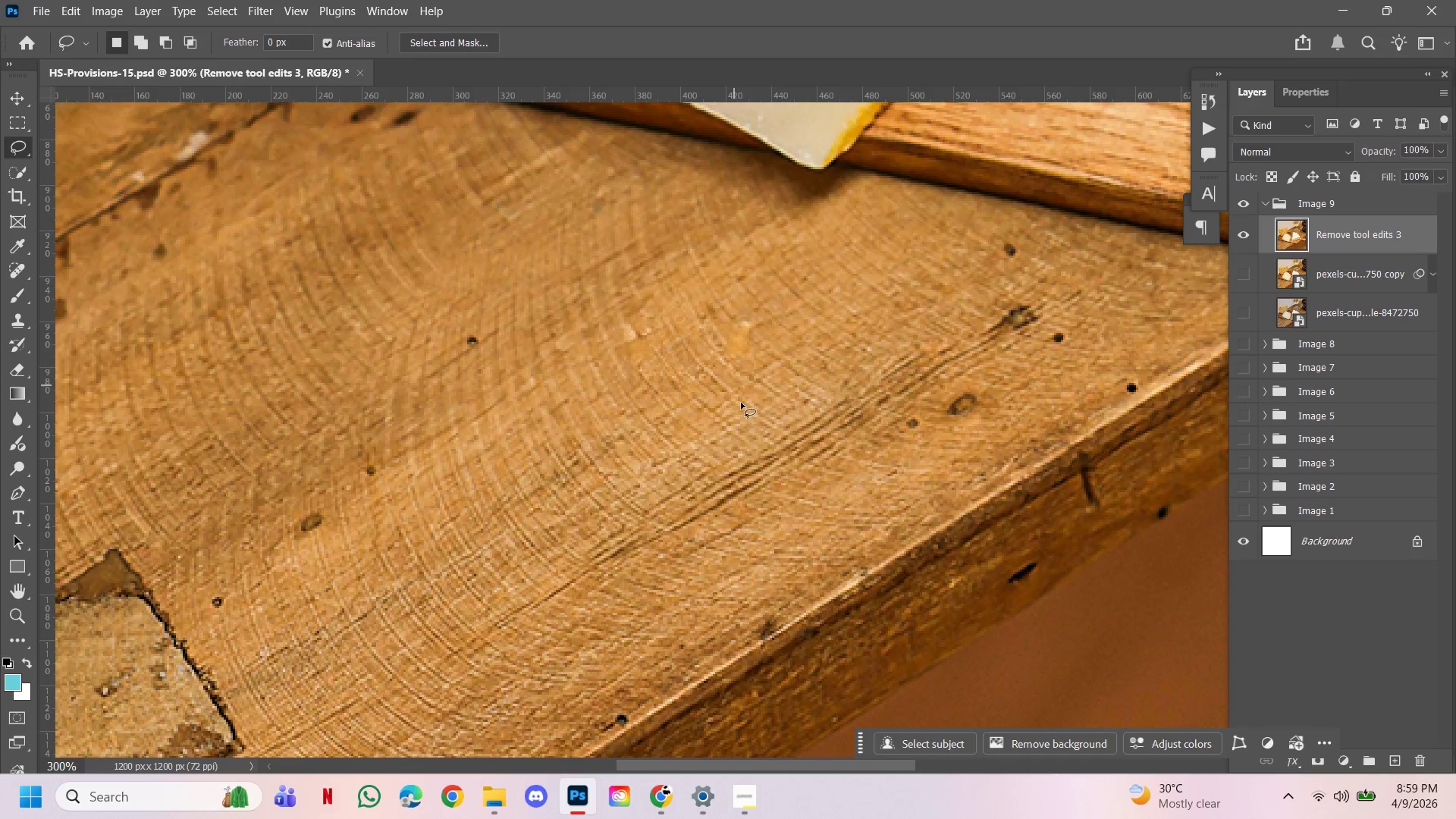 
key(J)
 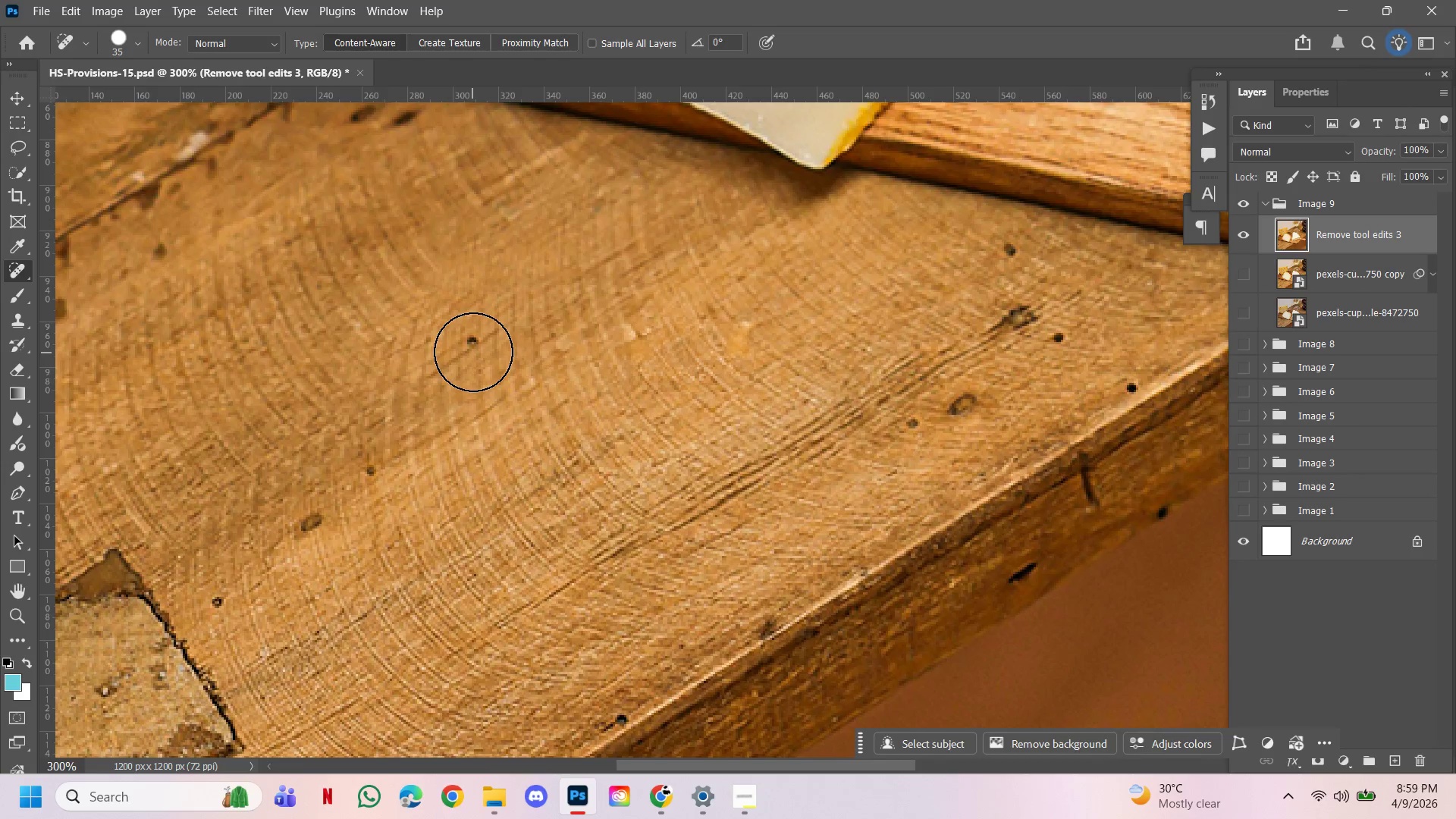 
key(BracketLeft)
 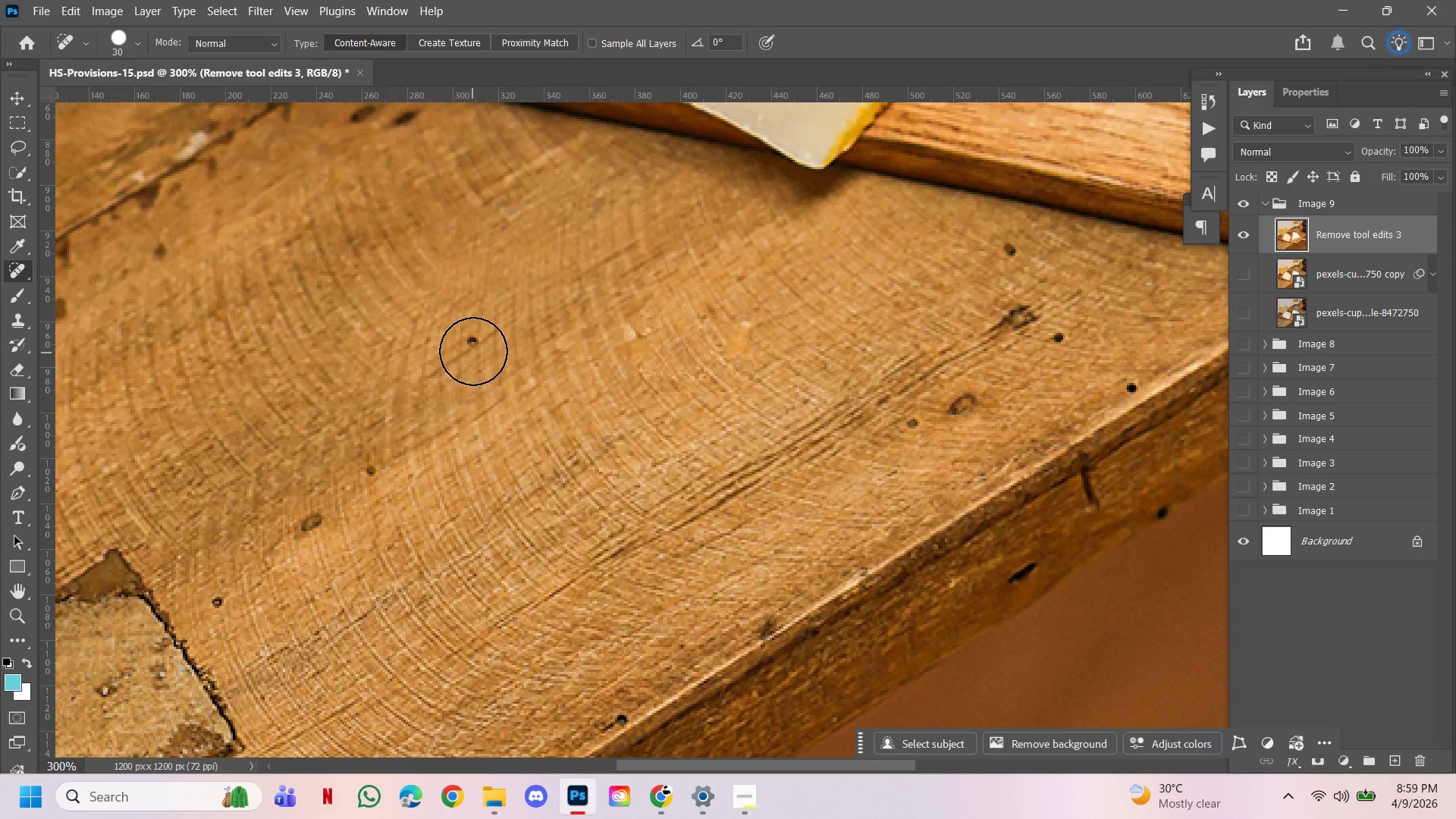 
key(BracketLeft)
 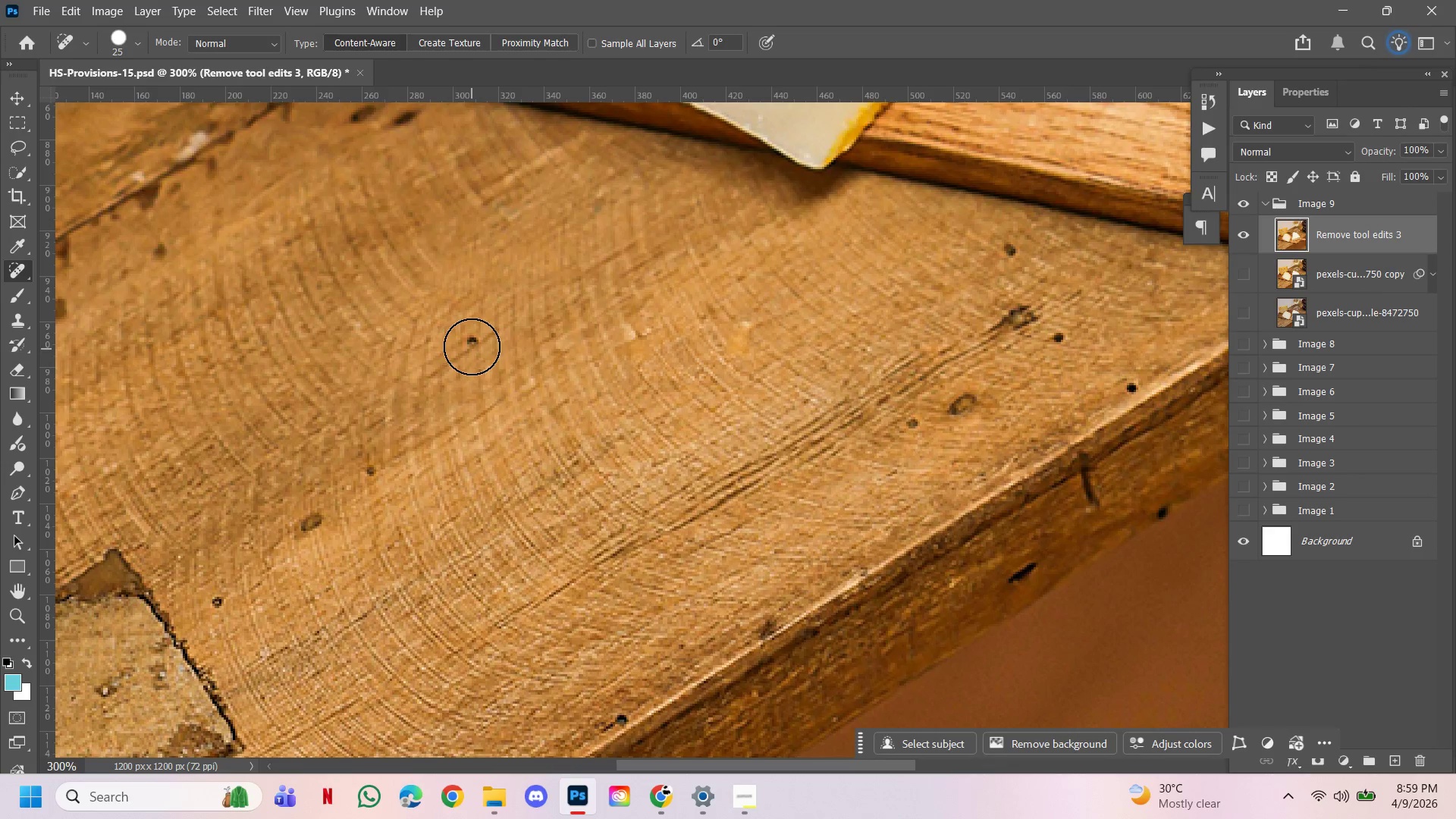 
left_click([471, 347])
 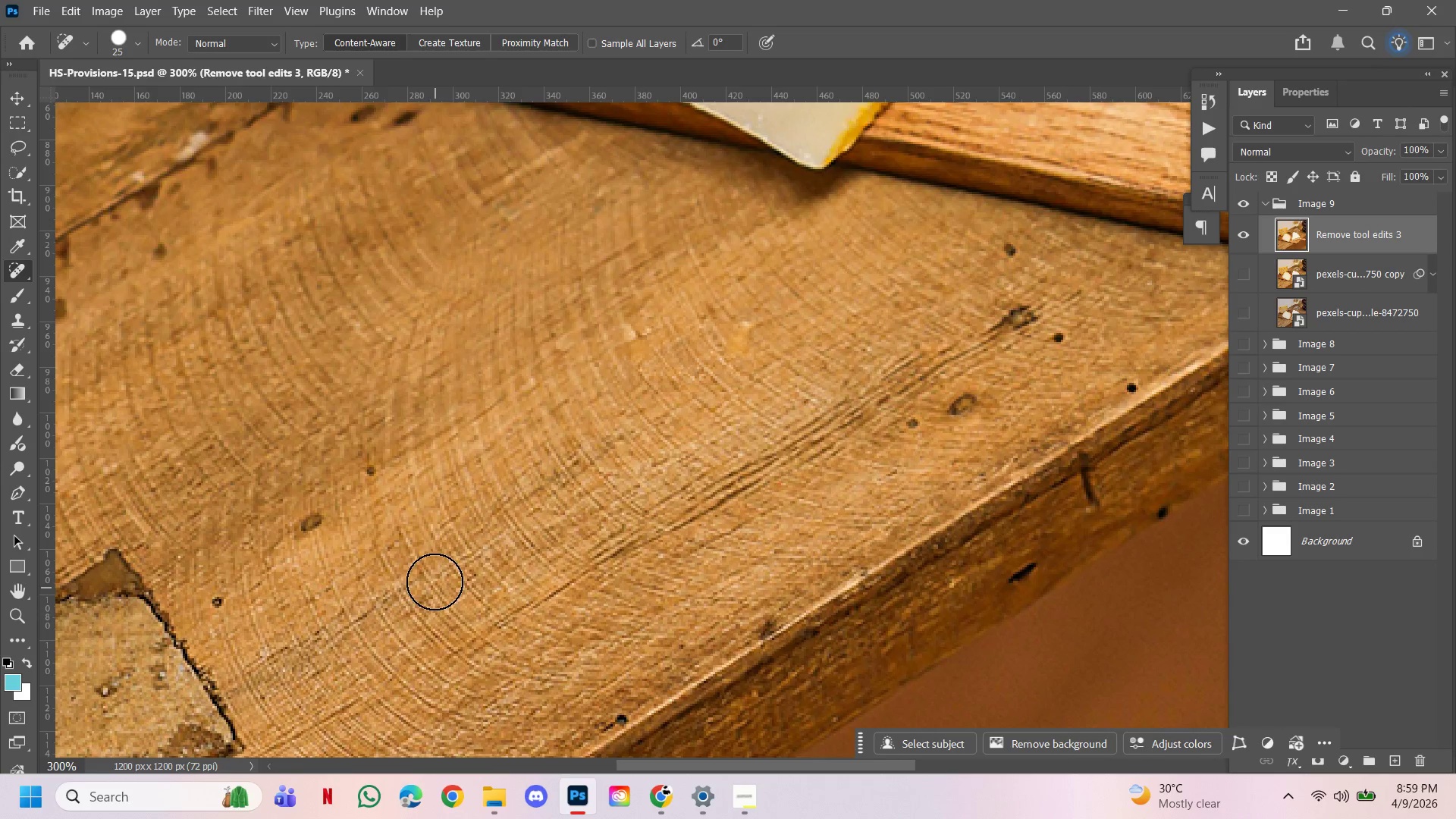 
key(BracketLeft)
 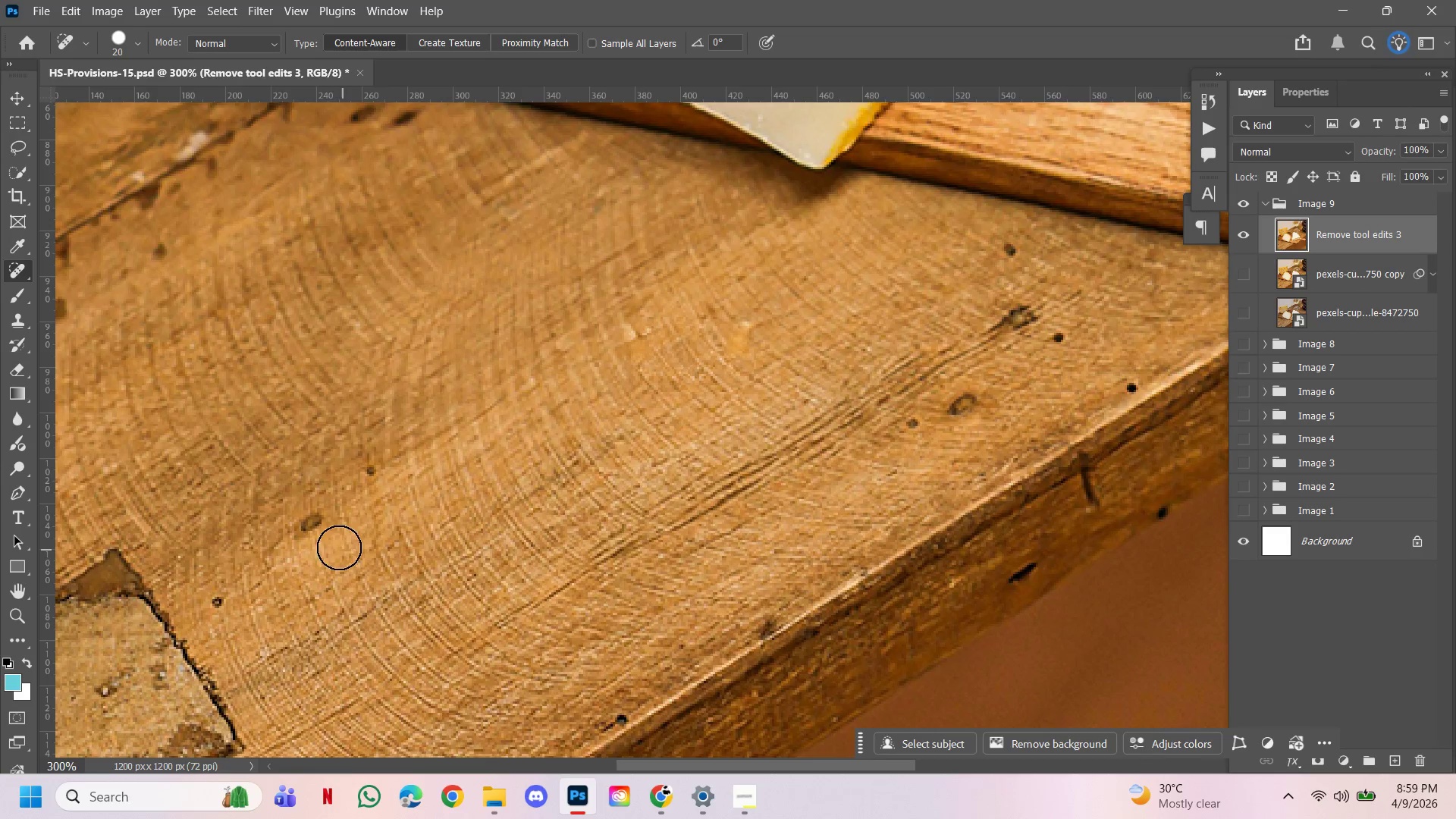 
key(BracketLeft)
 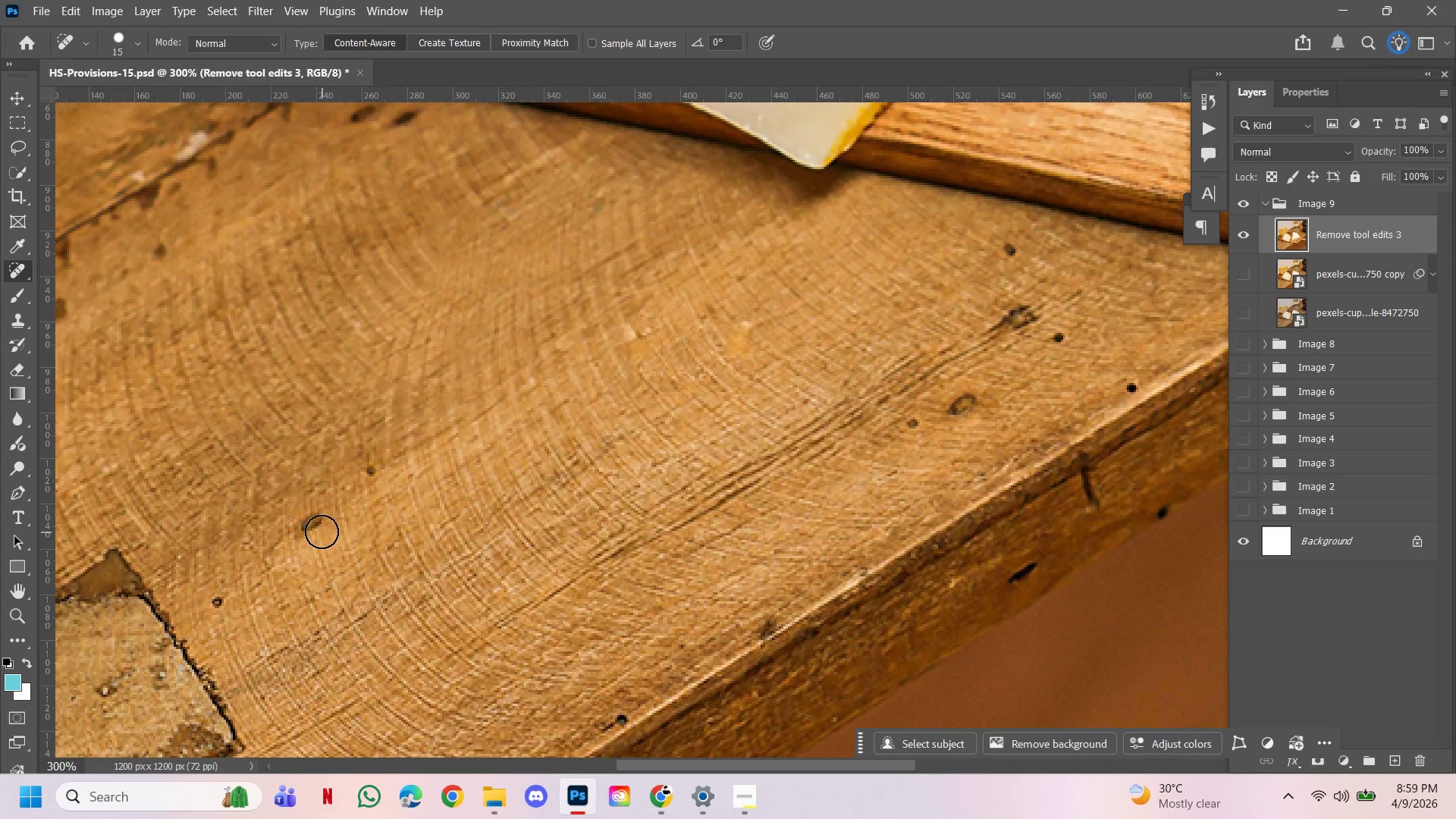 
key(BracketLeft)
 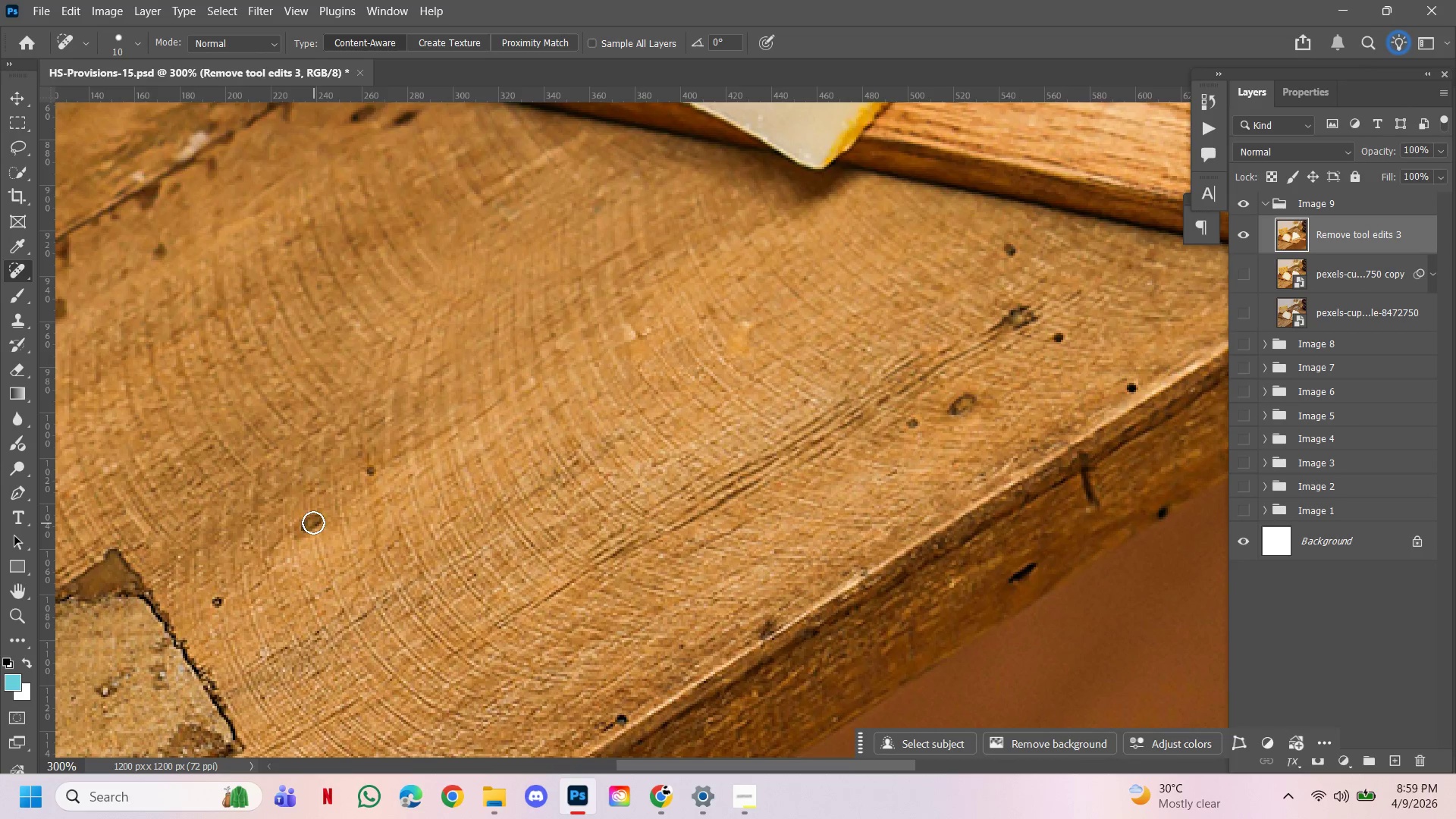 
key(BracketRight)
 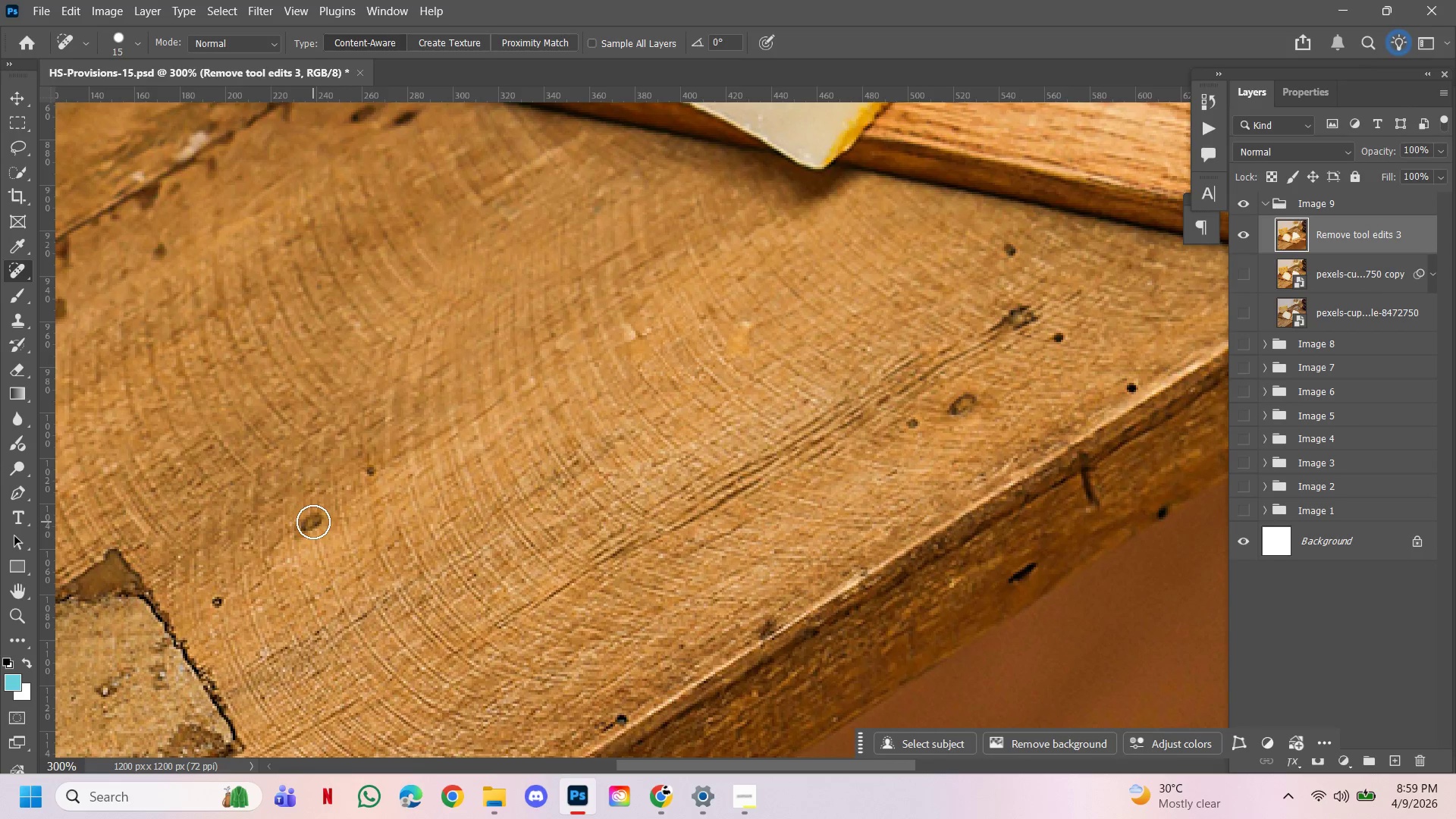 
left_click([313, 522])
 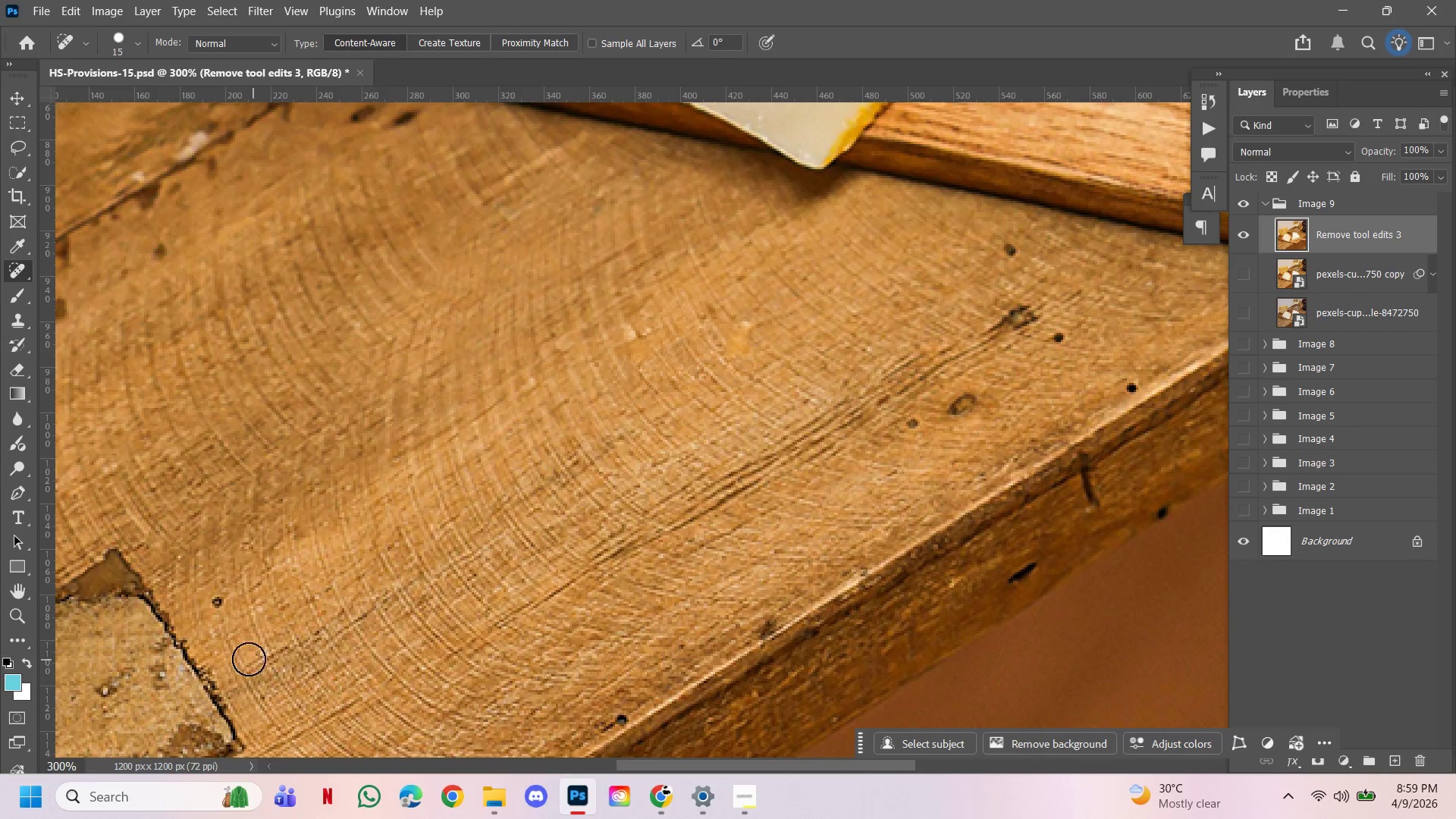 
left_click([212, 603])
 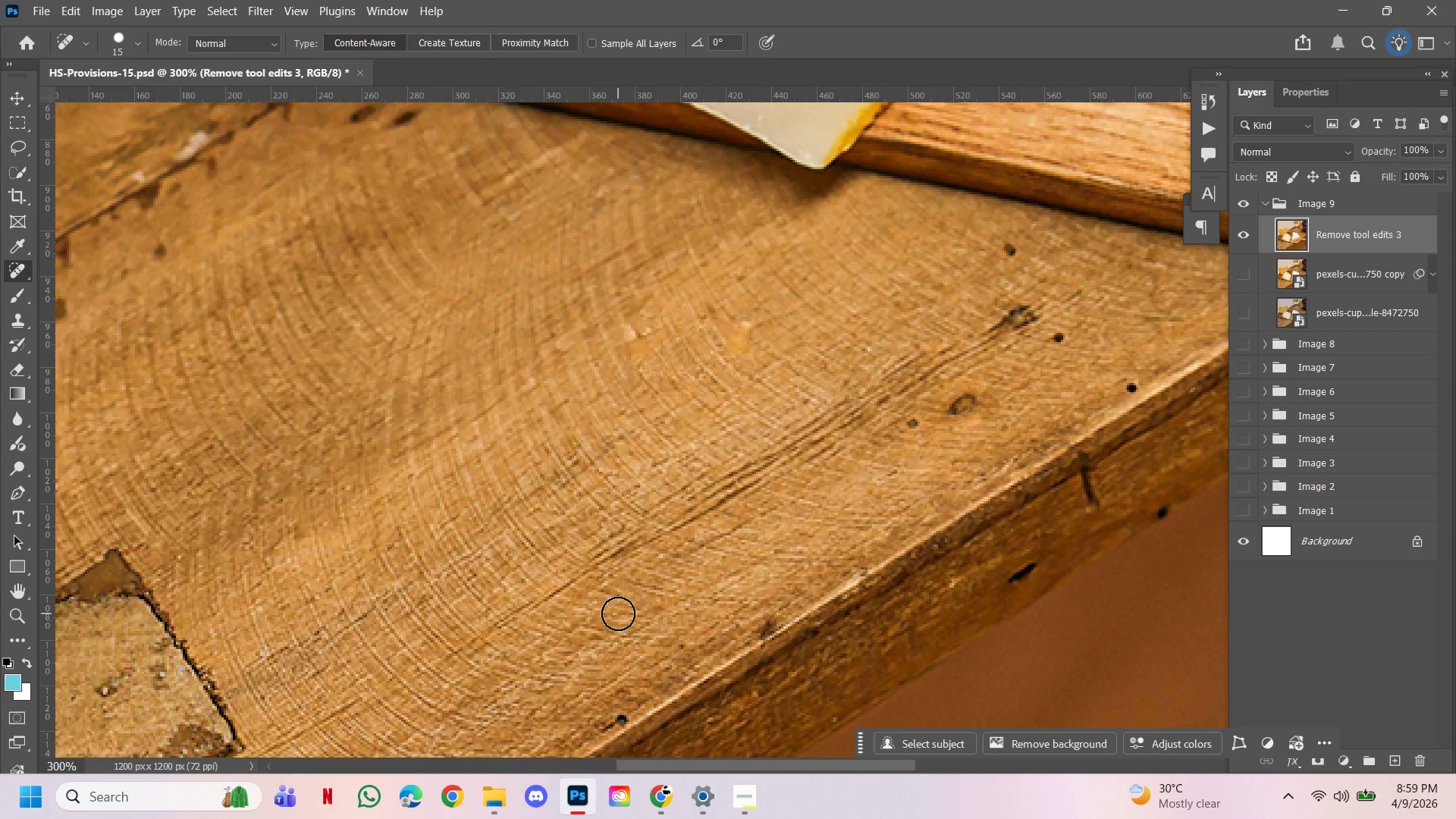 
scroll: coordinate [618, 613], scroll_direction: down, amount: 4.0
 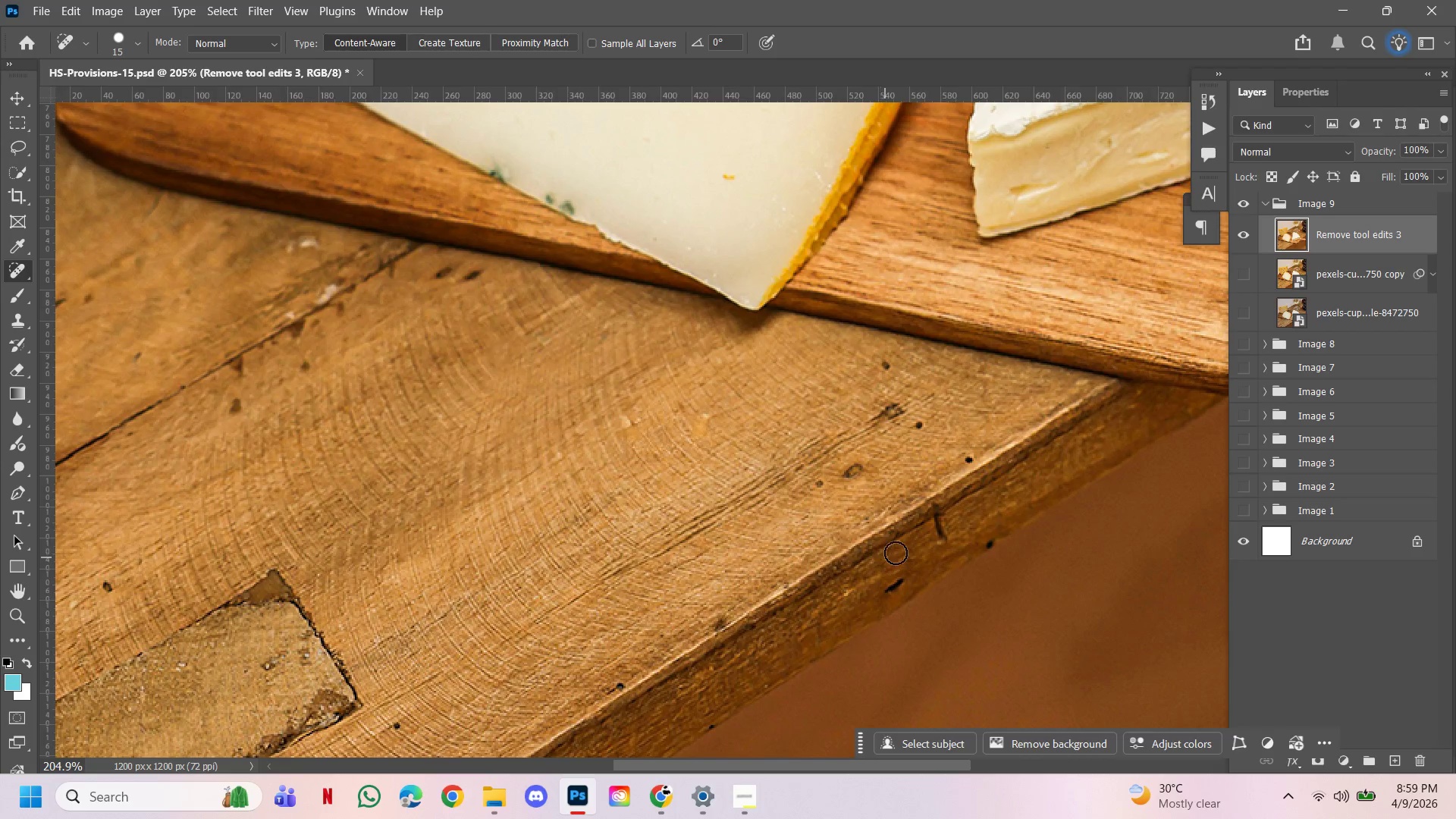 
hold_key(key=ControlLeft, duration=1.0)
 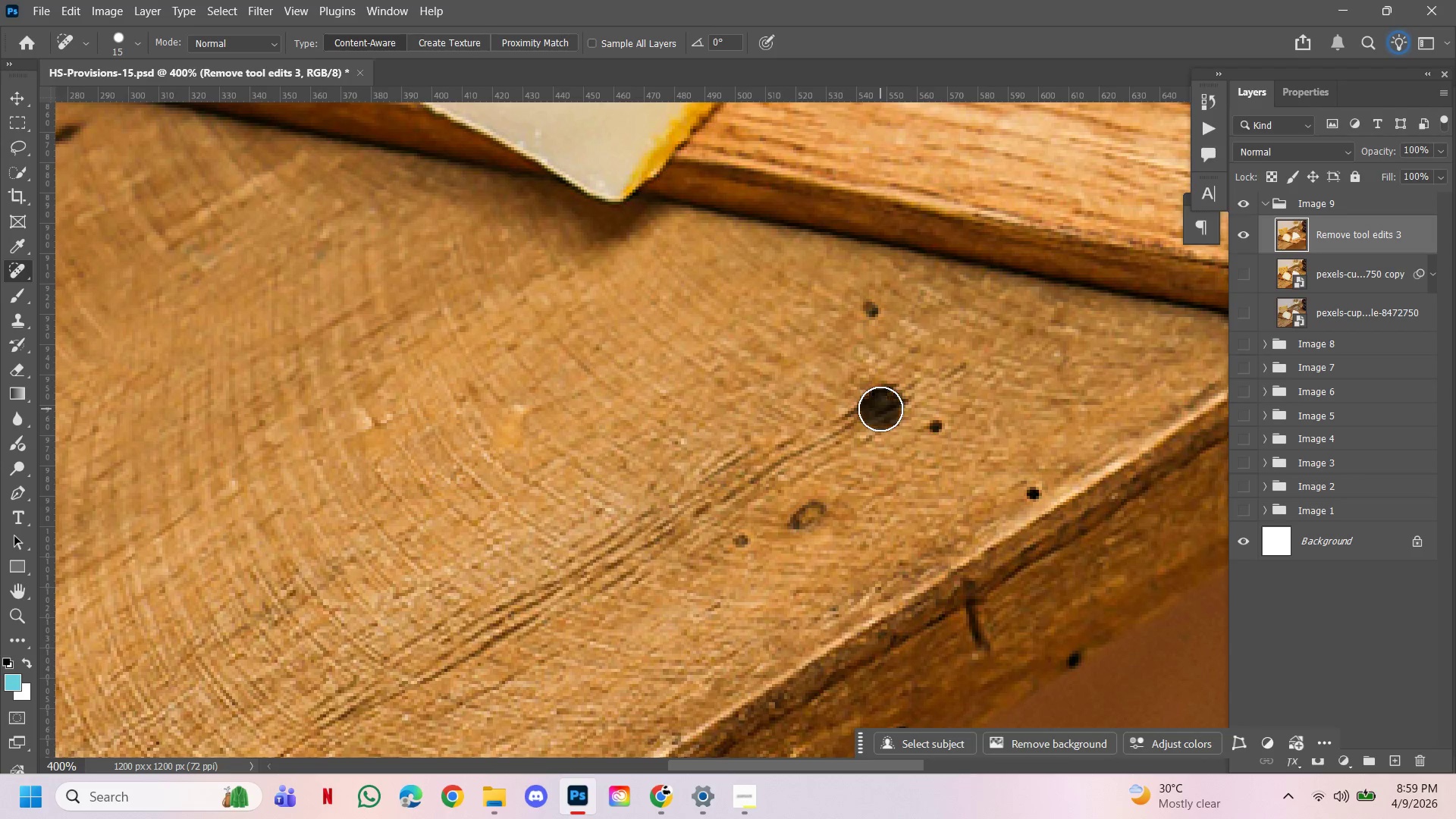 
hold_key(key=Space, duration=1.01)
 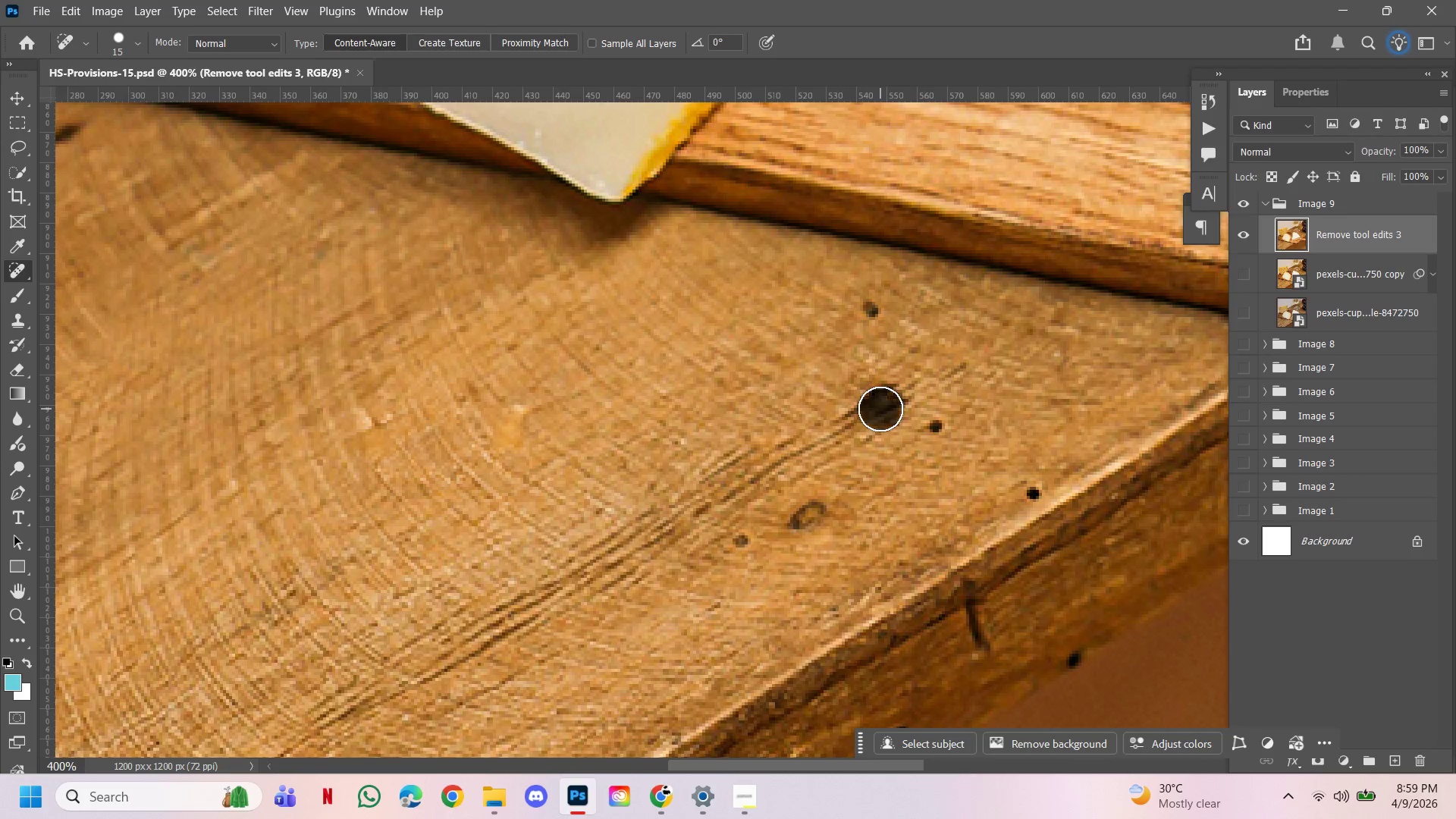 
left_click([908, 411])
 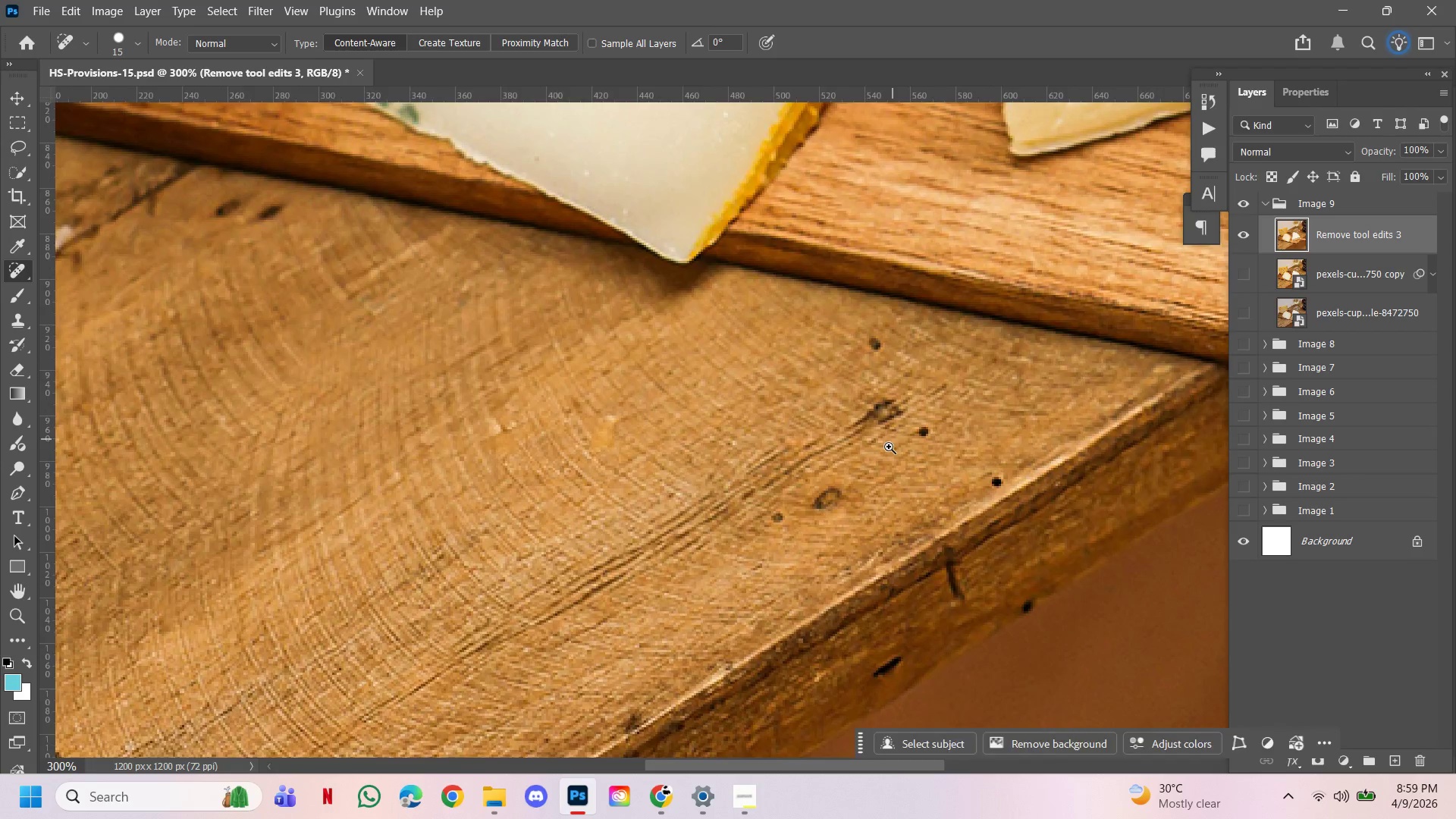 
left_click([889, 447])
 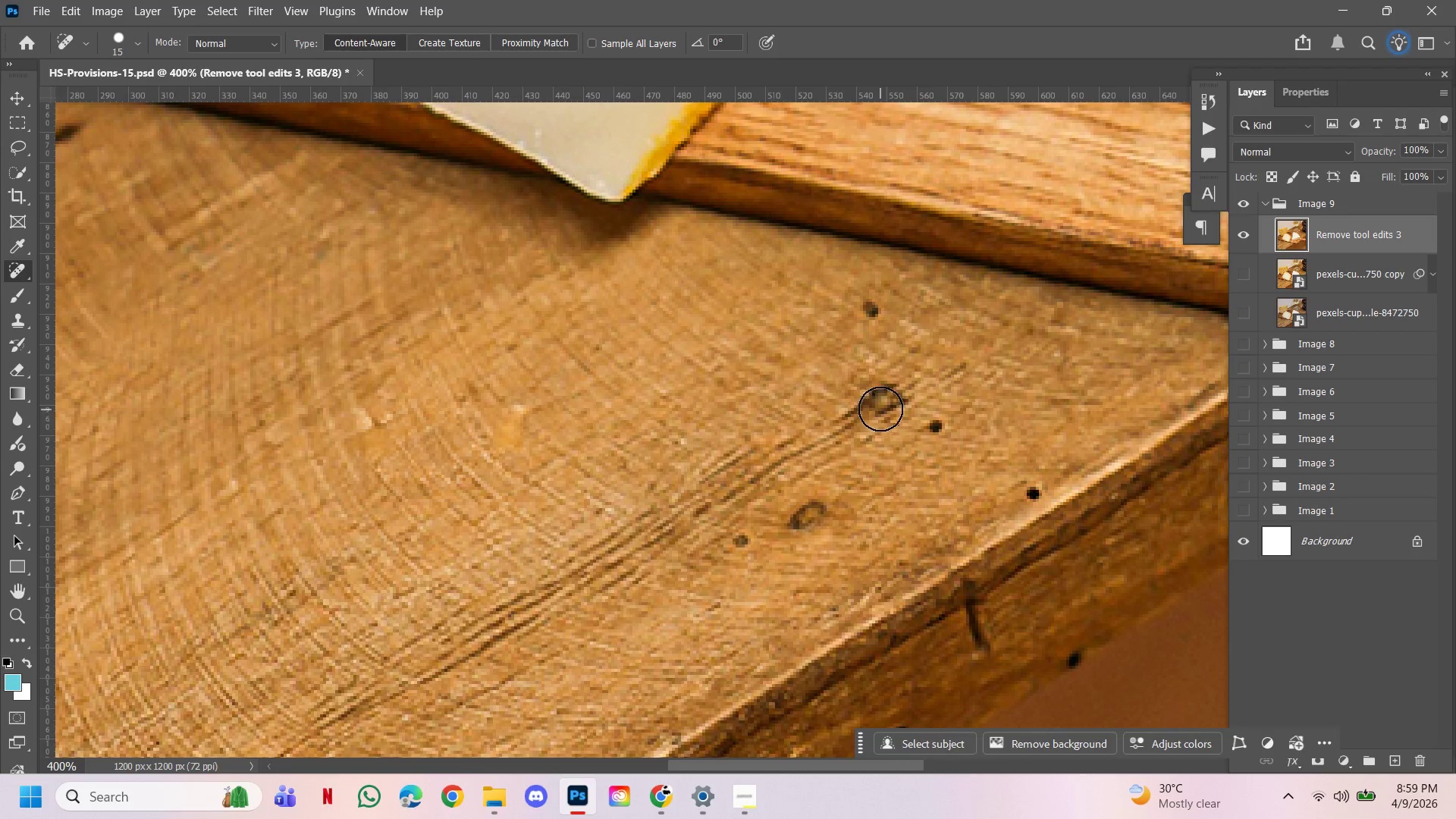 
left_click([880, 409])
 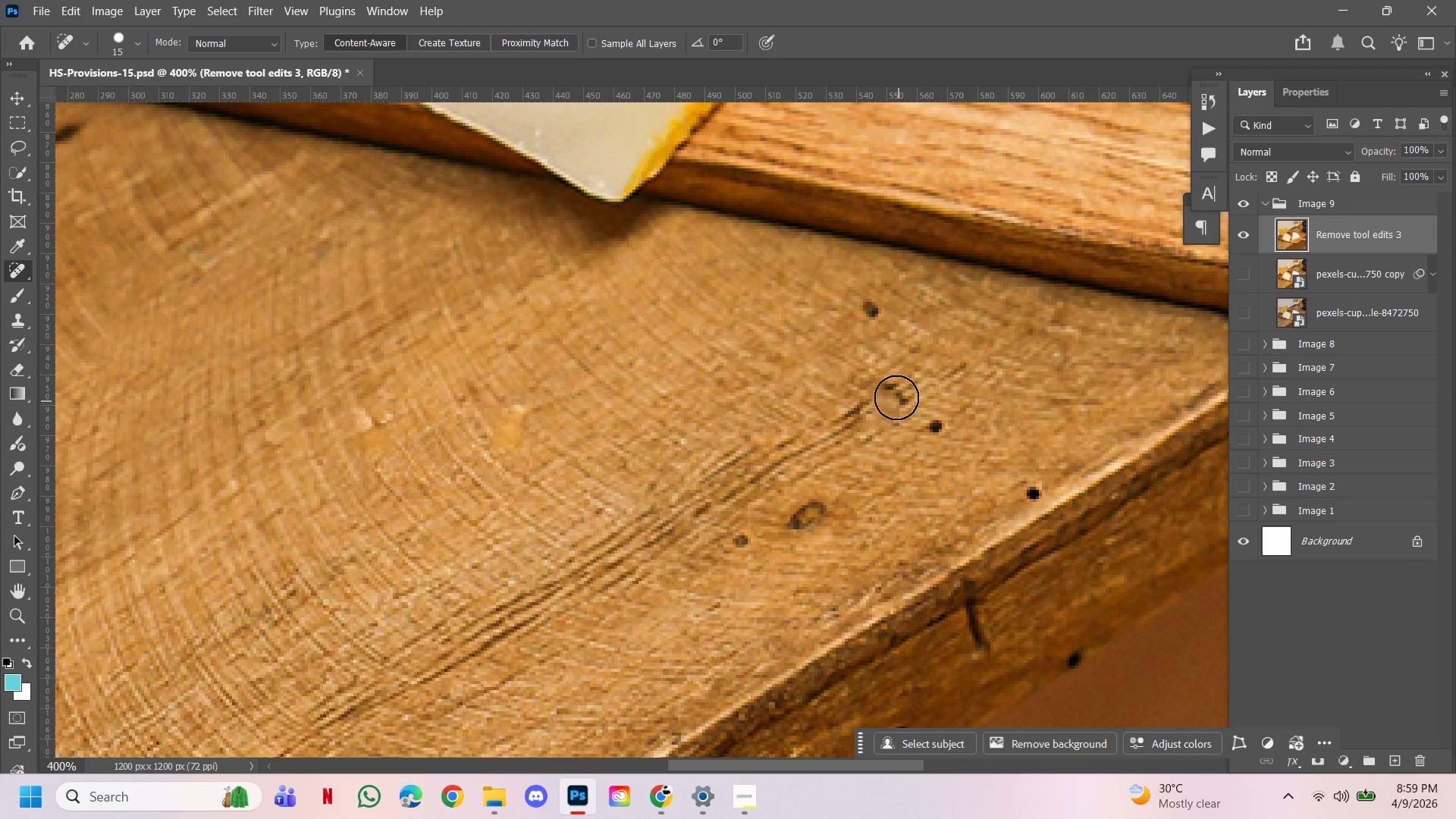 
left_click([895, 396])
 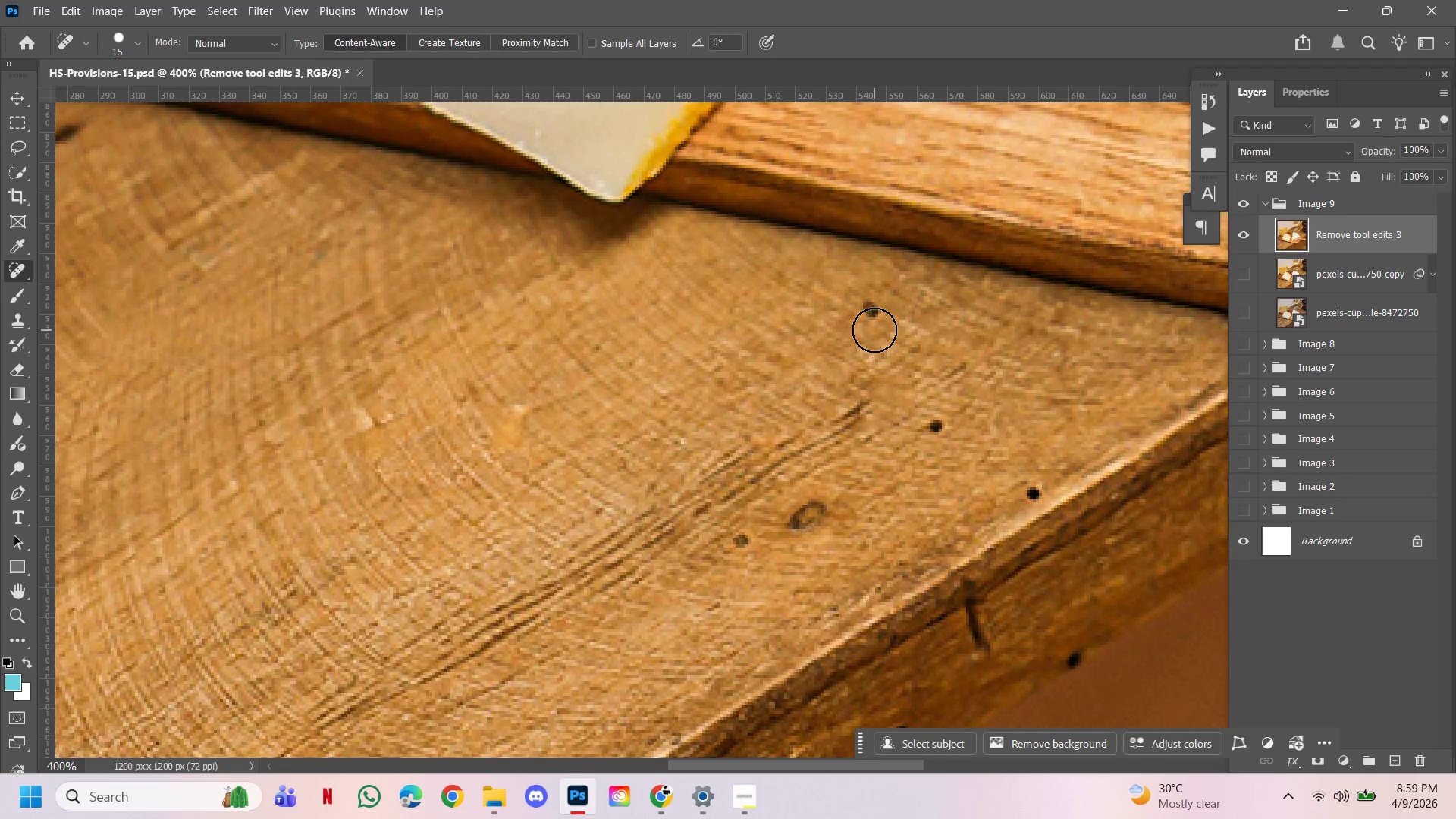 
left_click([871, 318])
 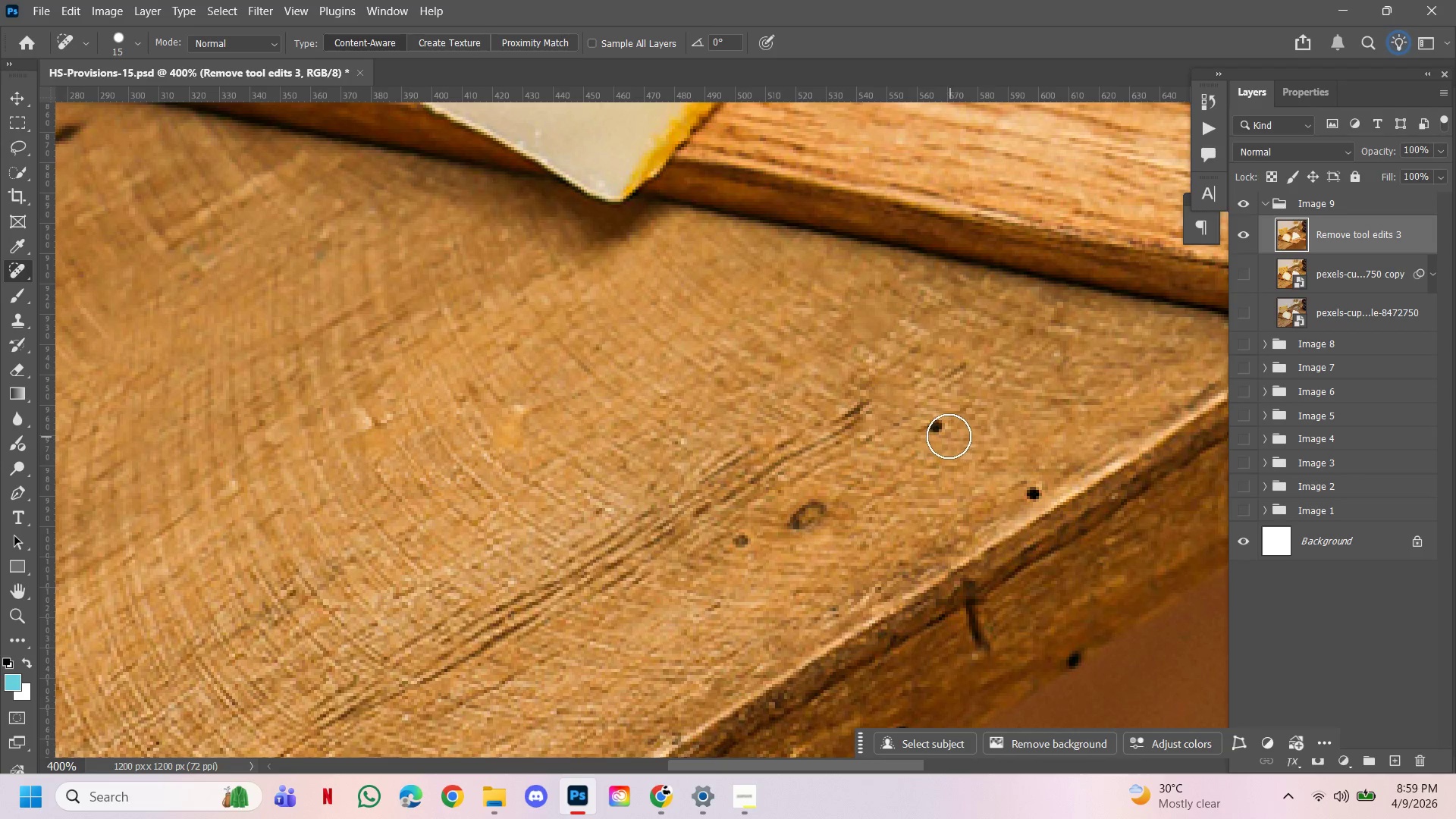 
left_click([942, 431])
 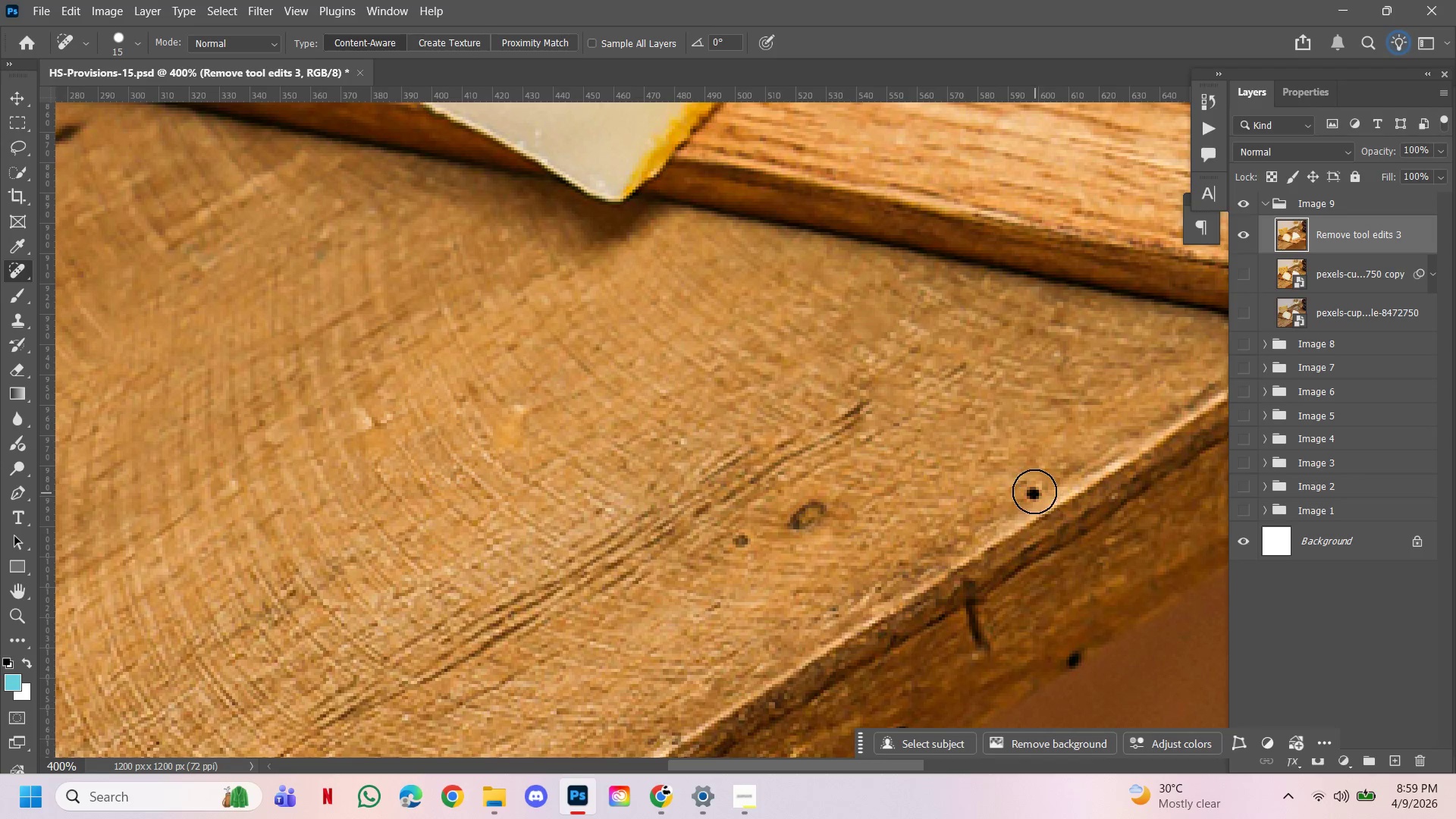 
left_click([1032, 489])
 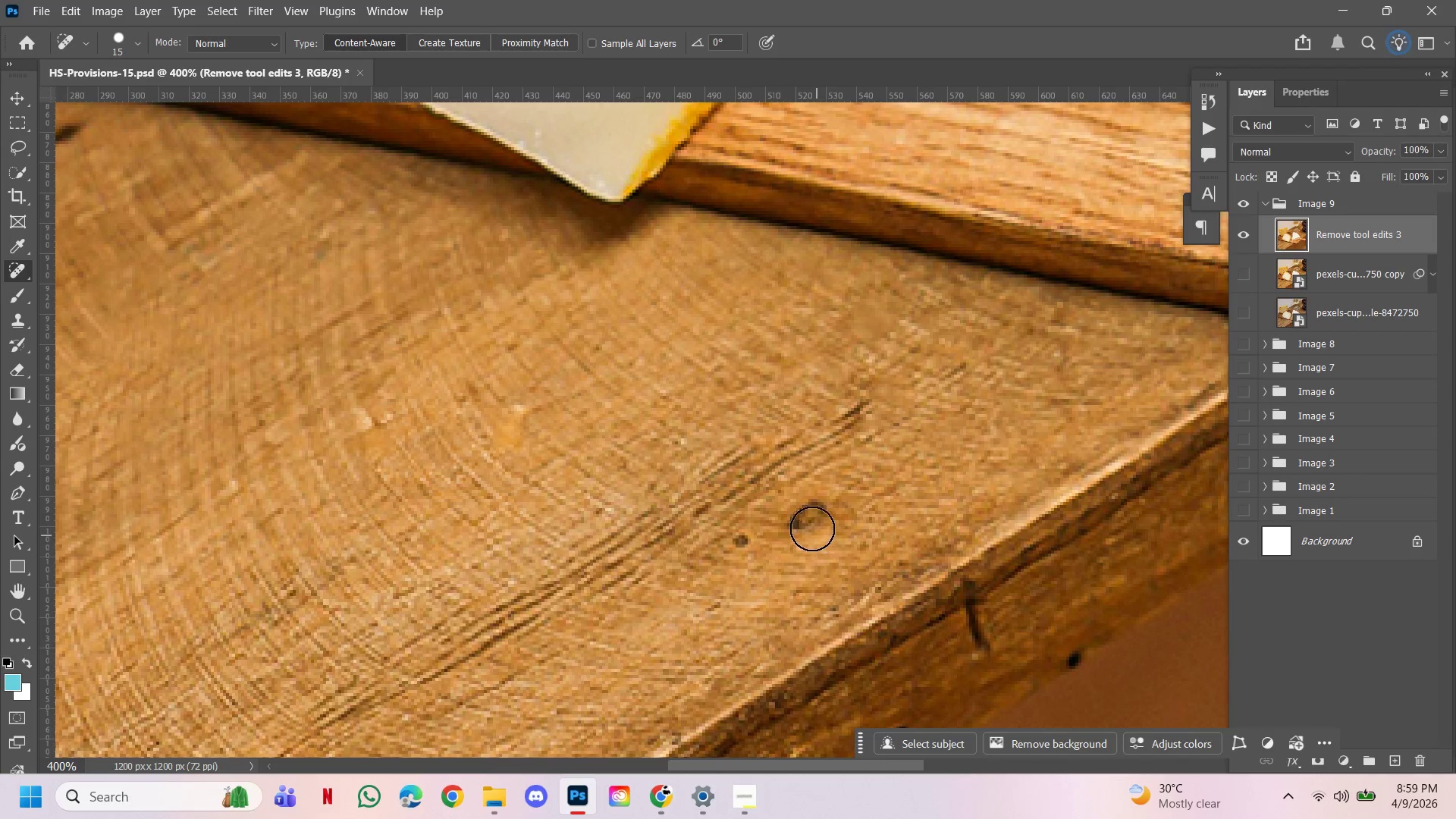 
left_click([799, 521])
 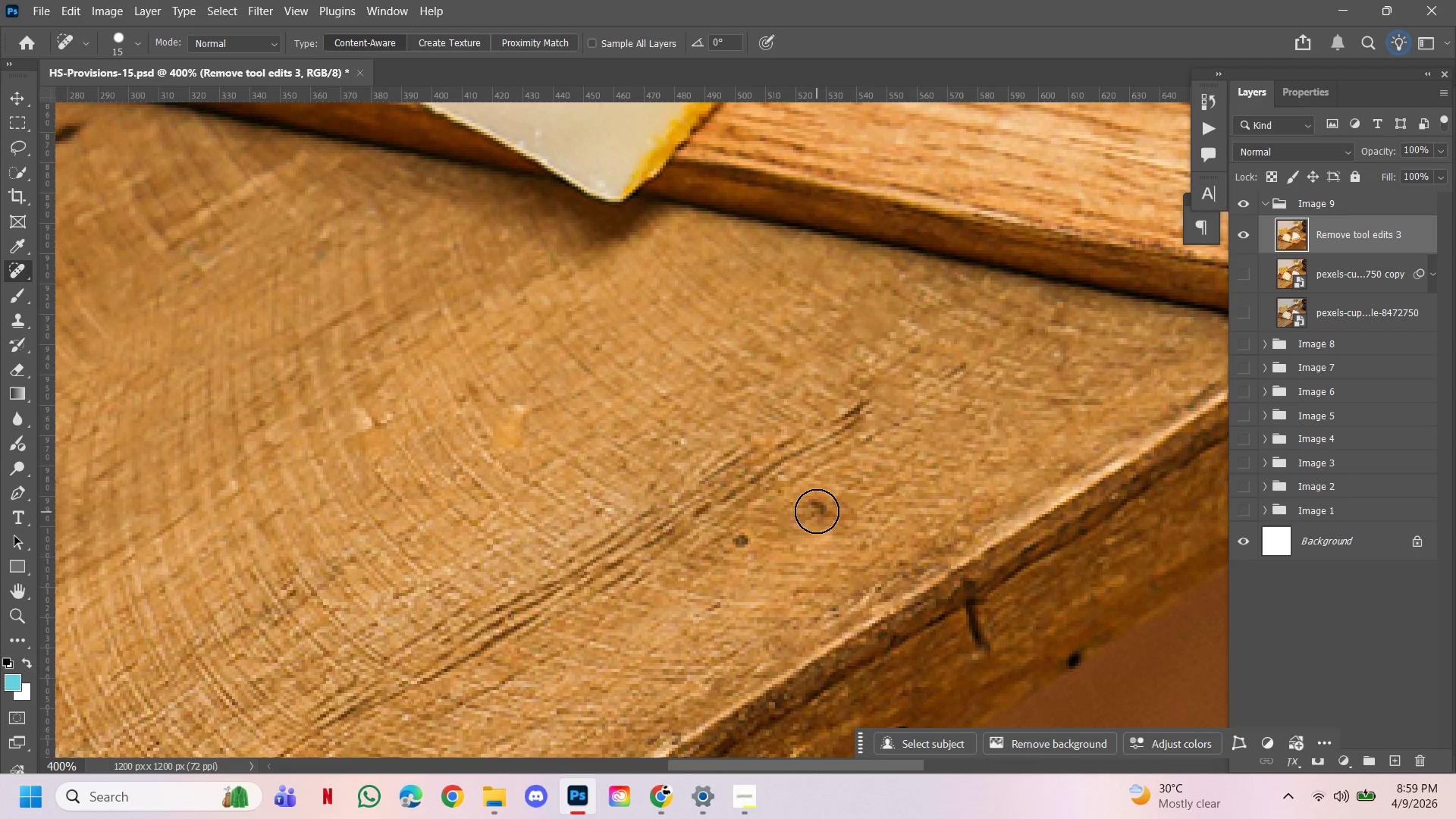 
double_click([817, 510])
 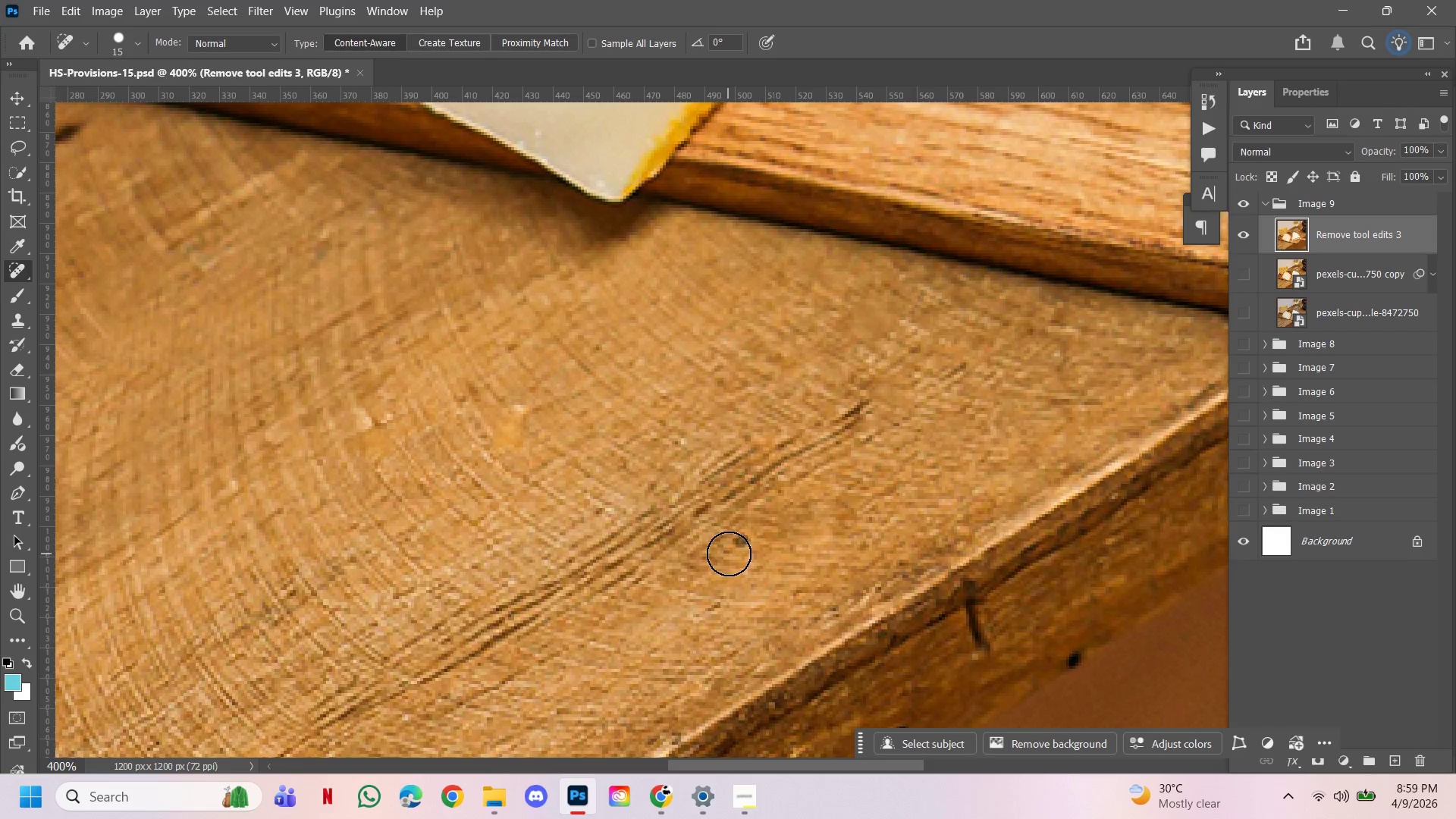 
left_click([736, 543])
 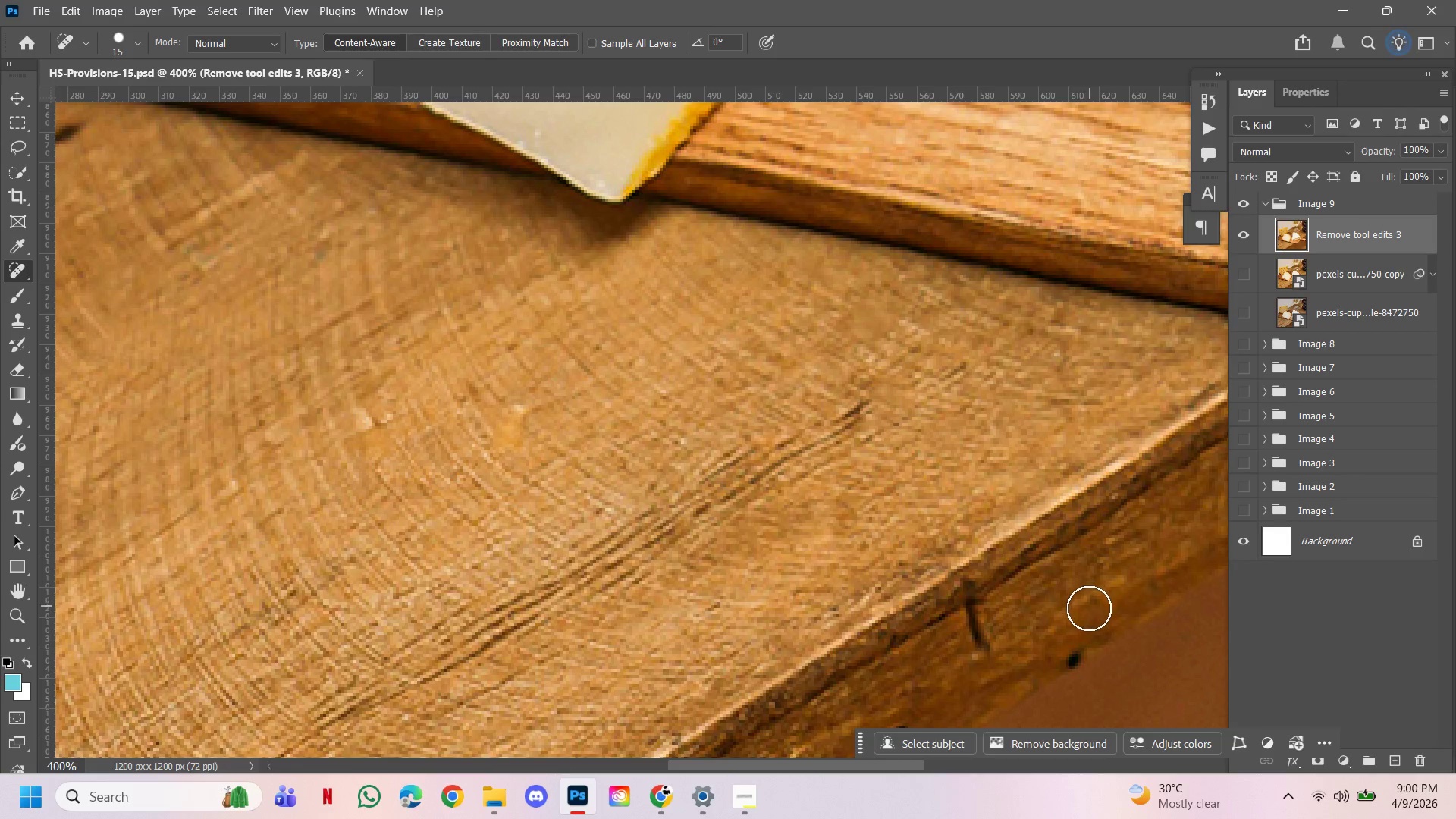 
hold_key(key=ControlLeft, duration=1.5)
 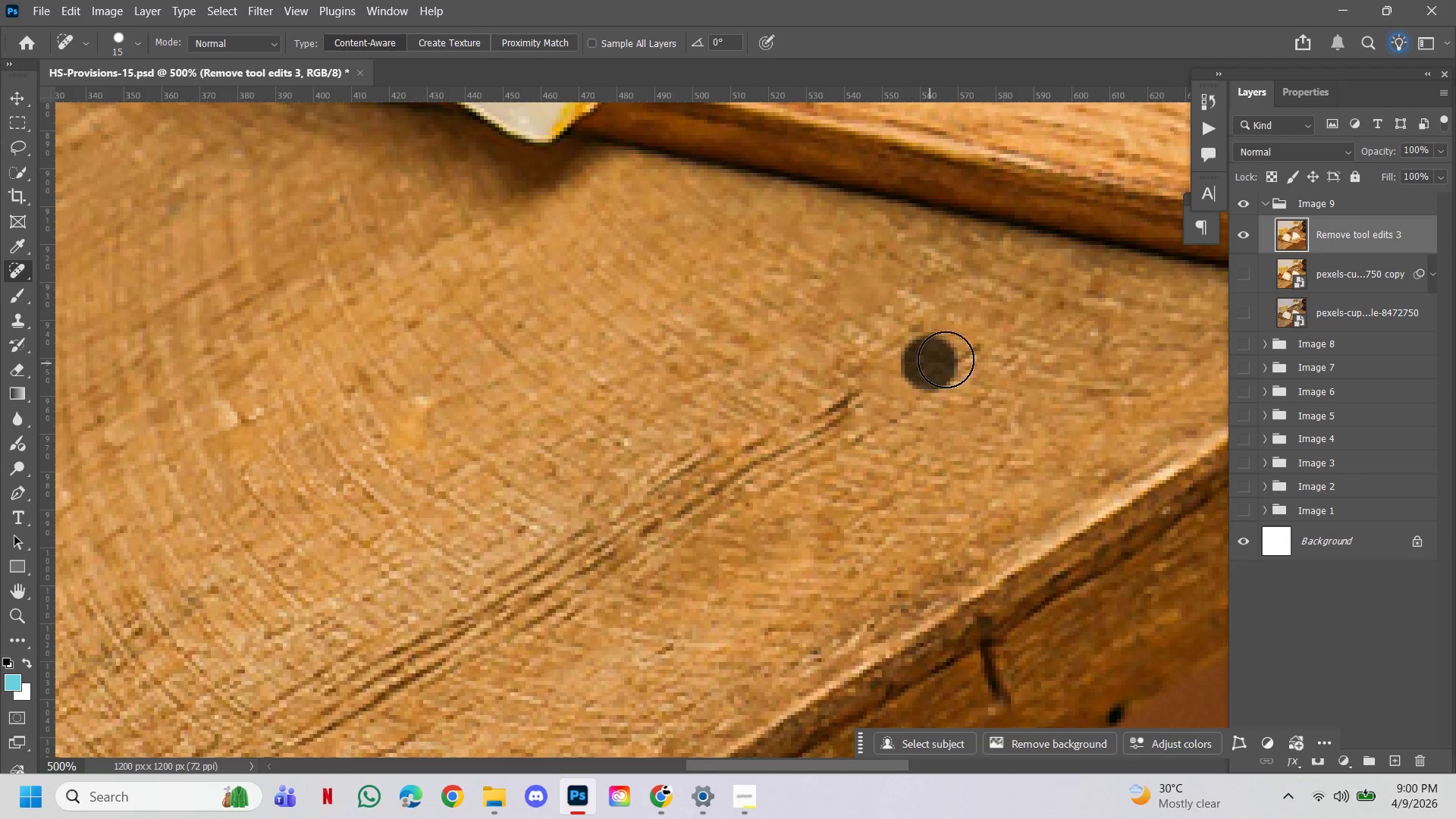 
hold_key(key=Space, duration=1.44)
 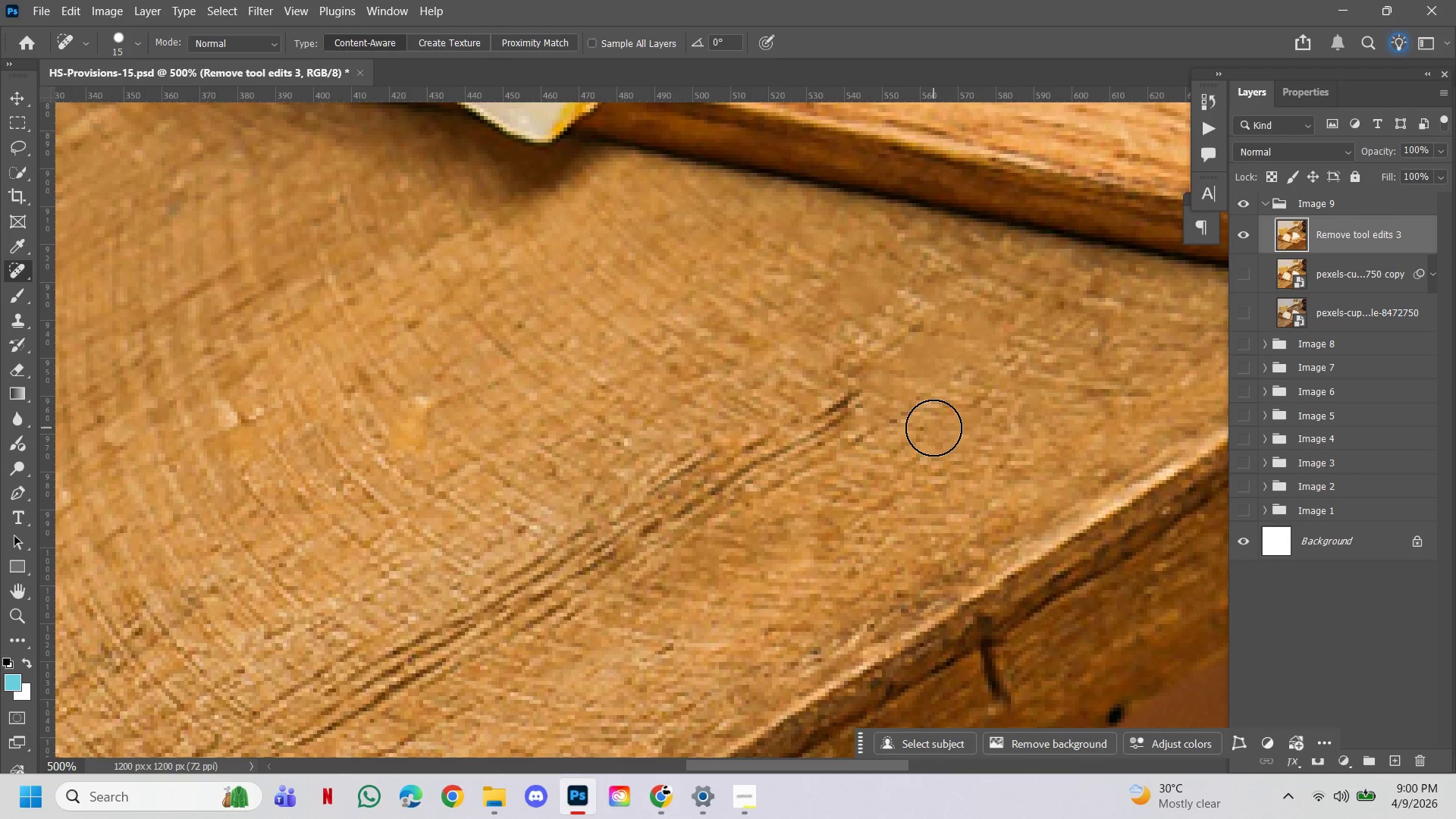 
hold_key(key=ControlLeft, duration=0.67)
 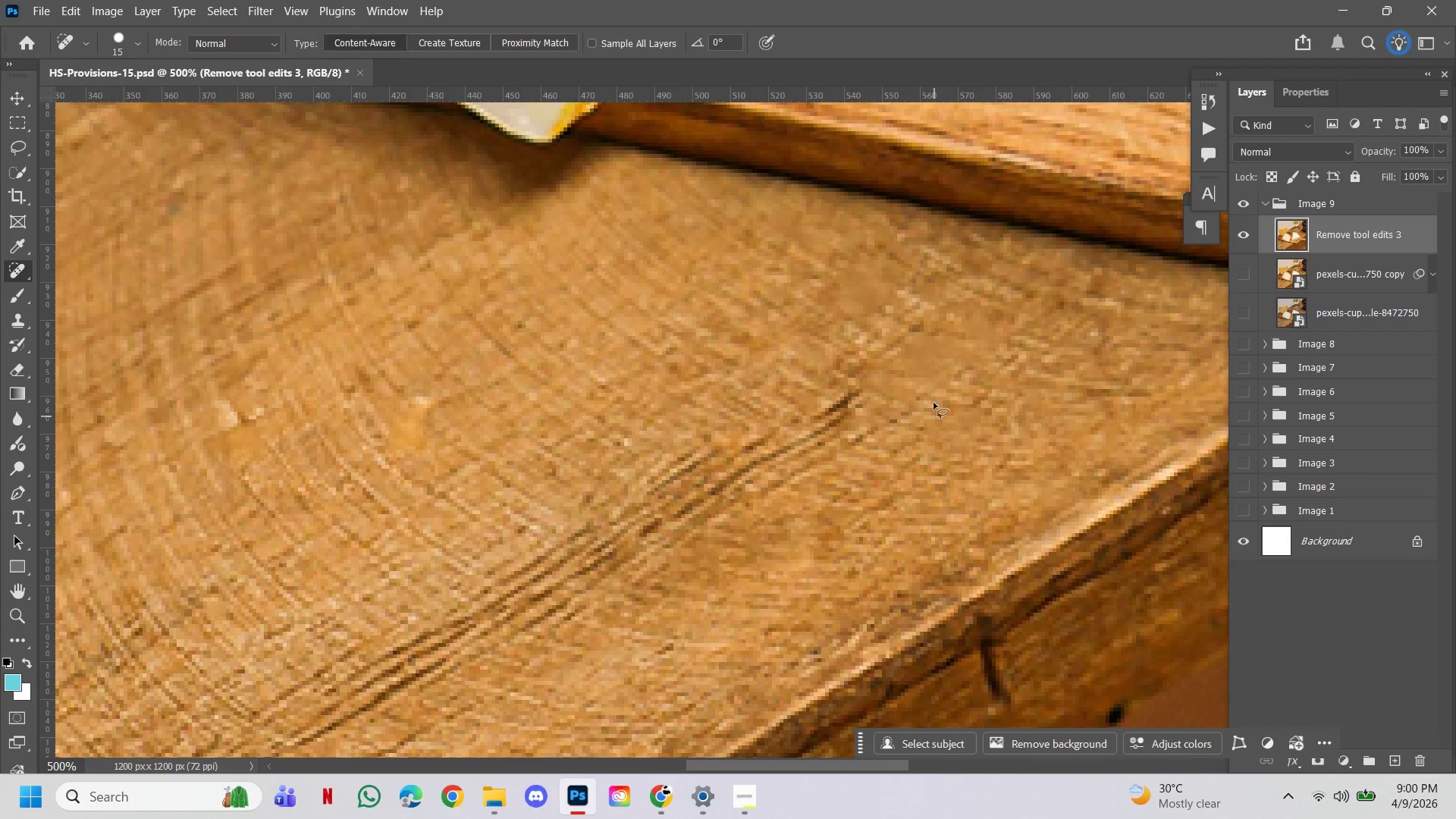 
hold_key(key=AltLeft, duration=0.58)
 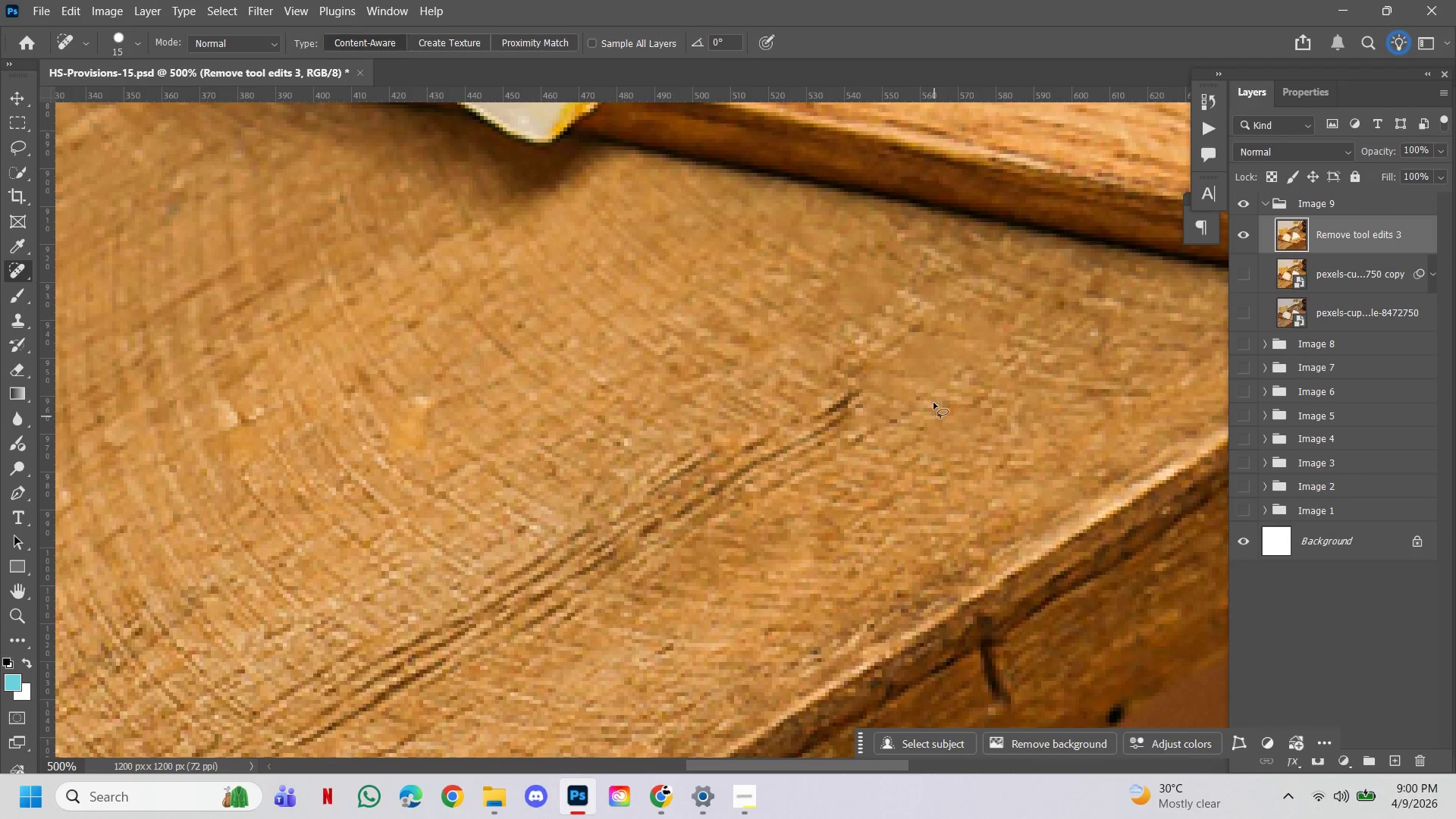 
hold_key(key=Space, duration=0.56)
 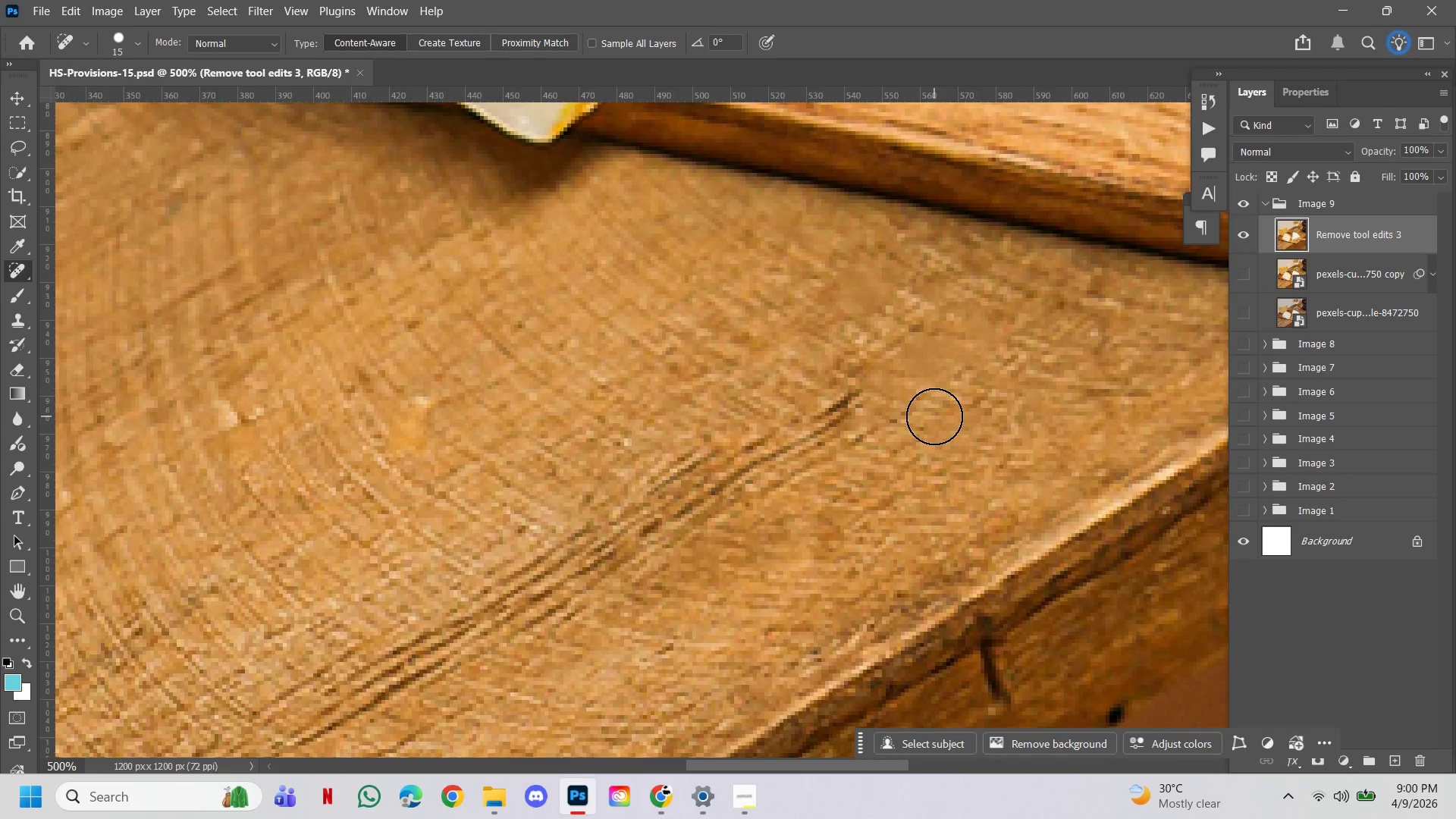 
key(L)
 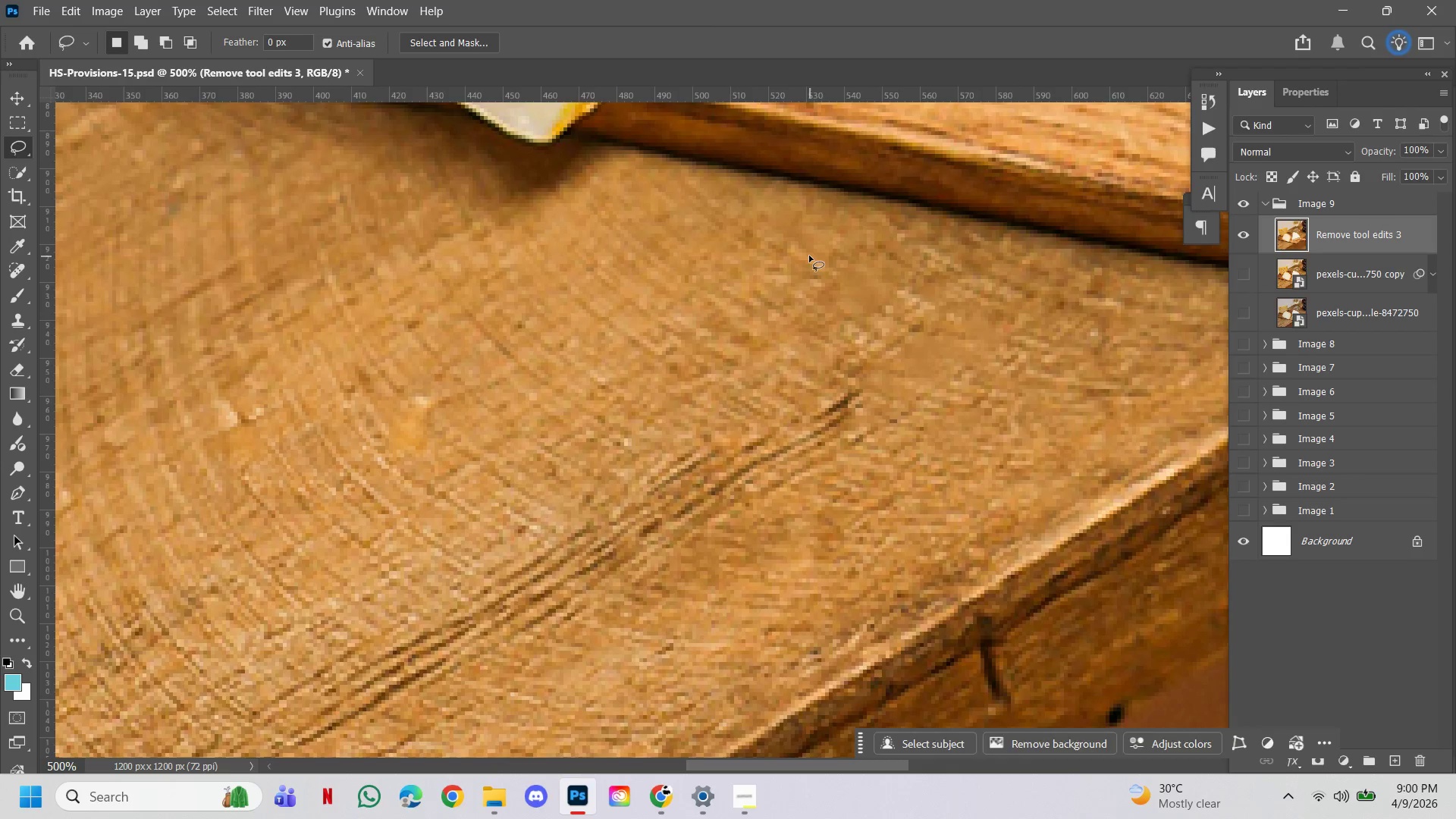 
left_click_drag(start_coordinate=[809, 256], to_coordinate=[809, 262])
 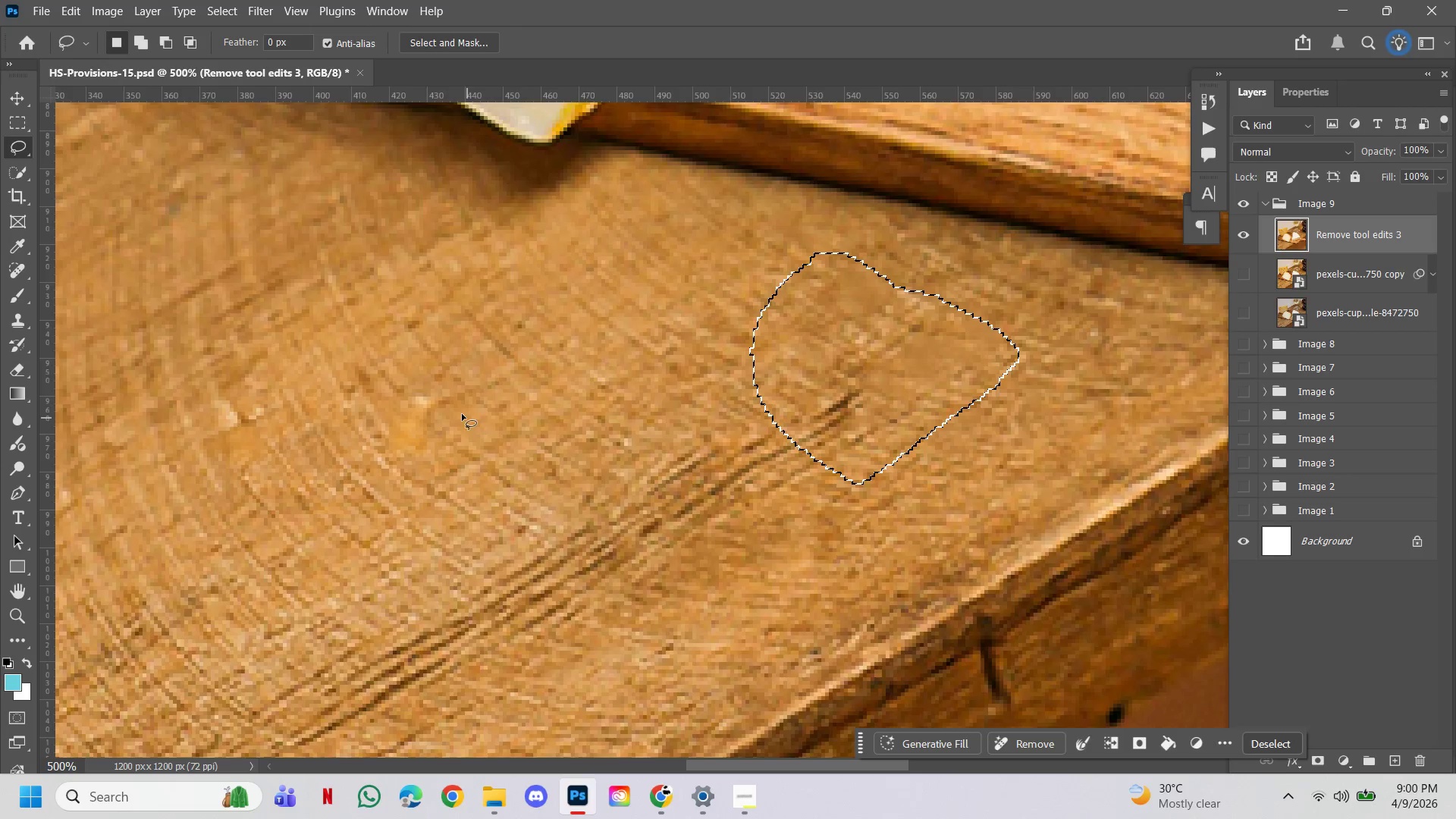 
hold_key(key=ShiftLeft, duration=1.5)
left_click_drag(start_coordinate=[381, 385], to_coordinate=[458, 368])
 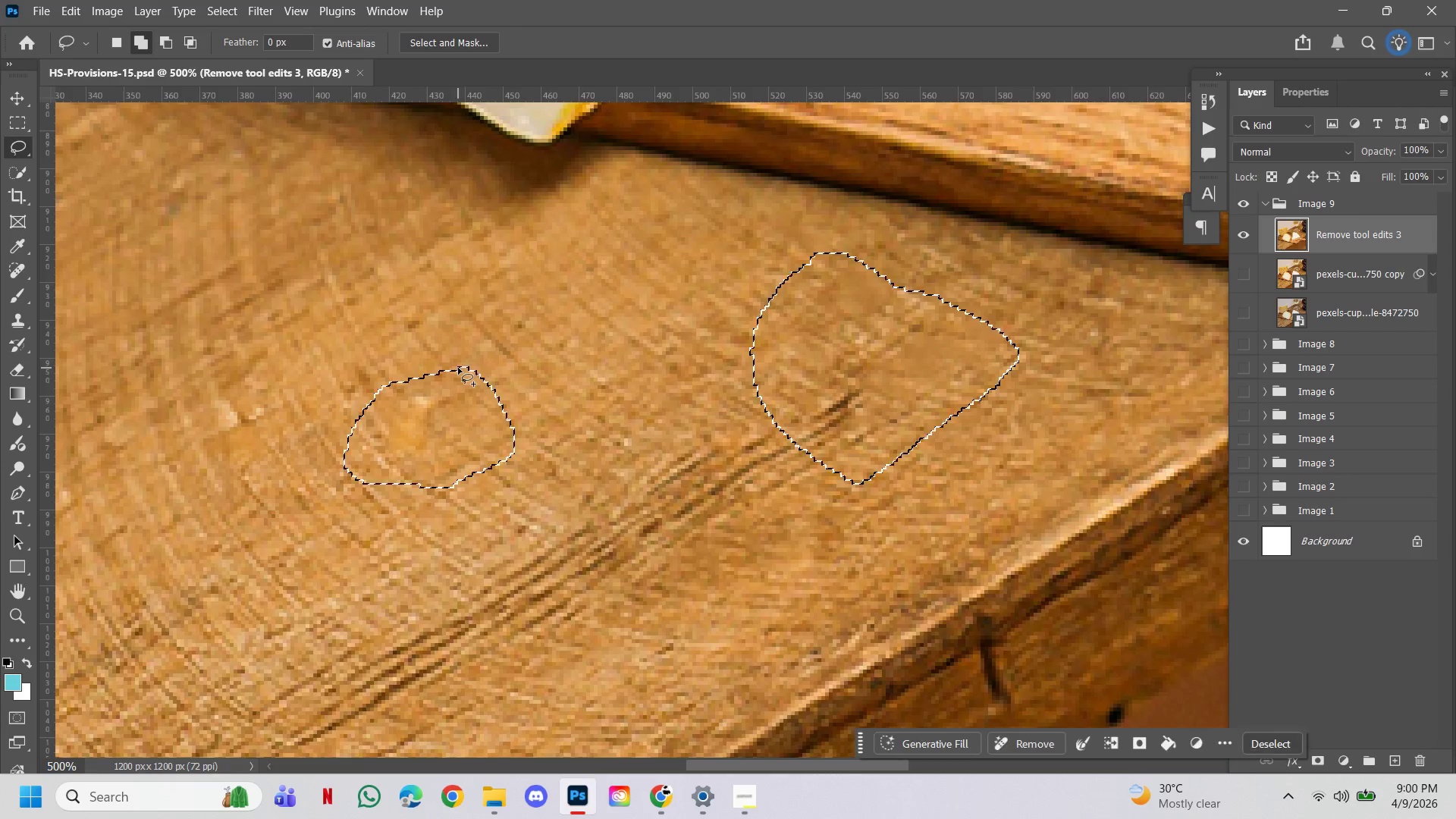 
key(Shift+ShiftLeft)
 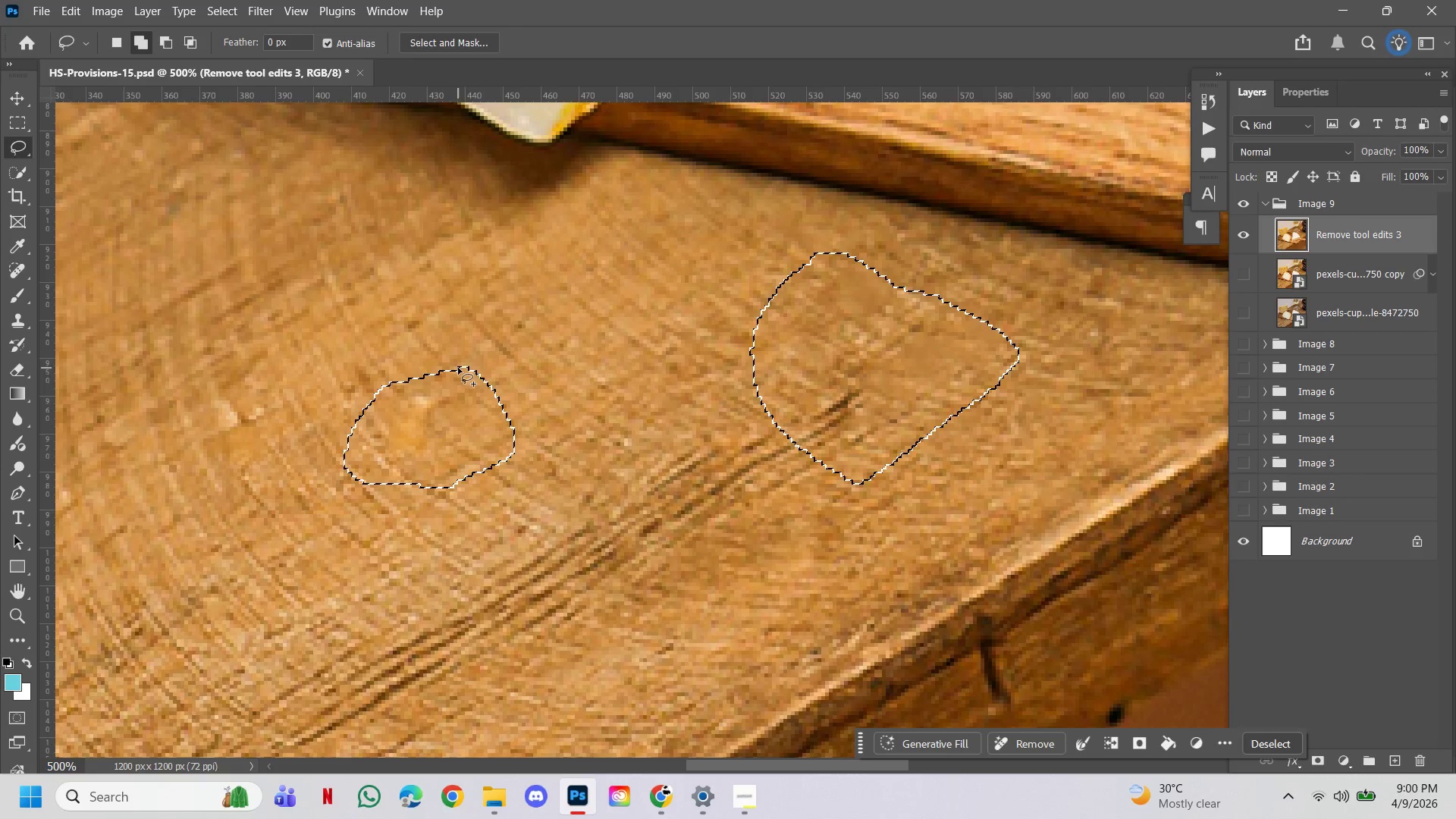 
key(Shift+ShiftLeft)
 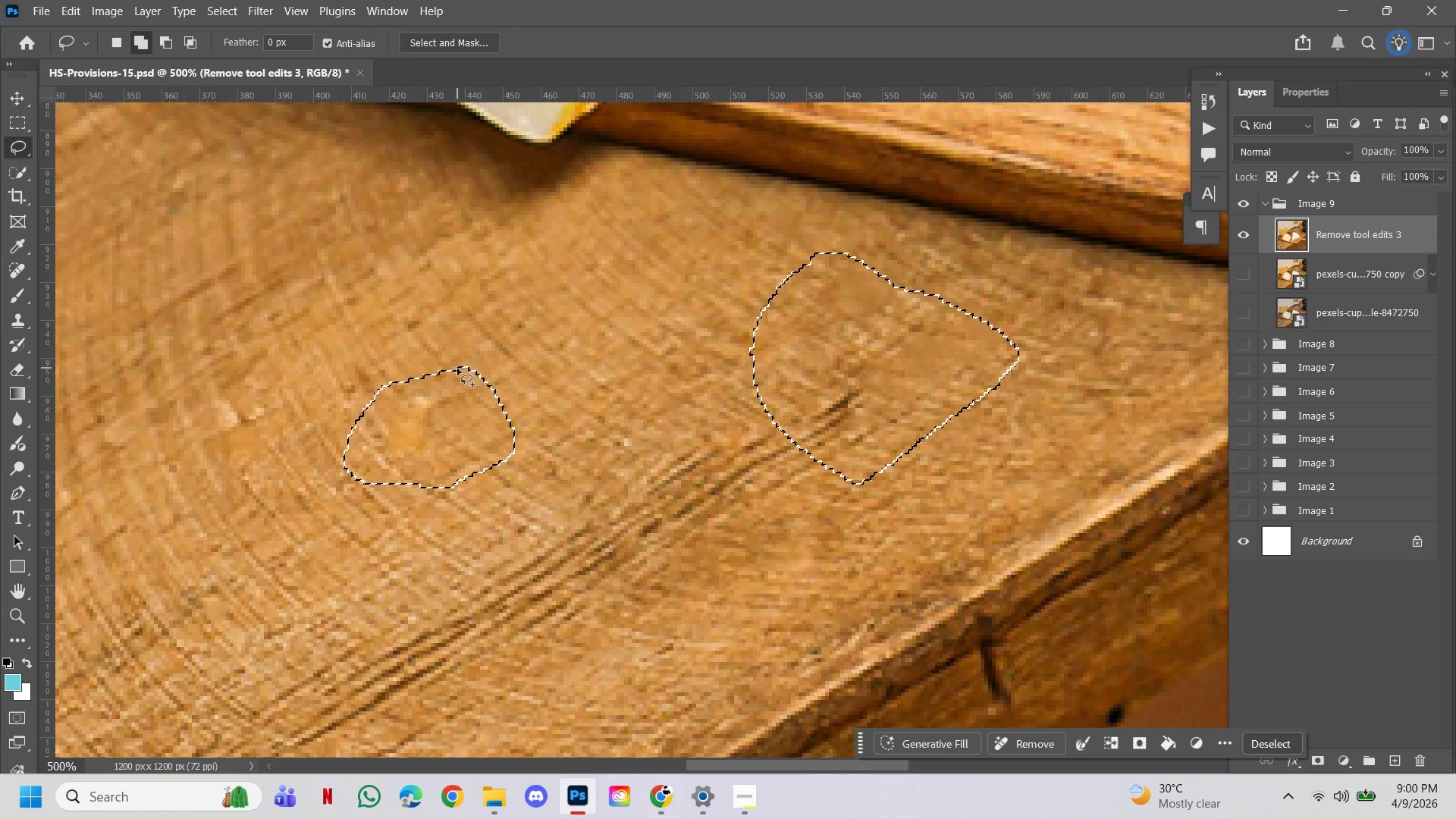 
key(Shift+ShiftLeft)
 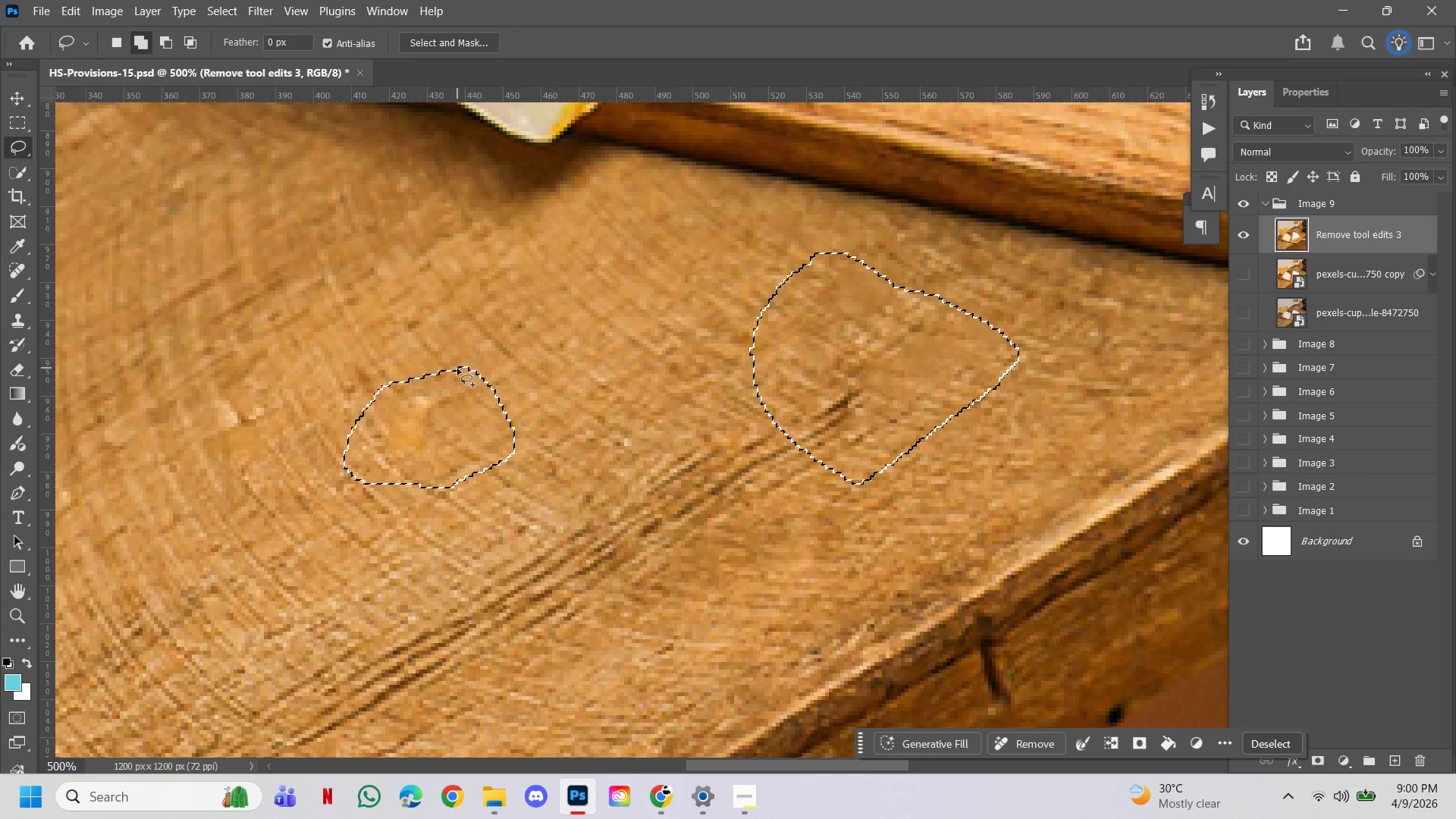 
key(Shift+ShiftLeft)
 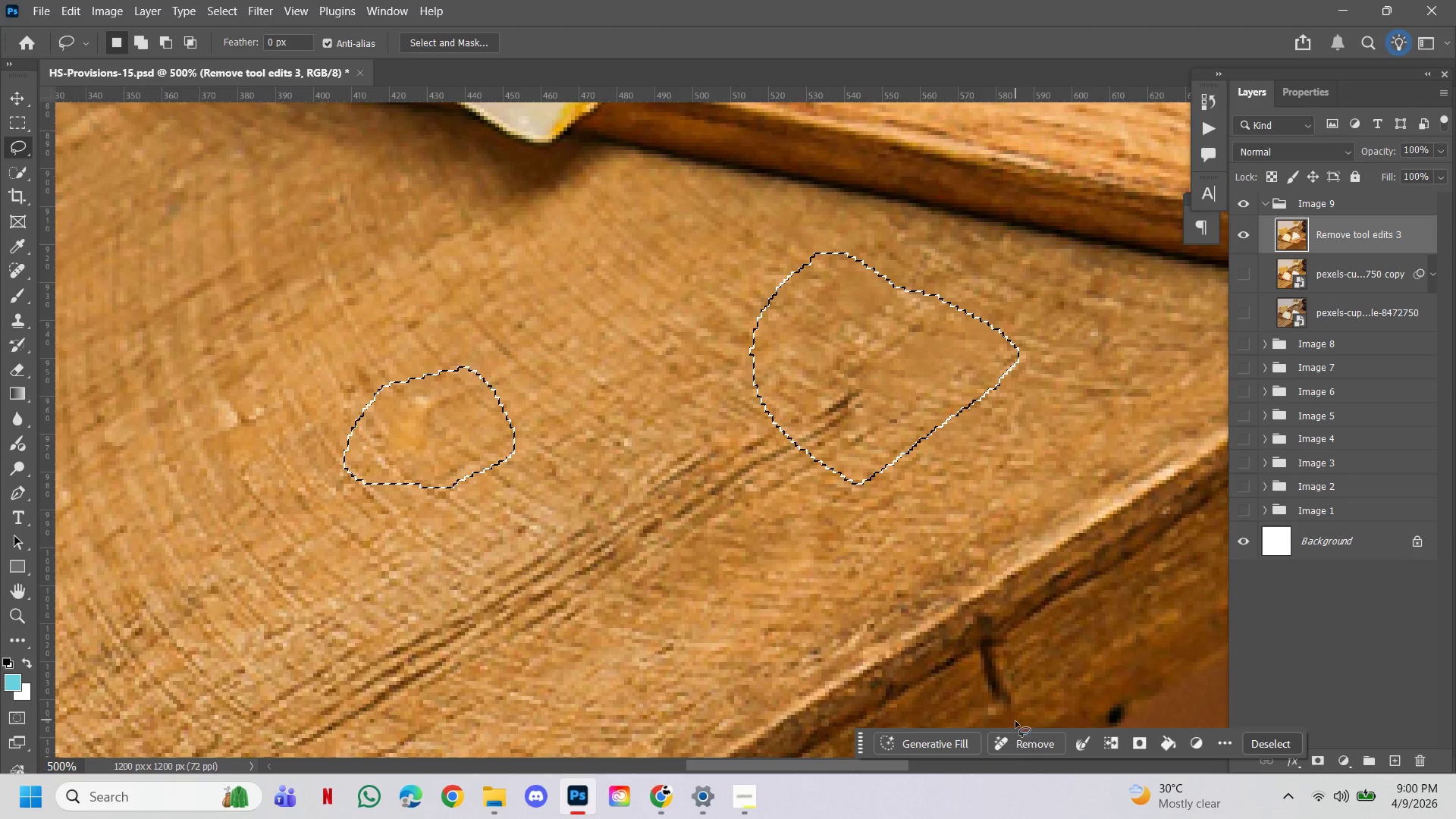 
left_click([1012, 745])
 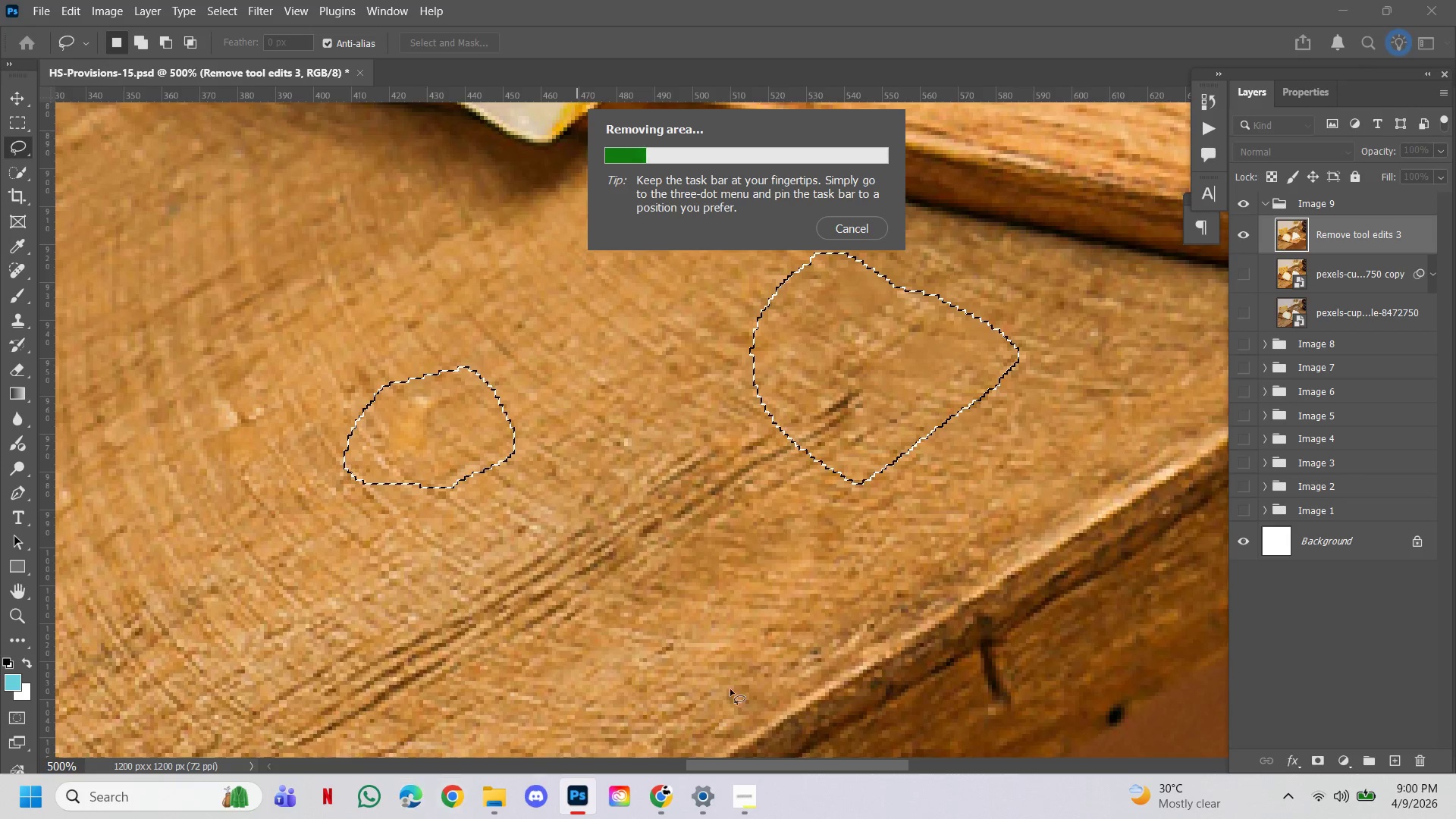 
wait(38.94)
 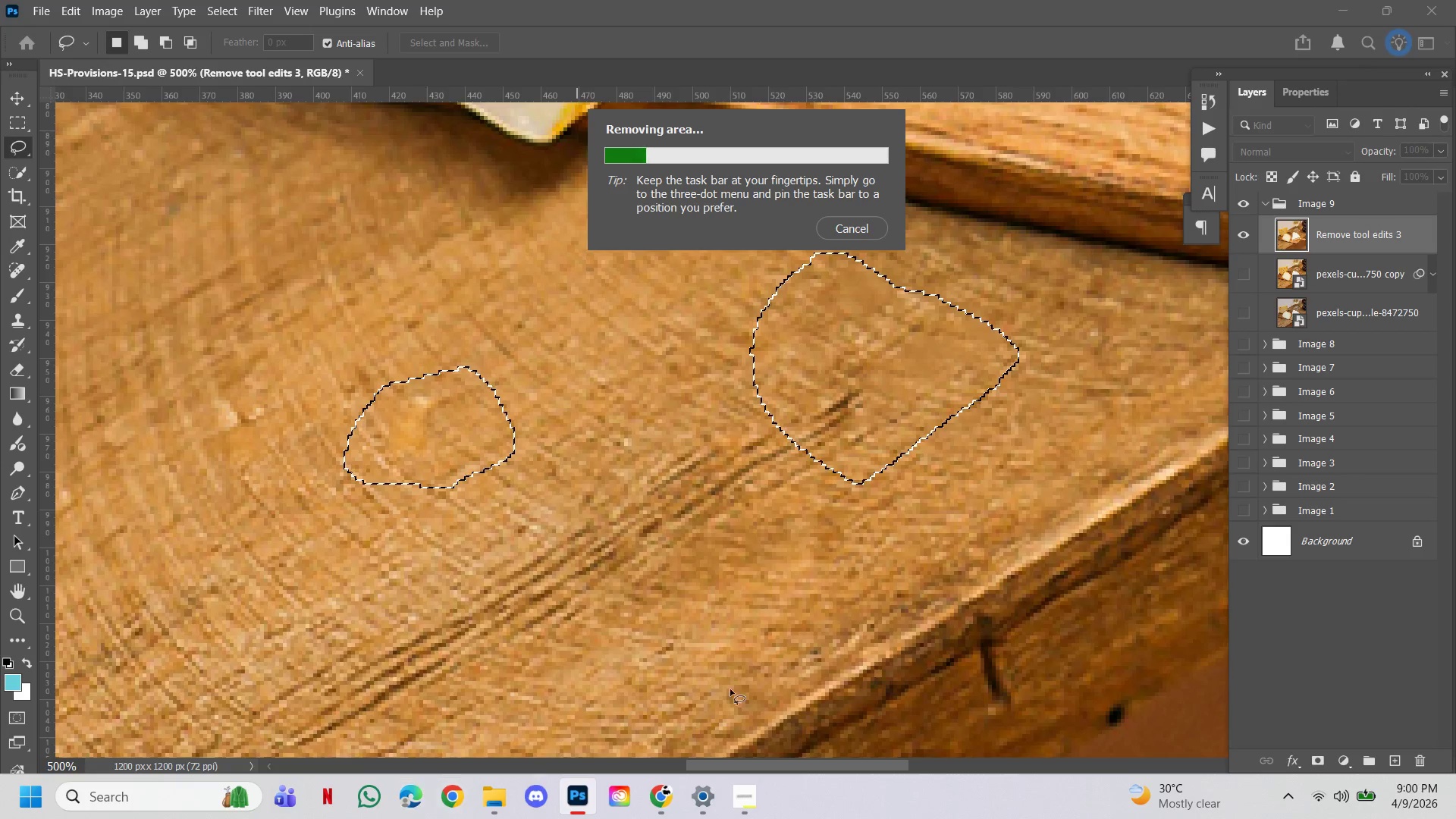 
left_click([656, 797])
 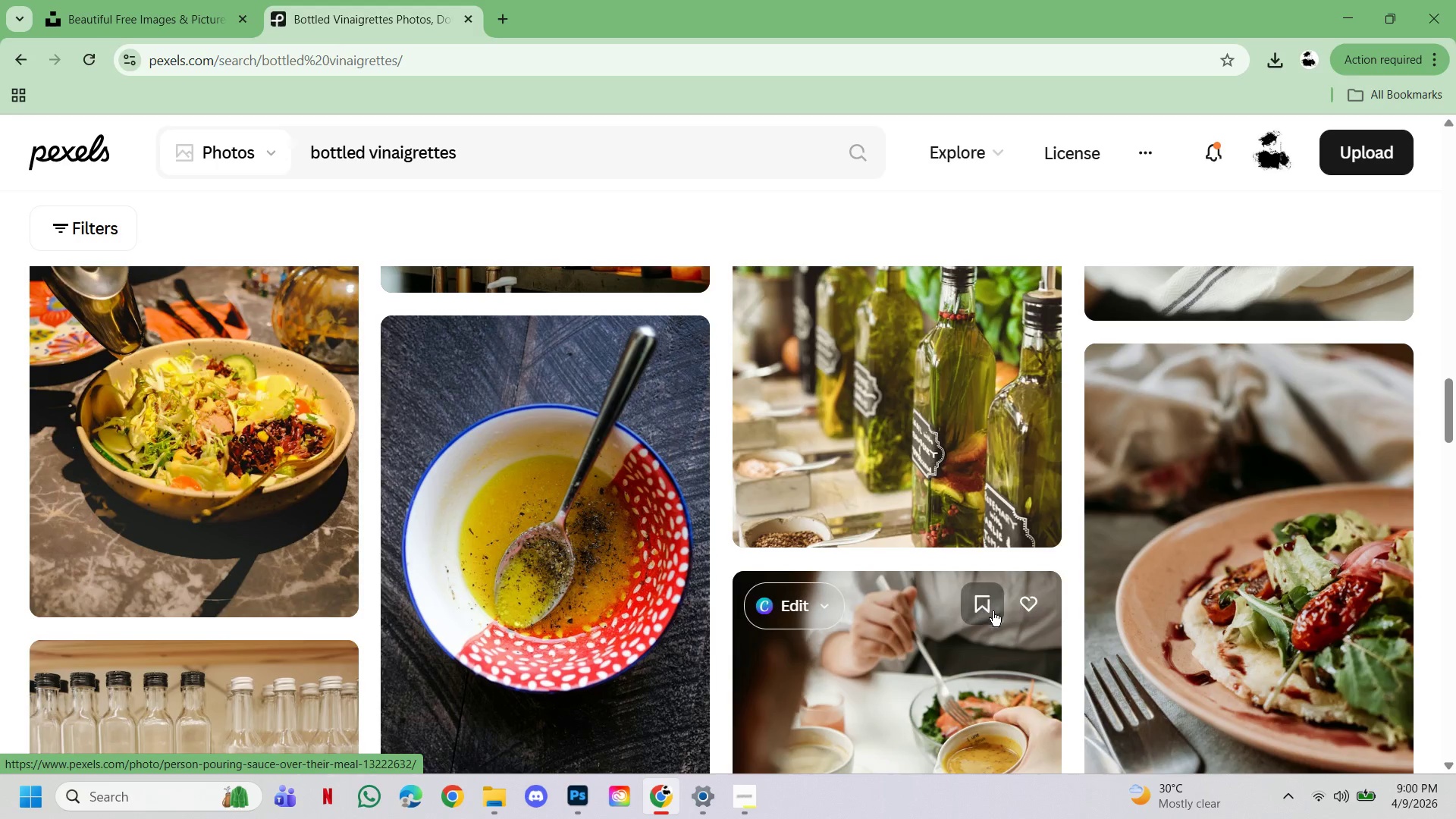 
scroll: coordinate [1001, 617], scroll_direction: up, amount: 20.0
 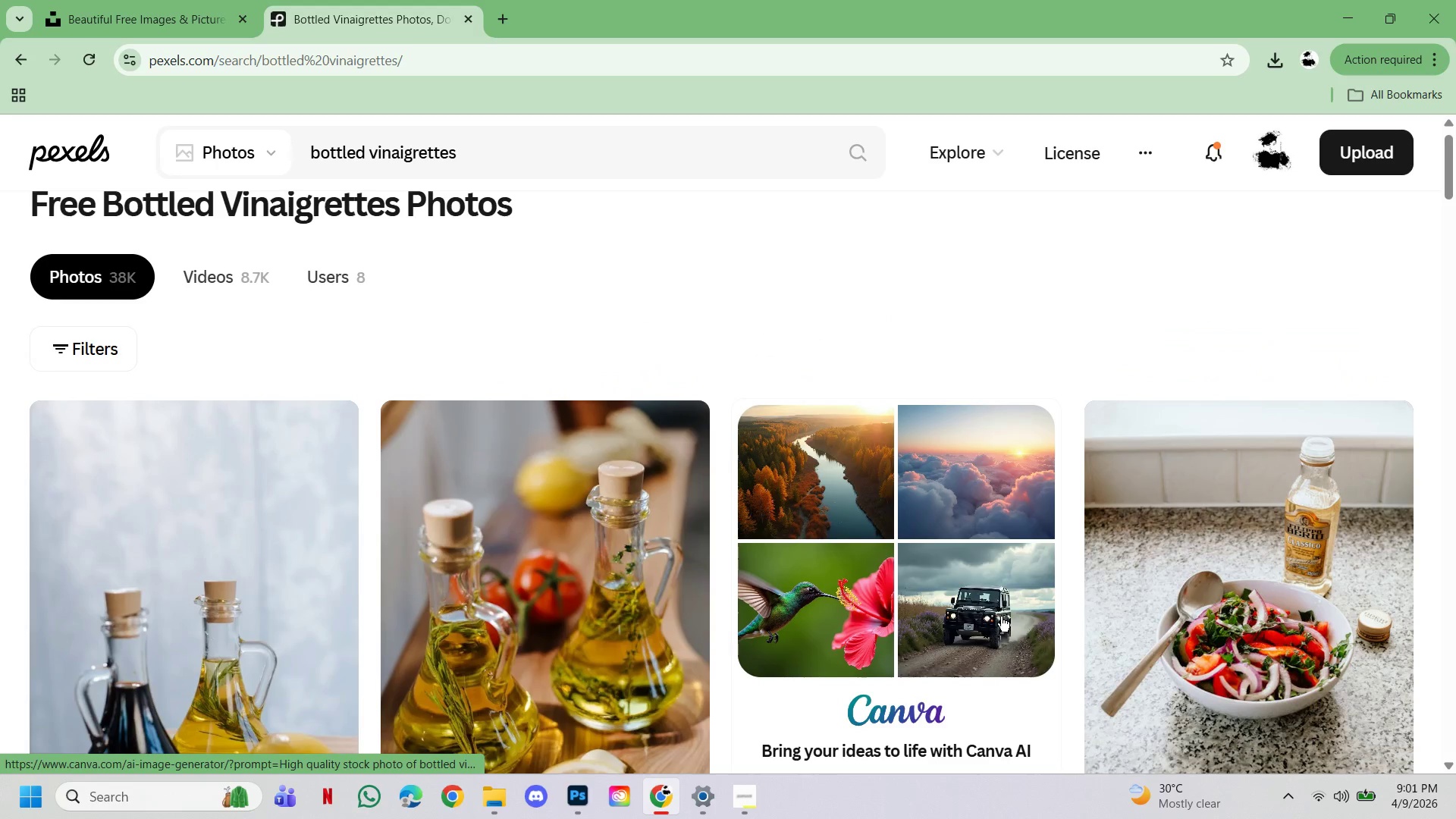 
scroll: coordinate [1001, 617], scroll_direction: down, amount: 44.0
 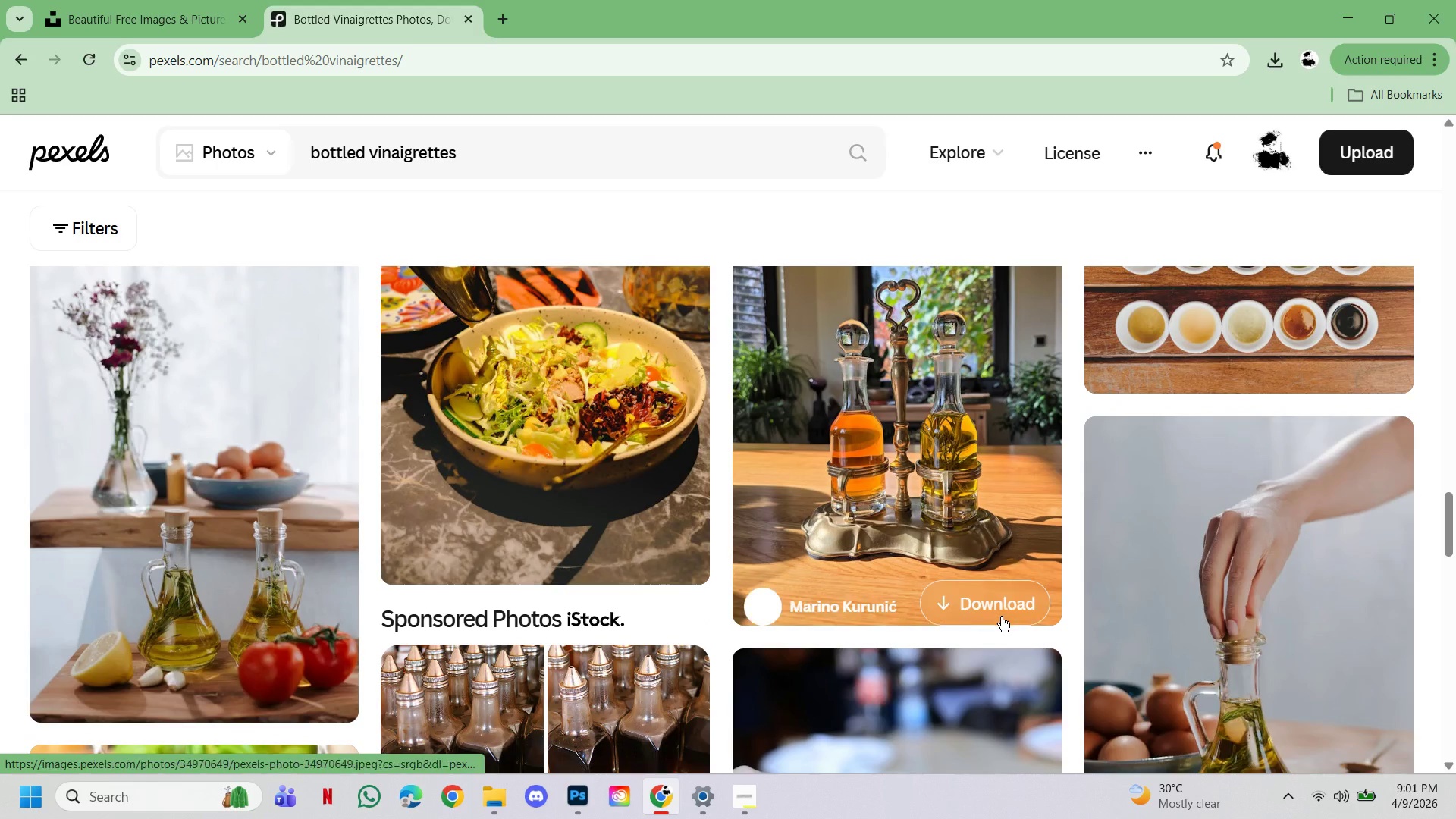 
left_click([209, 504])
 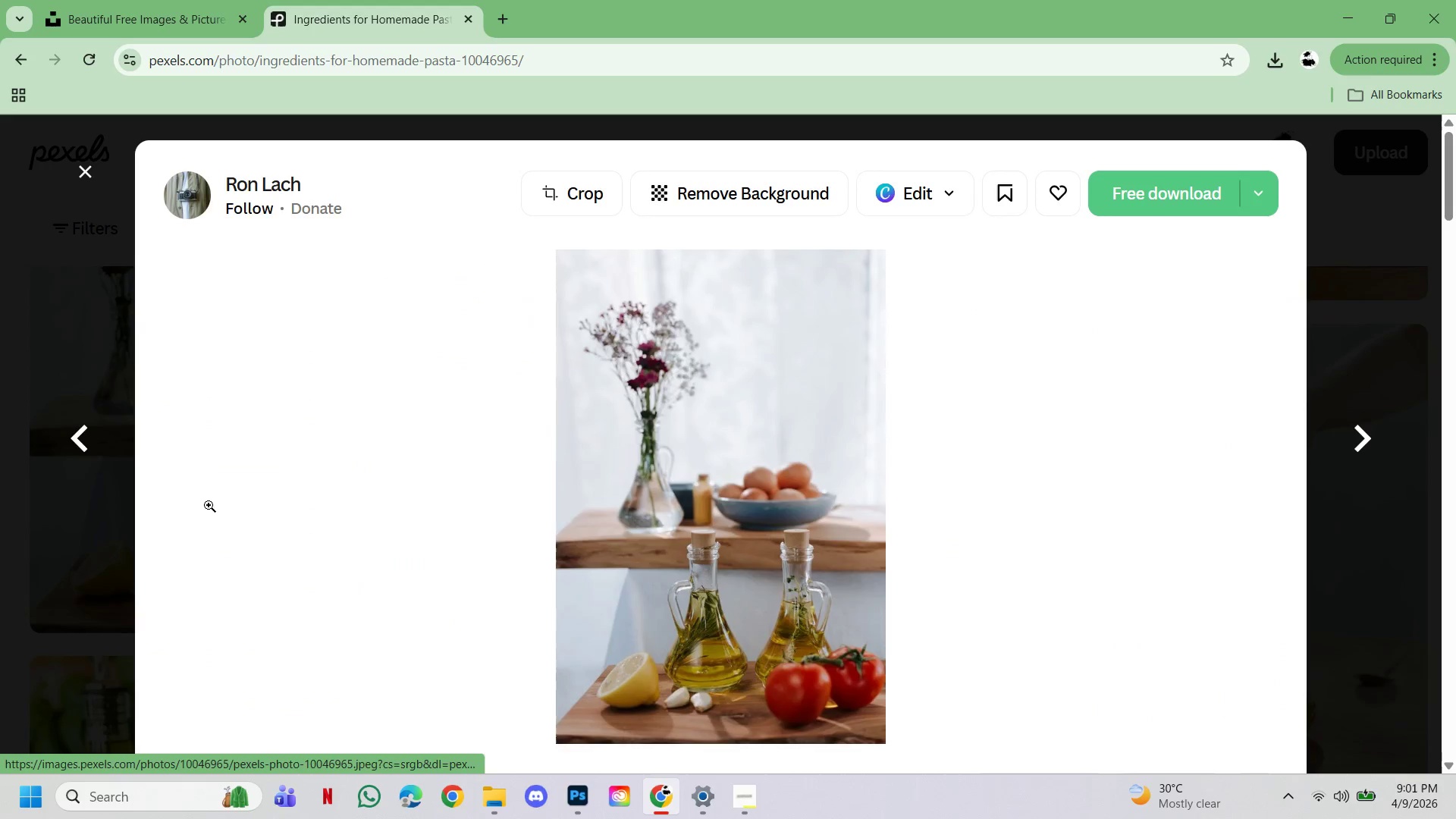 
scroll: coordinate [928, 513], scroll_direction: down, amount: 7.0
 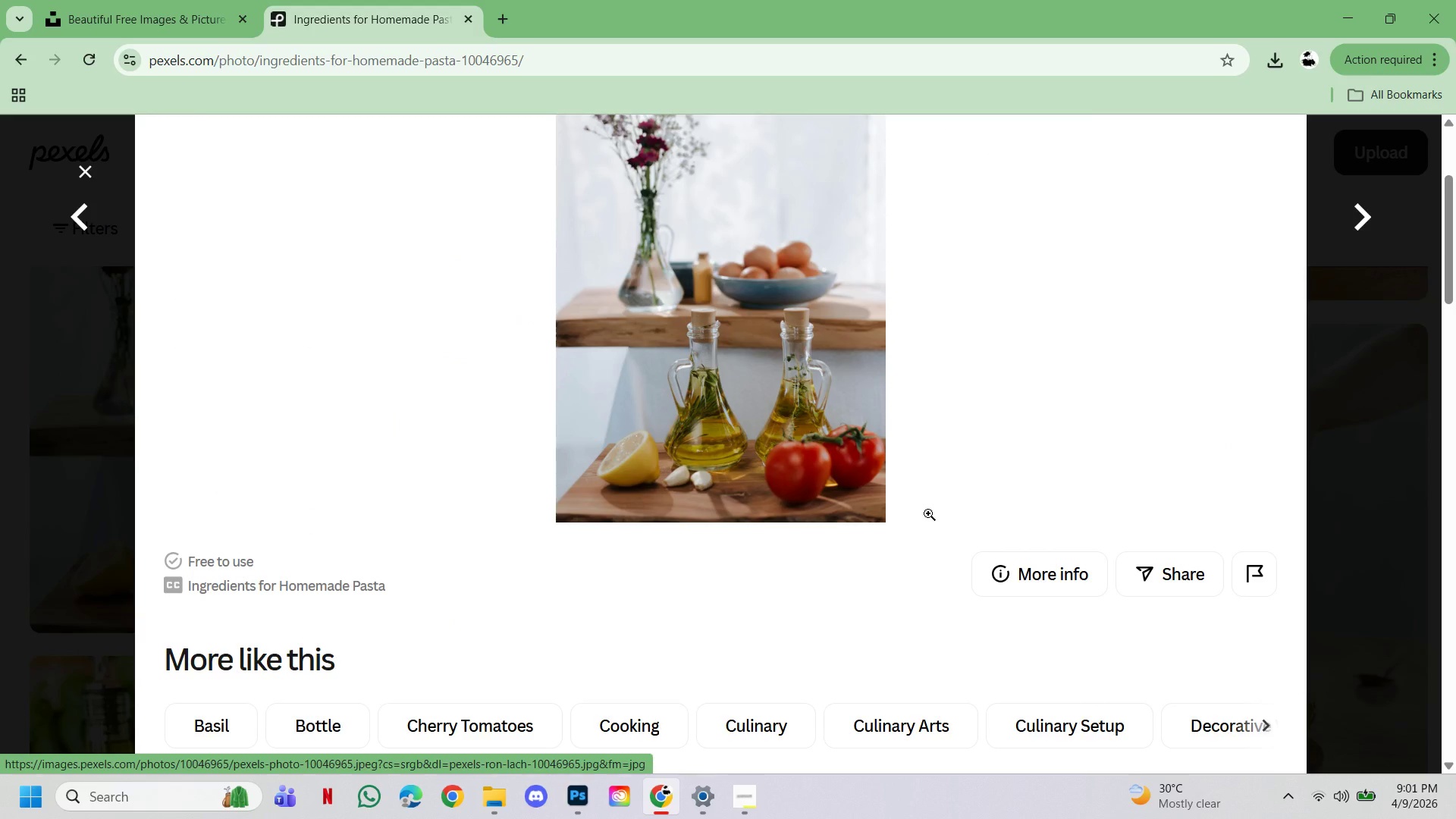 
scroll: coordinate [928, 513], scroll_direction: up, amount: 2.0
 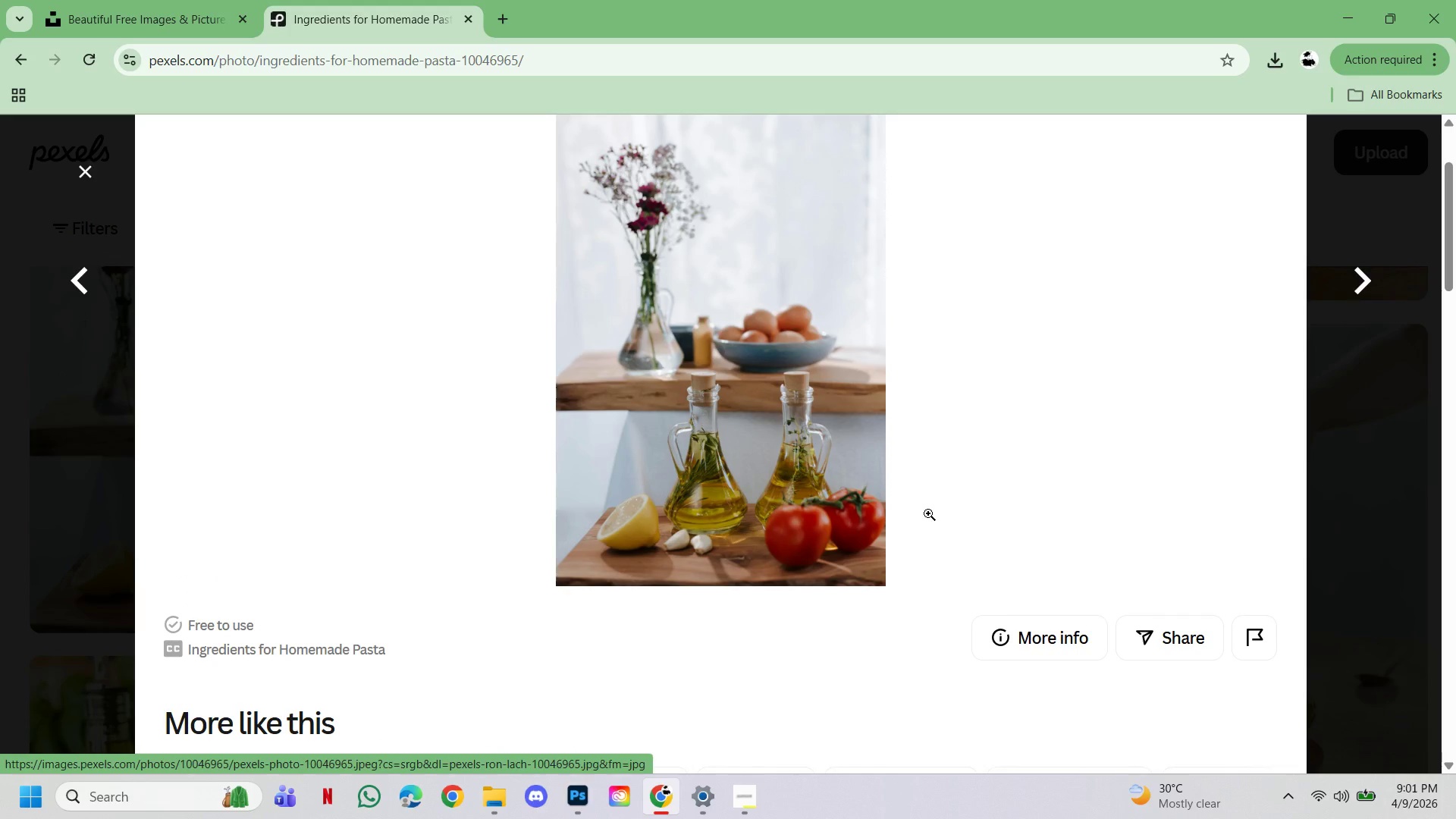 
scroll: coordinate [1316, 544], scroll_direction: down, amount: 68.0
 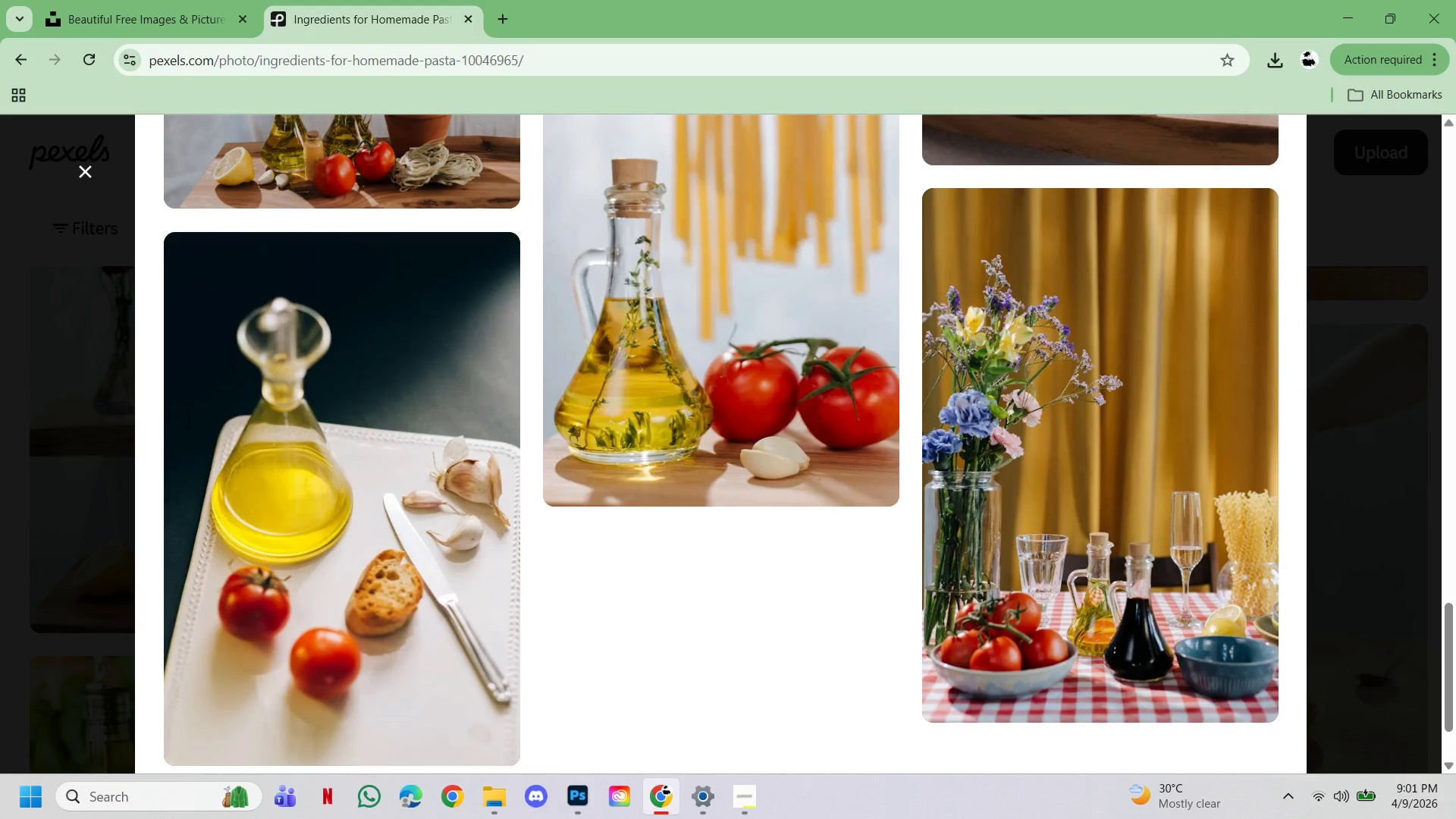 
left_click([1424, 496])
 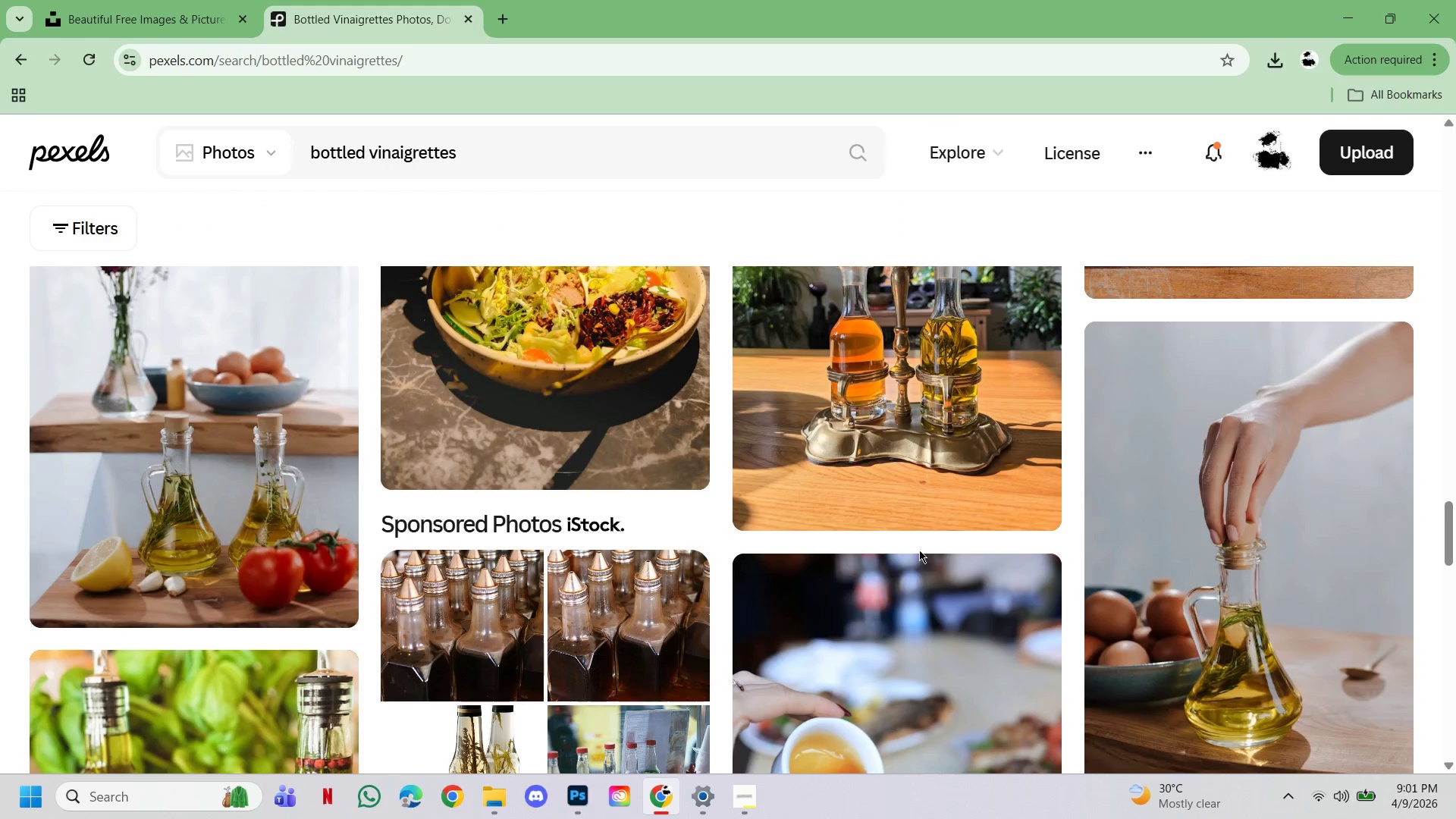 
scroll: coordinate [938, 560], scroll_direction: up, amount: 3.0
 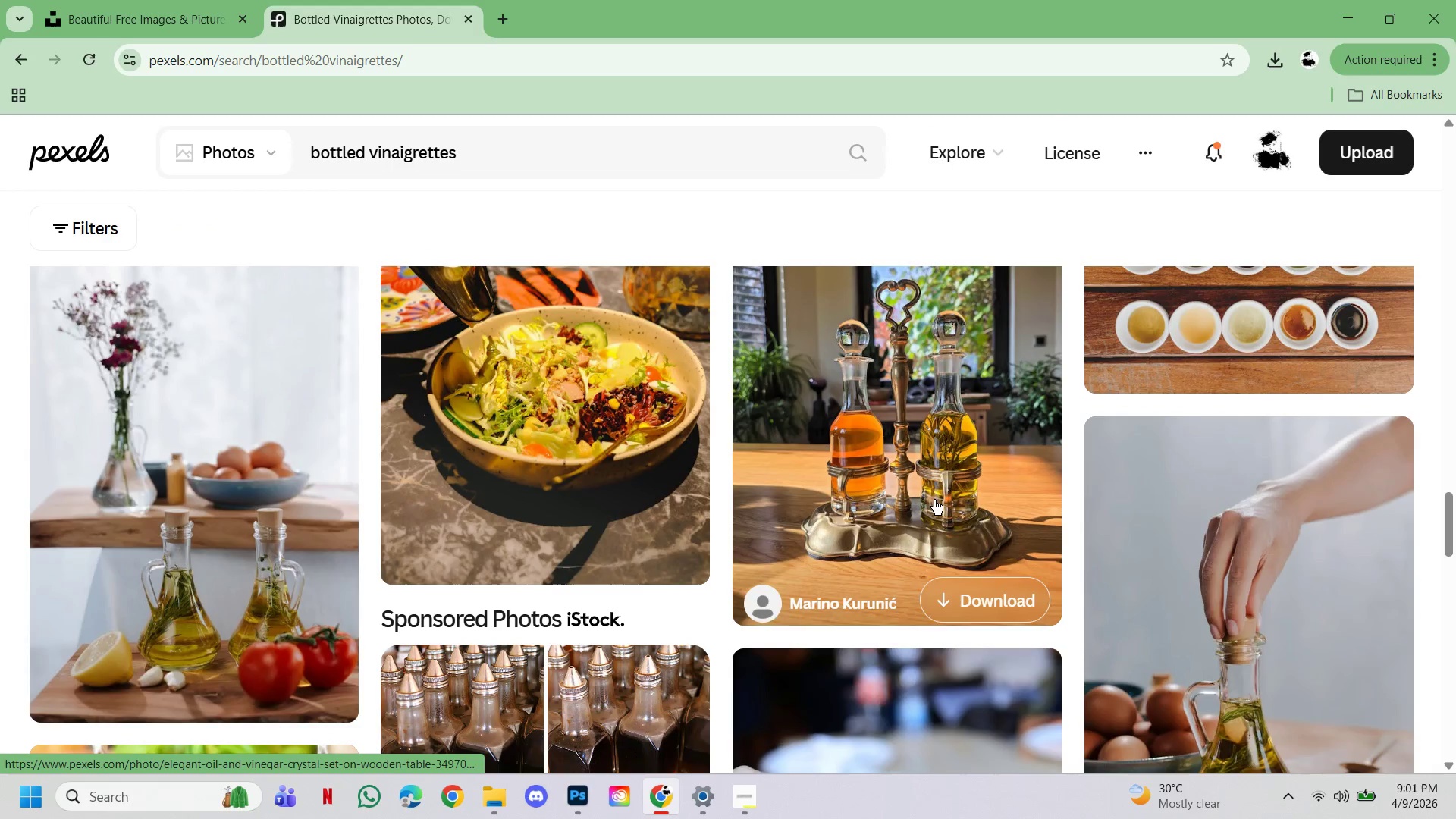 
left_click([934, 500])
 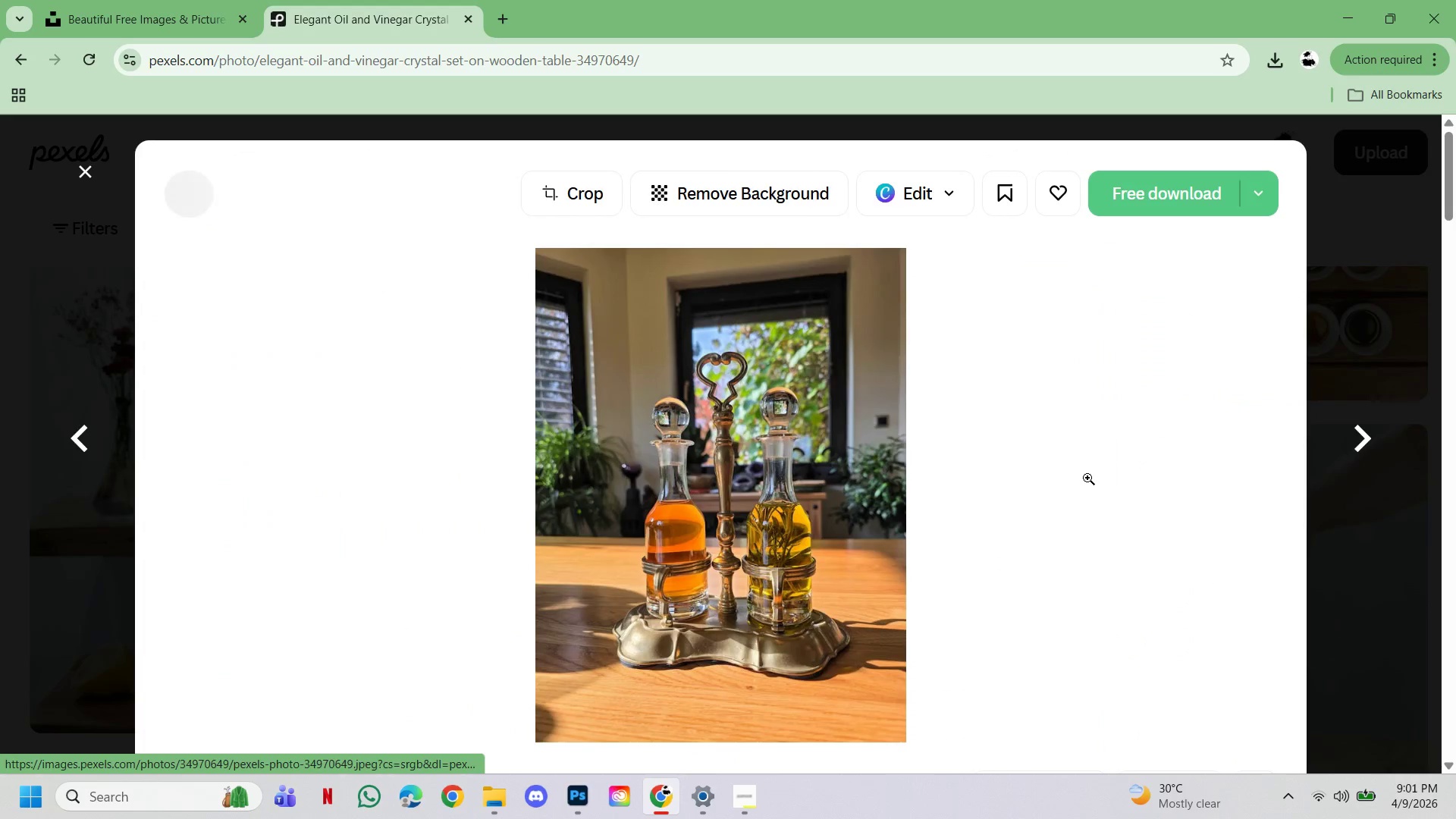 
scroll: coordinate [906, 549], scroll_direction: down, amount: 4.0
 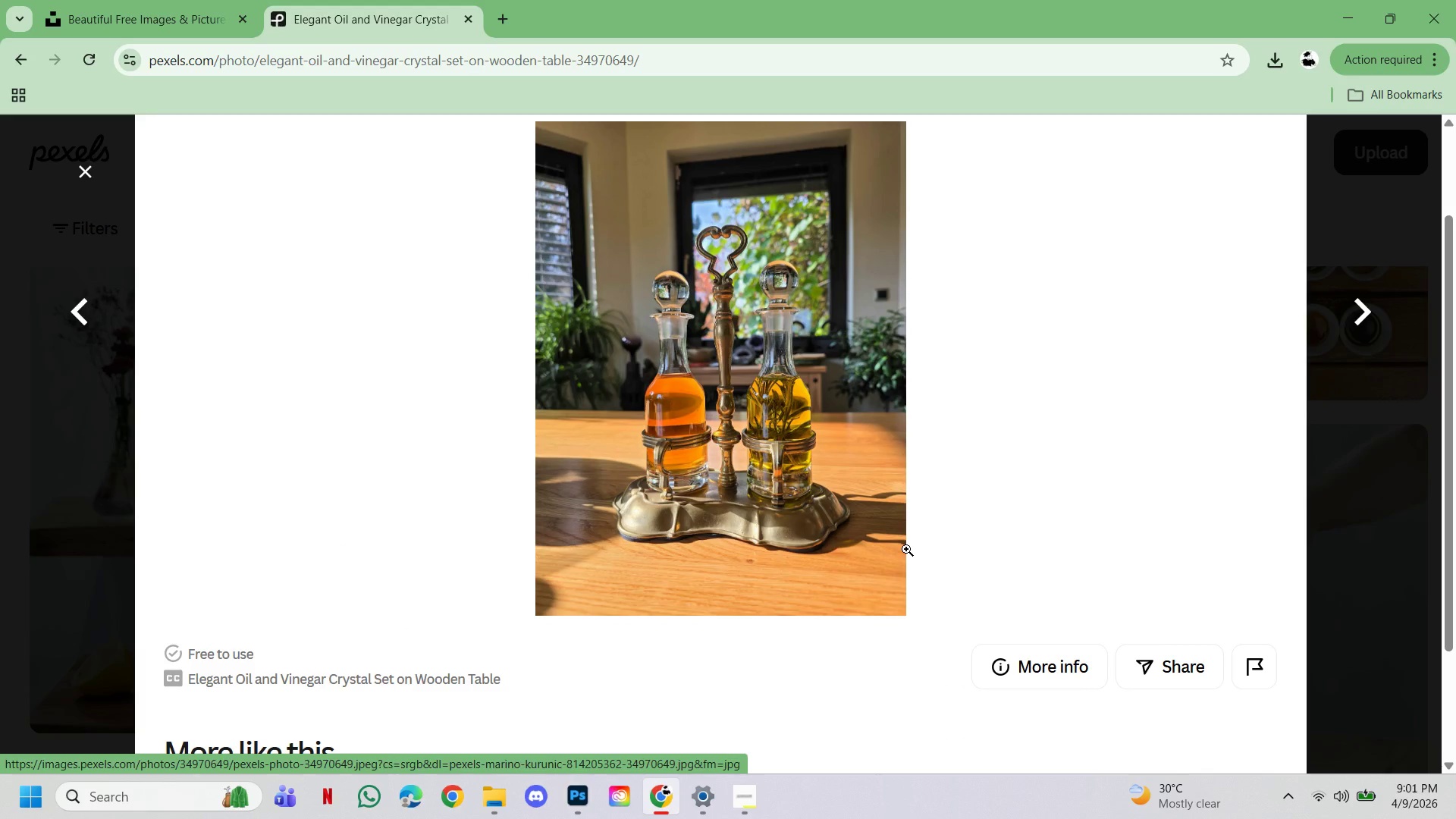 
scroll: coordinate [905, 549], scroll_direction: up, amount: 6.0
 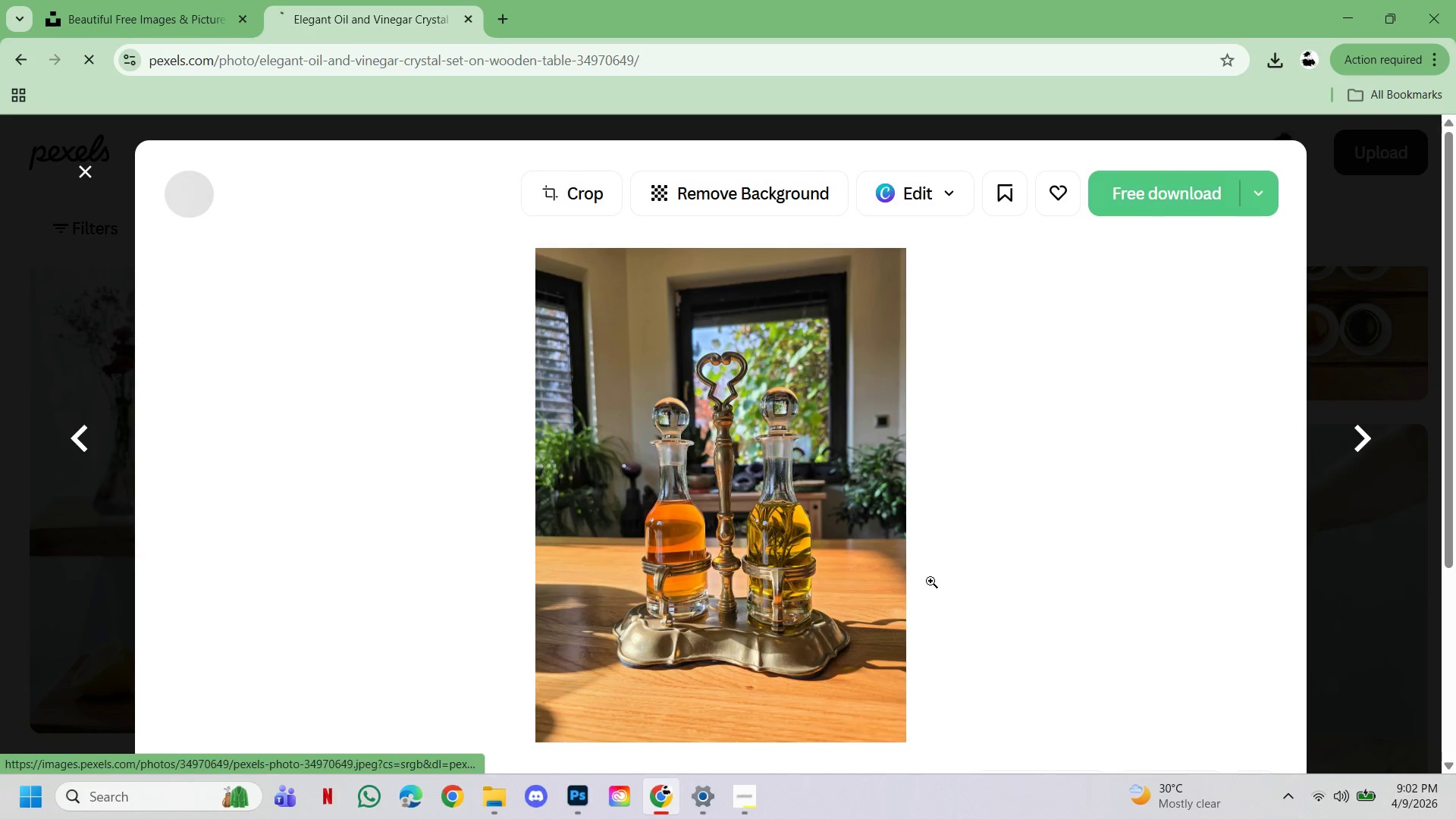 
scroll: coordinate [931, 586], scroll_direction: down, amount: 7.0
 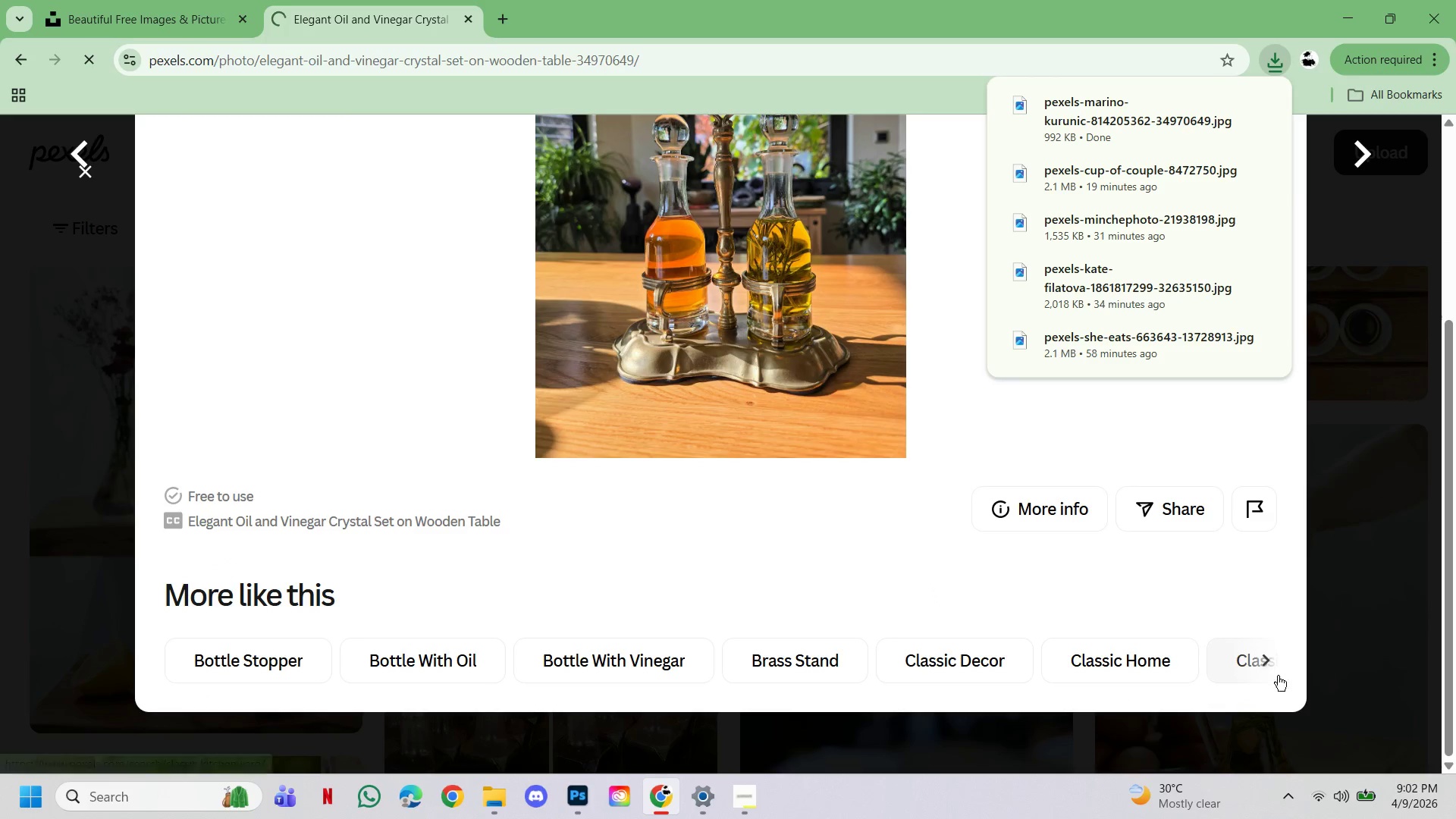 
left_click([1363, 618])
 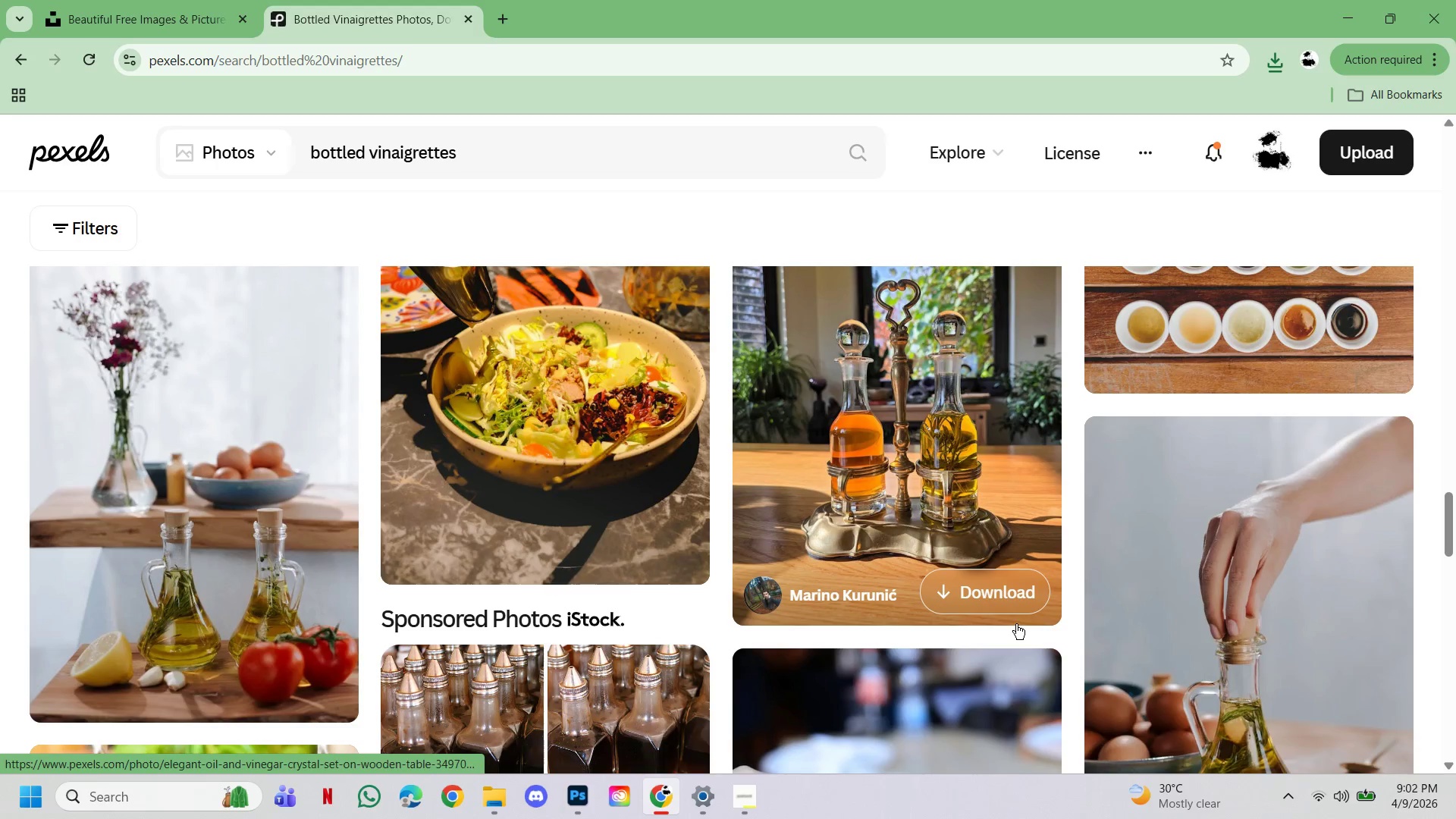 
scroll: coordinate [1046, 607], scroll_direction: down, amount: 26.0
 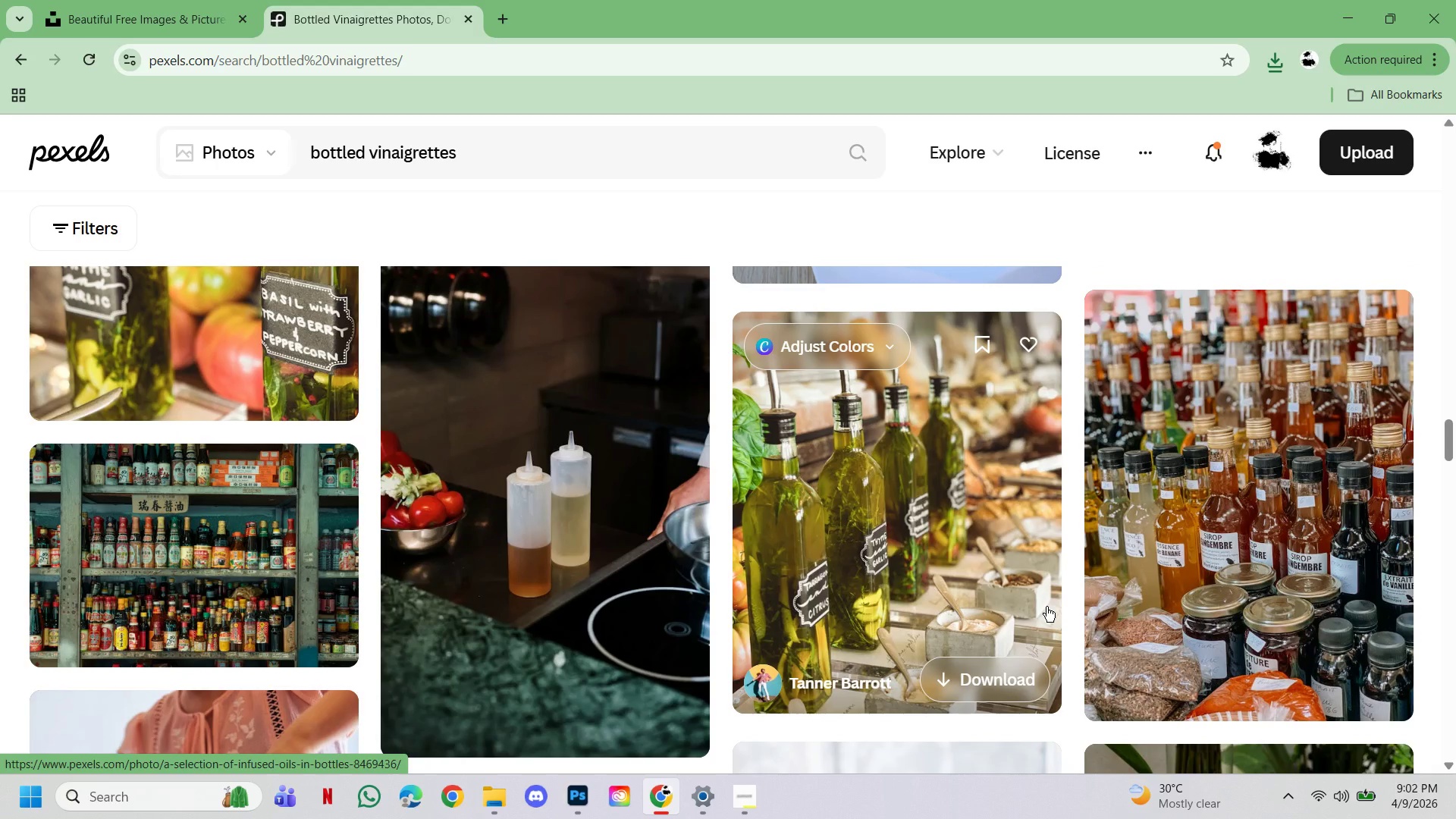 
left_click([982, 487])
 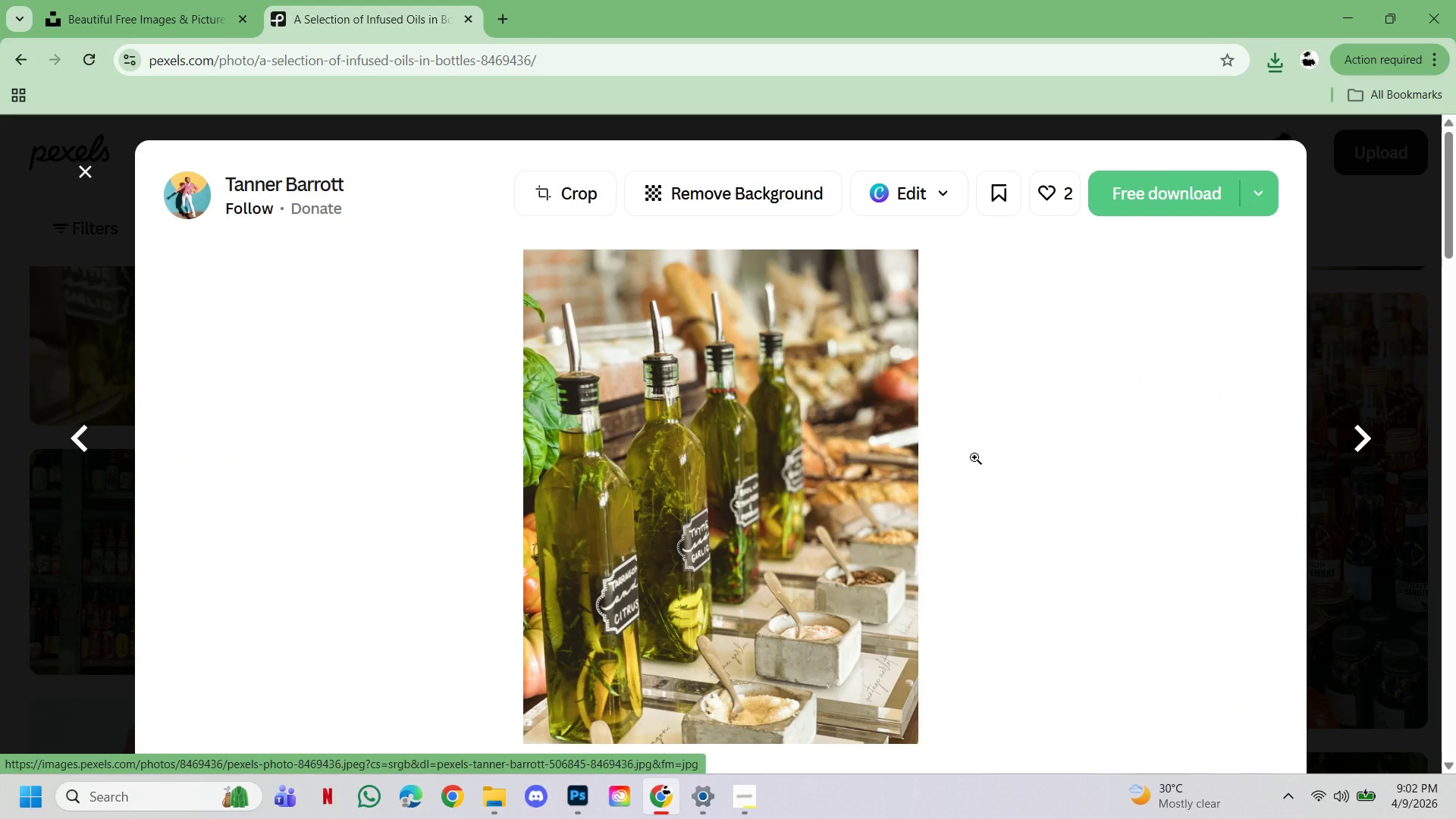 
wait(5.8)
 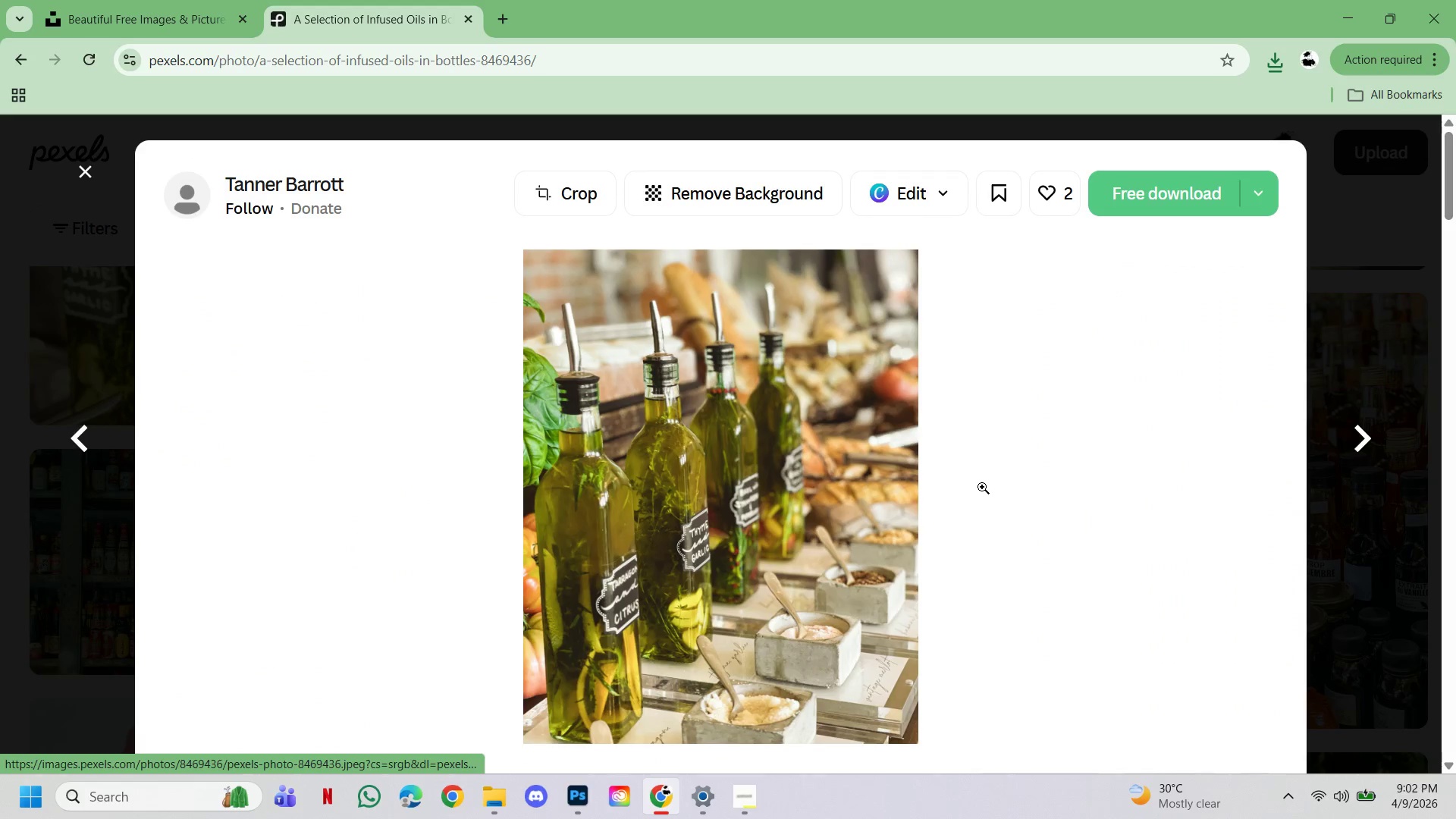 
scroll: coordinate [686, 493], scroll_direction: down, amount: 43.0
 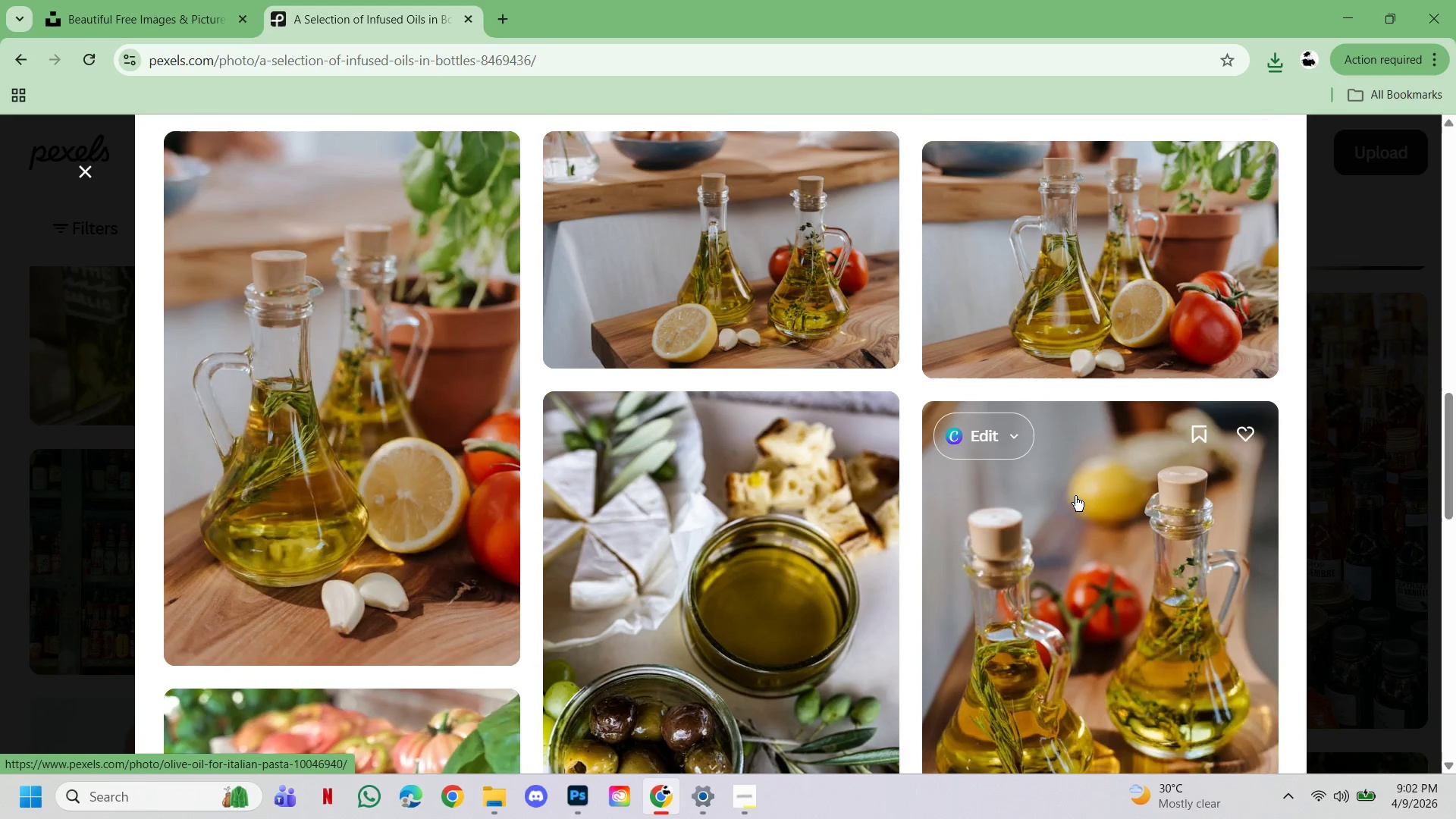 
mouse_move([874, 544])
 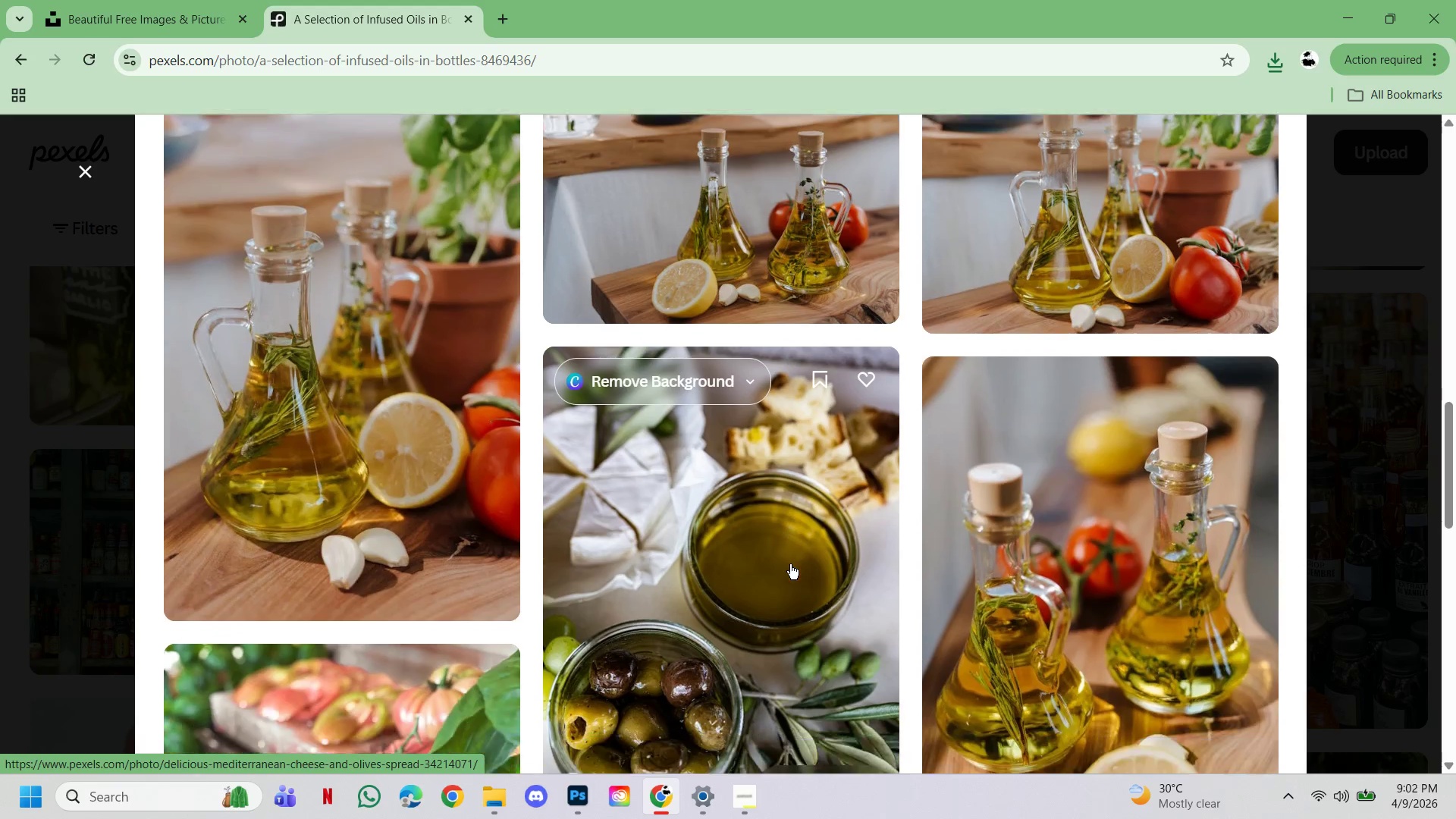 
scroll: coordinate [1043, 529], scroll_direction: down, amount: 20.0
 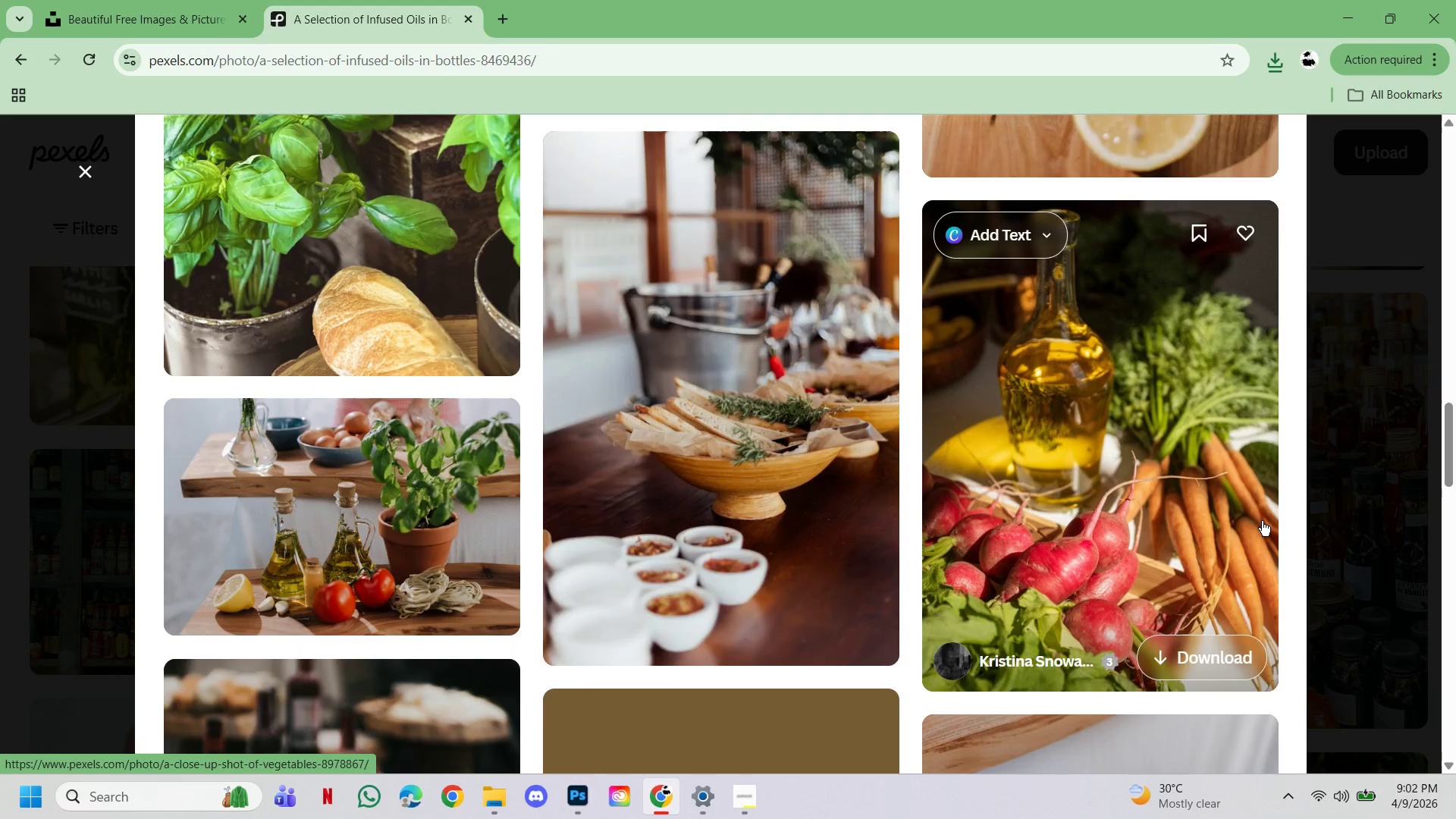 
left_click([1376, 554])
 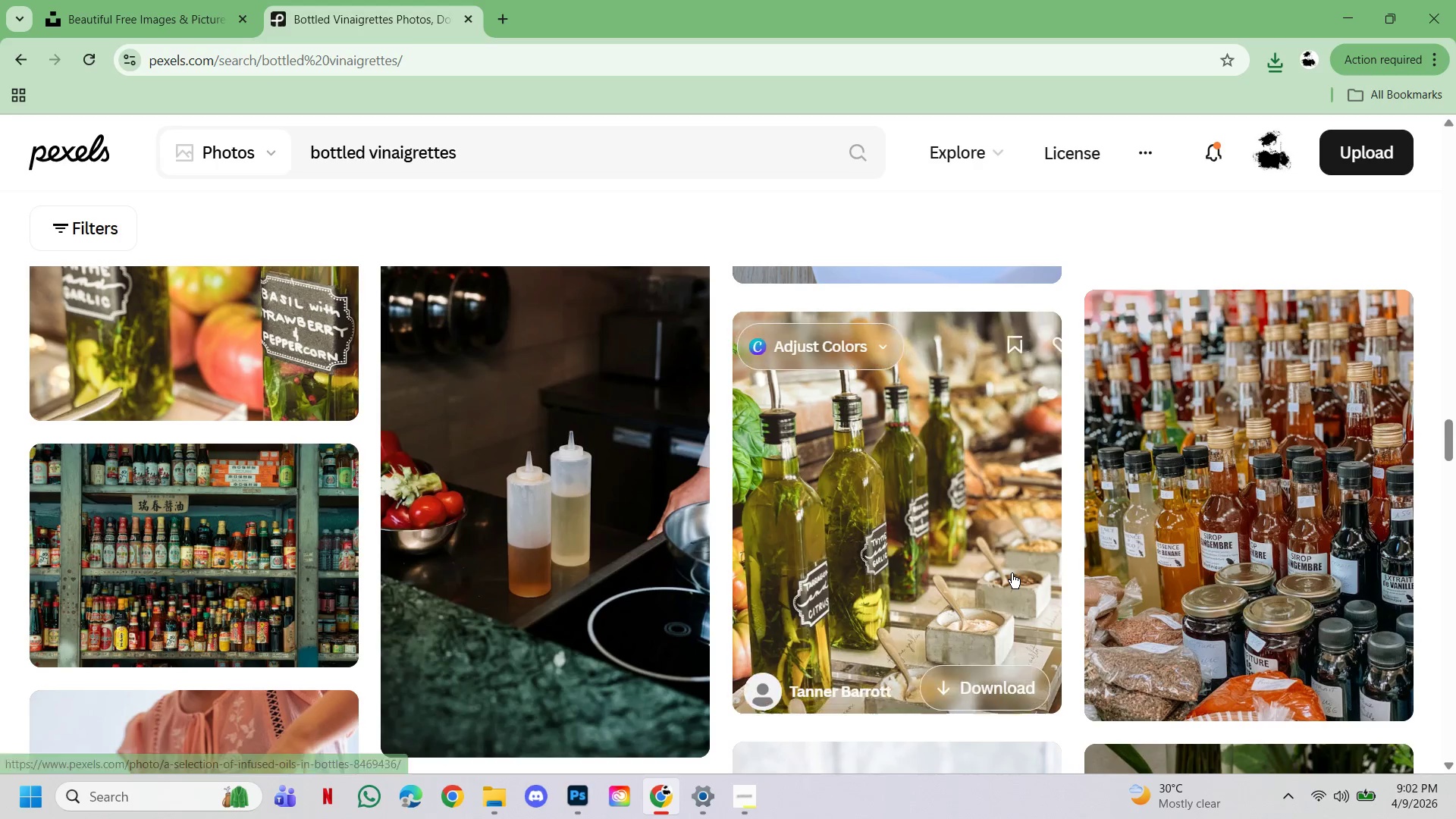 
scroll: coordinate [1012, 573], scroll_direction: down, amount: 33.0
 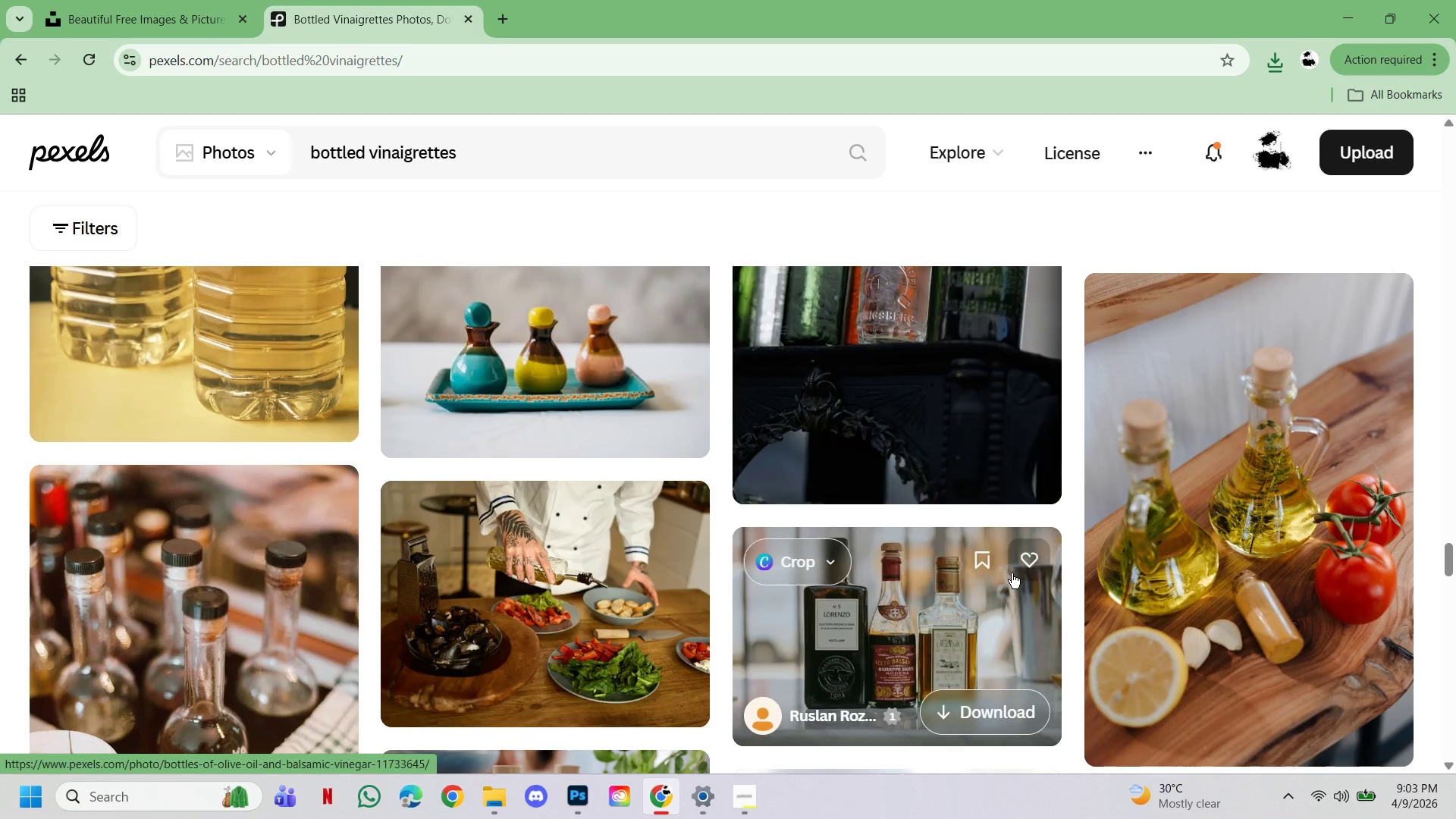 
scroll: coordinate [1012, 573], scroll_direction: down, amount: 4.0
 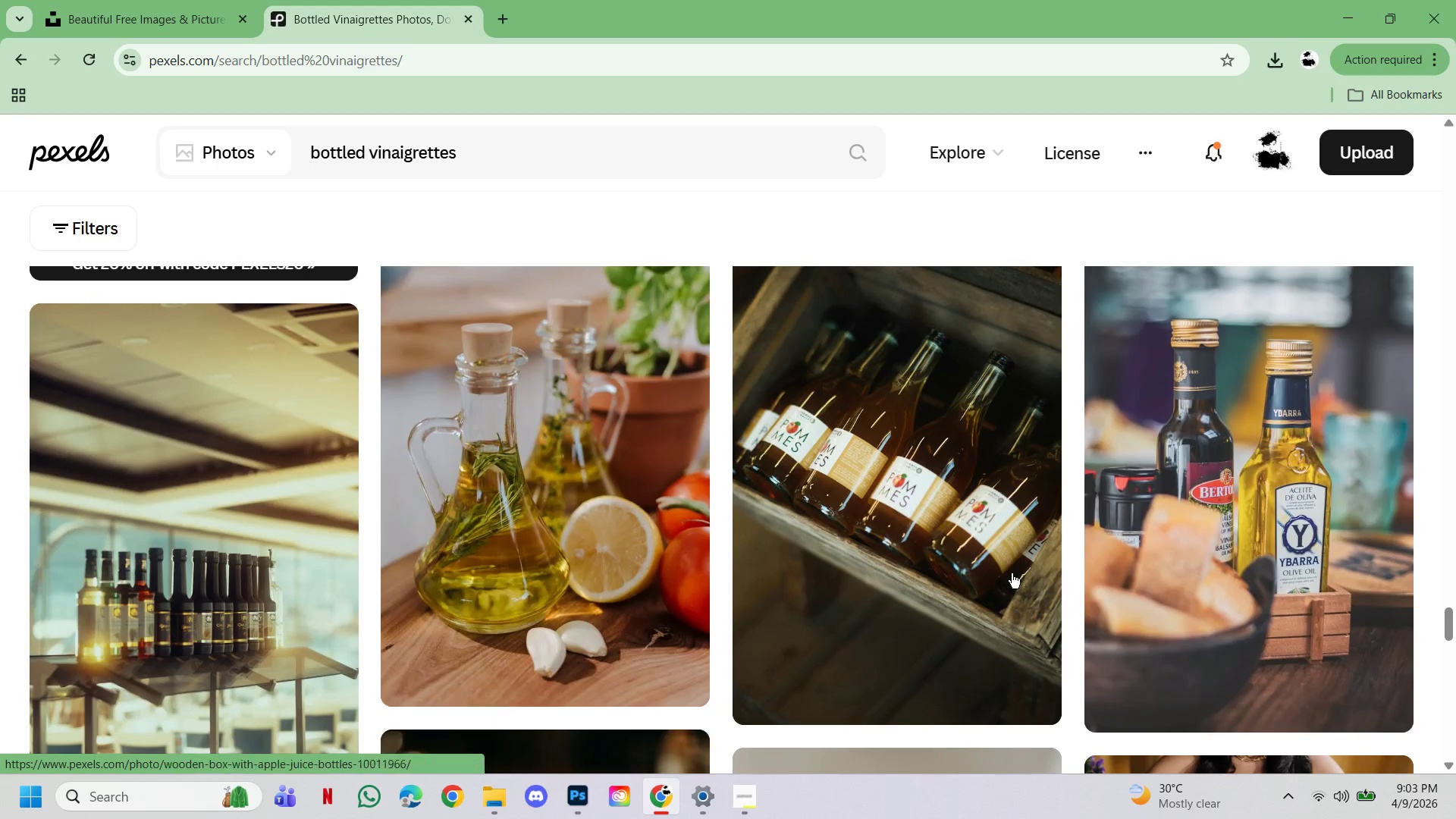 
wait(5.34)
 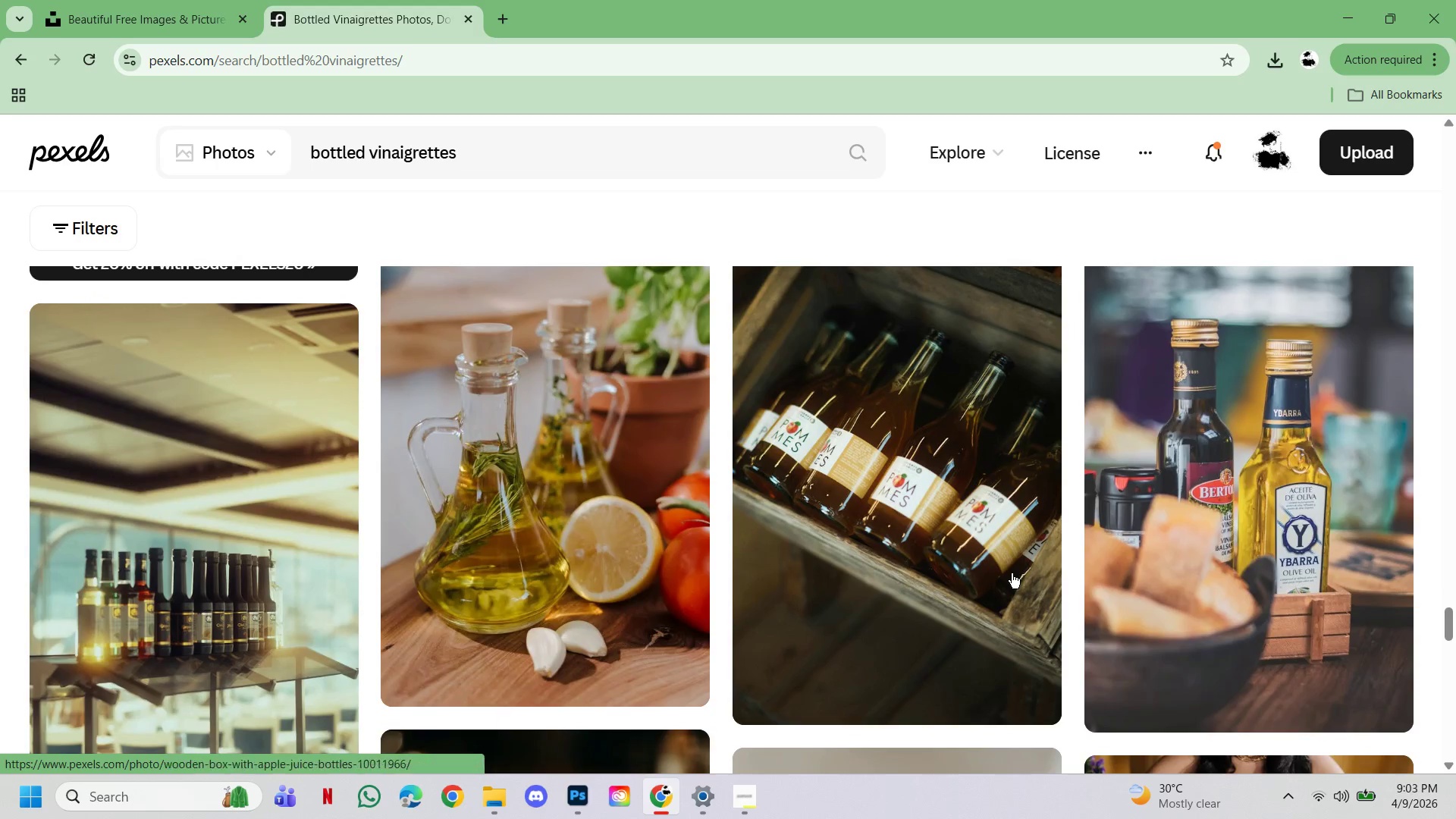 
left_click([1252, 570])
 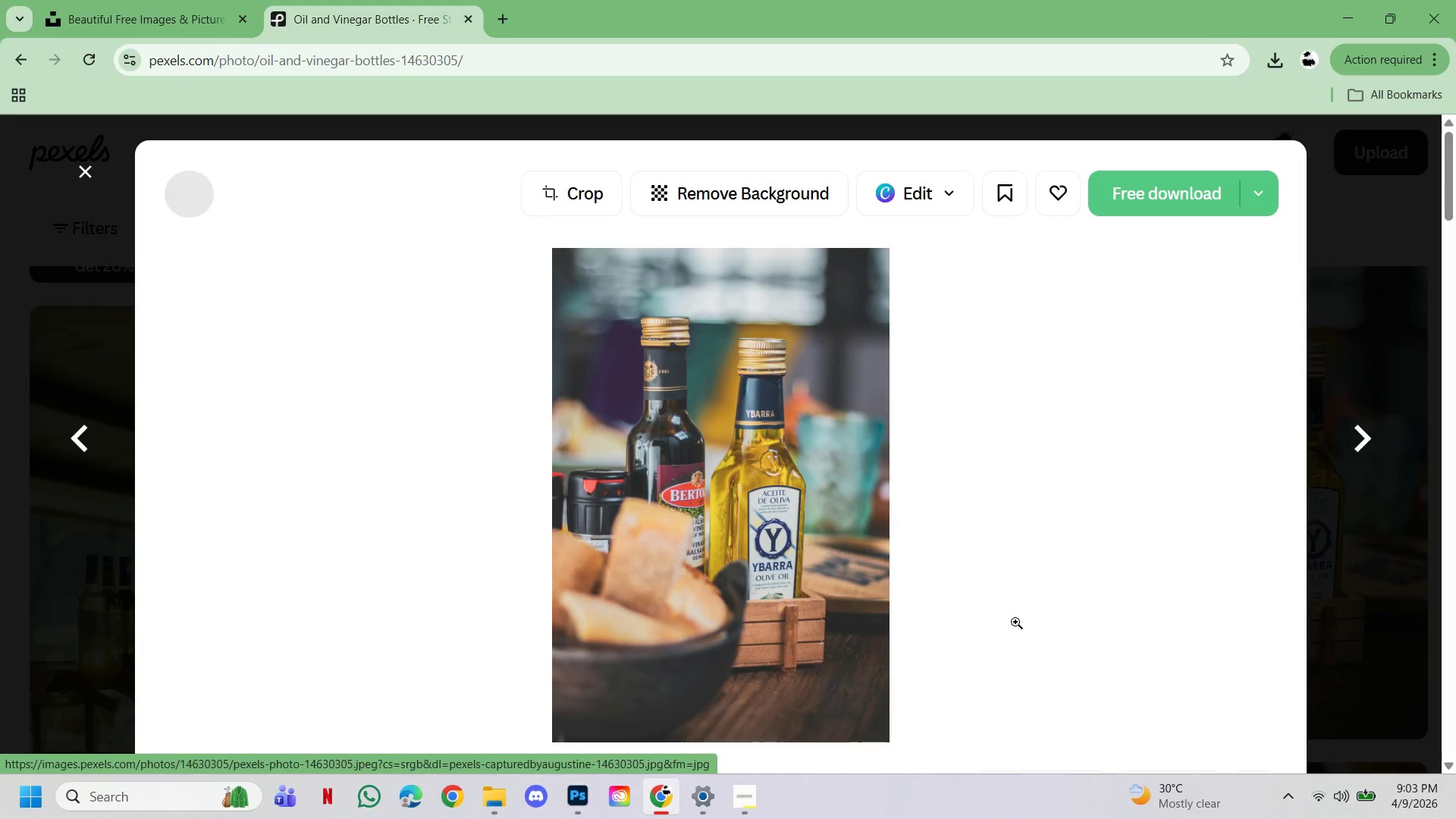 
scroll: coordinate [1018, 623], scroll_direction: down, amount: 3.0
 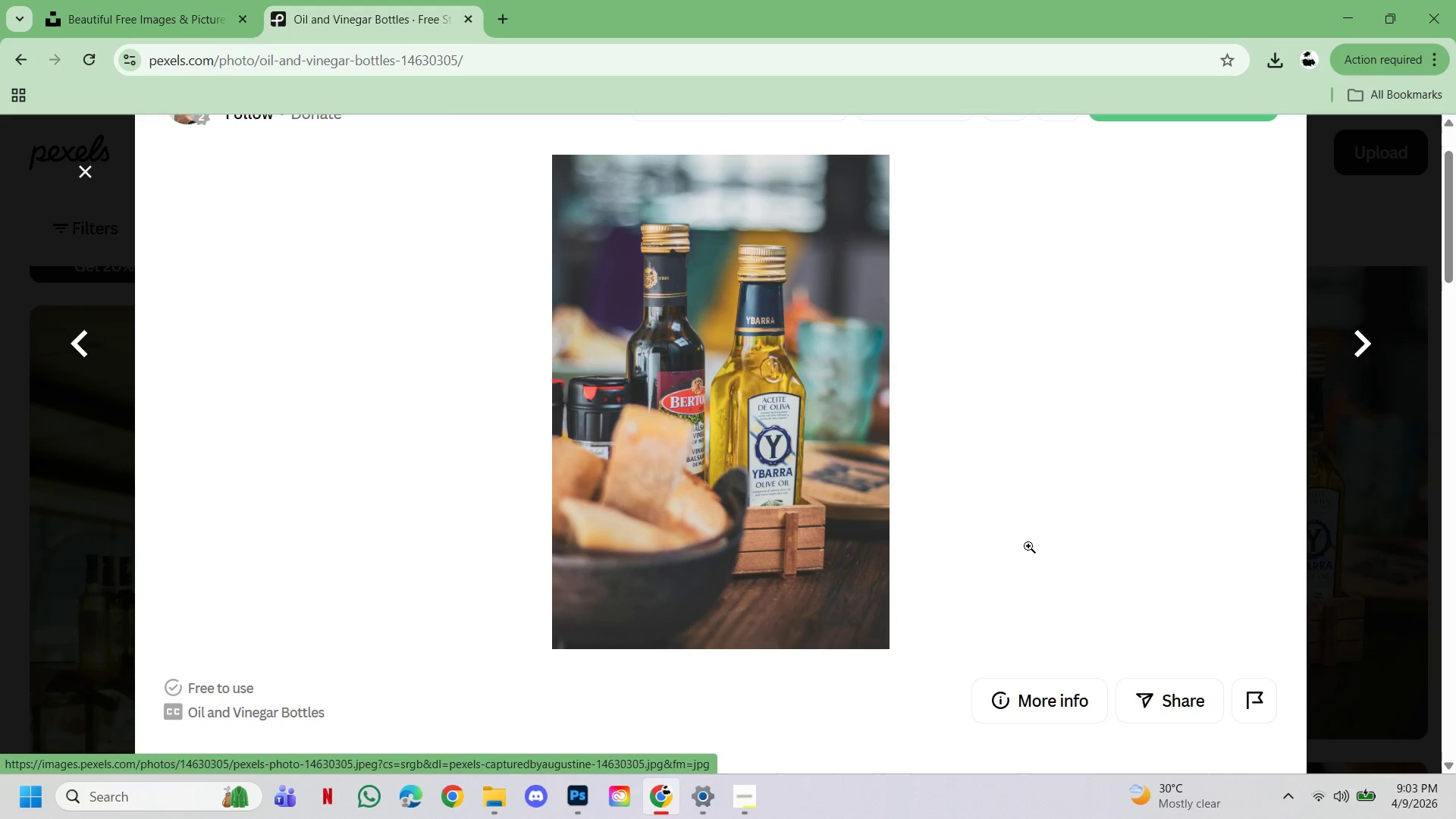 
scroll: coordinate [1056, 543], scroll_direction: up, amount: 3.0
 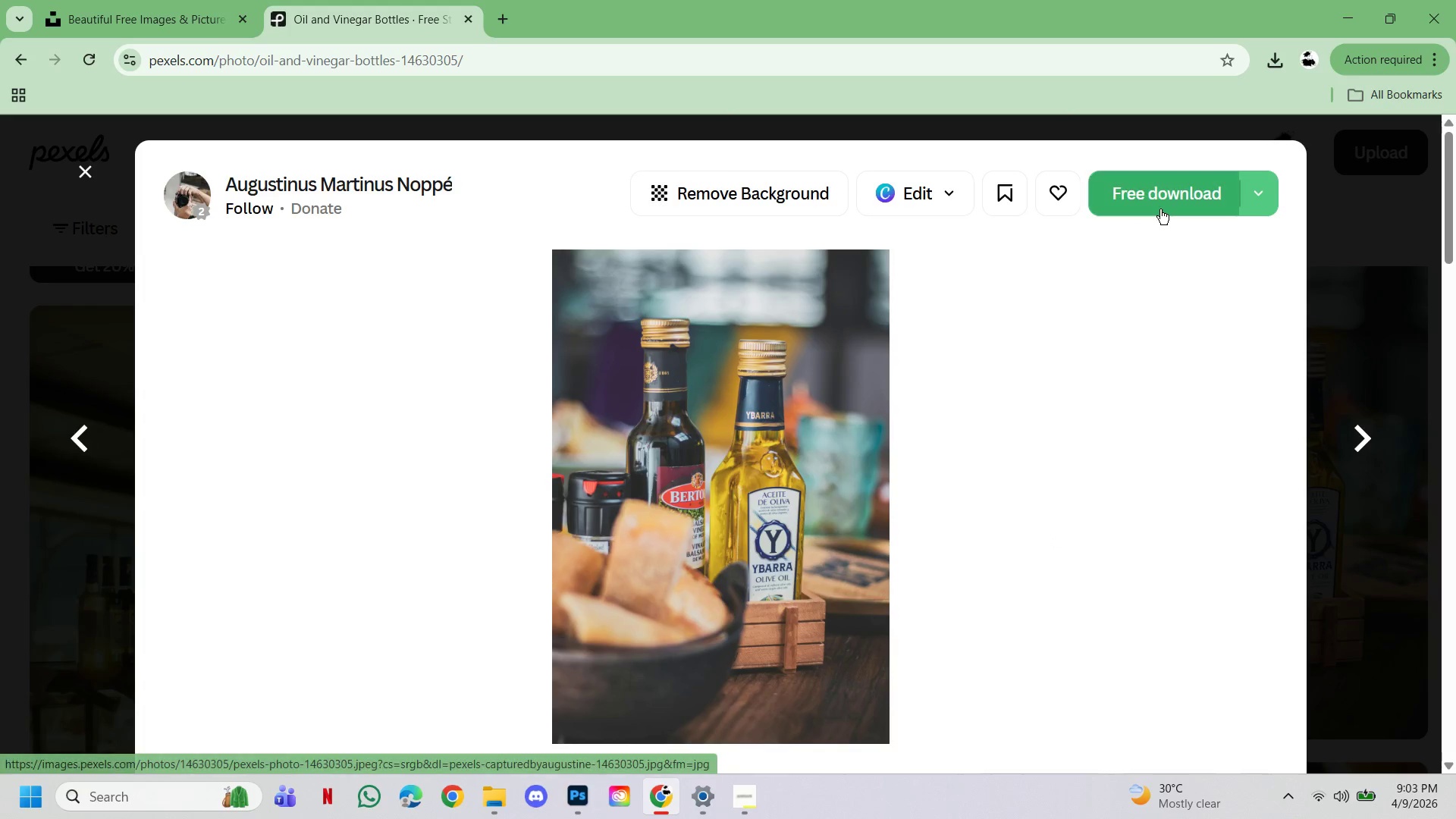 
left_click([1160, 209])
 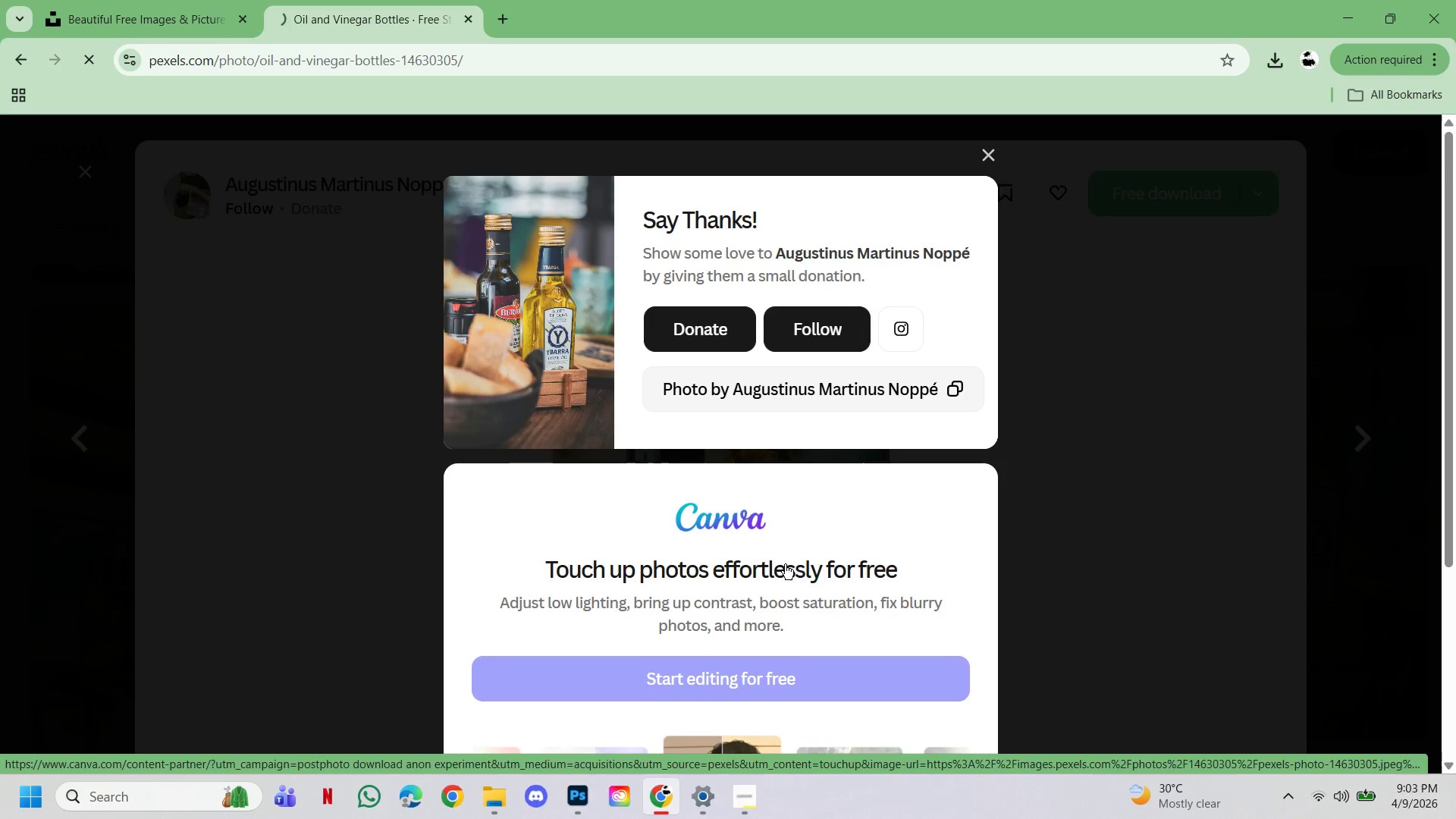 
scroll: coordinate [738, 608], scroll_direction: down, amount: 6.0
 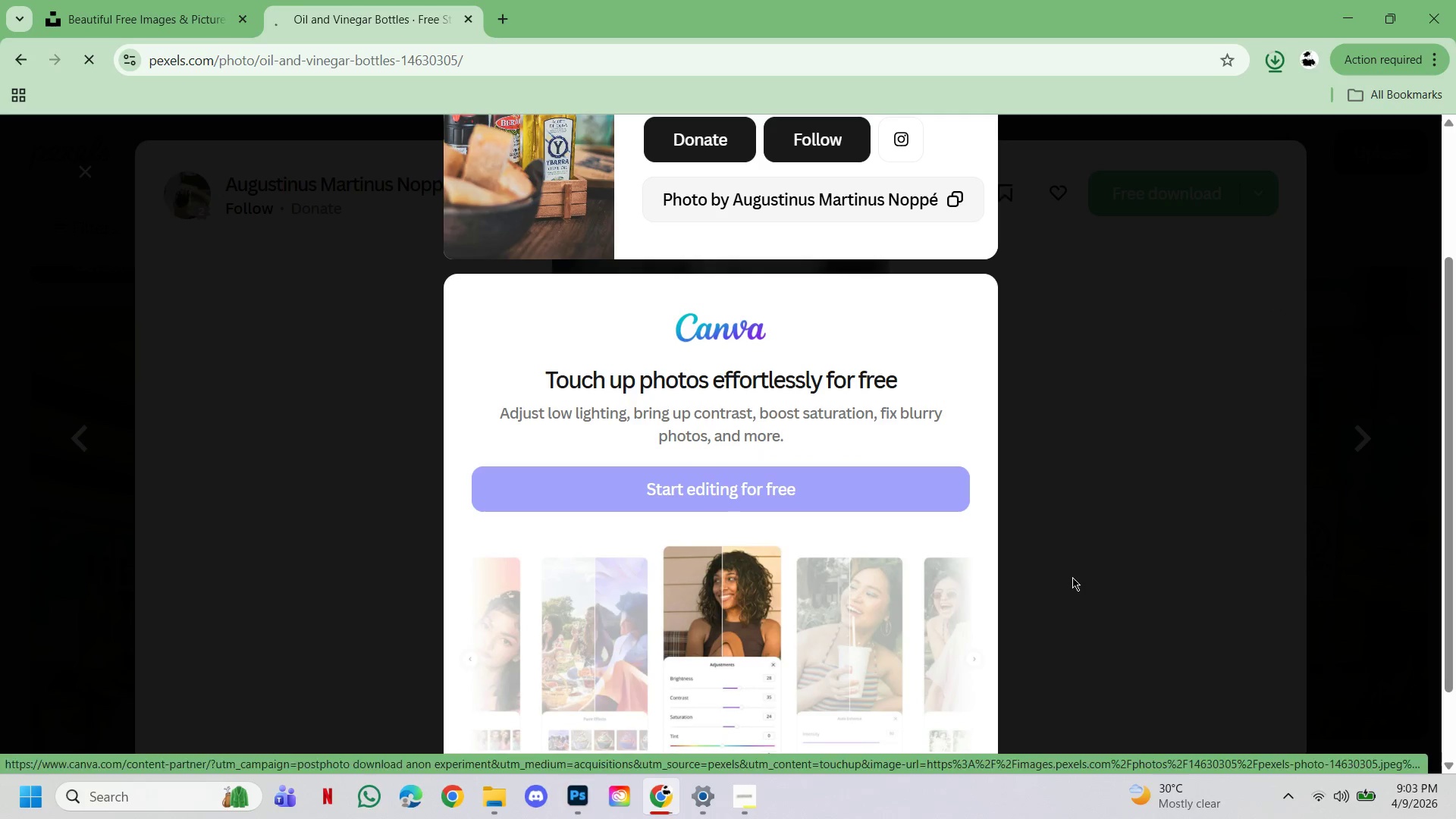 
left_click([1072, 577])
 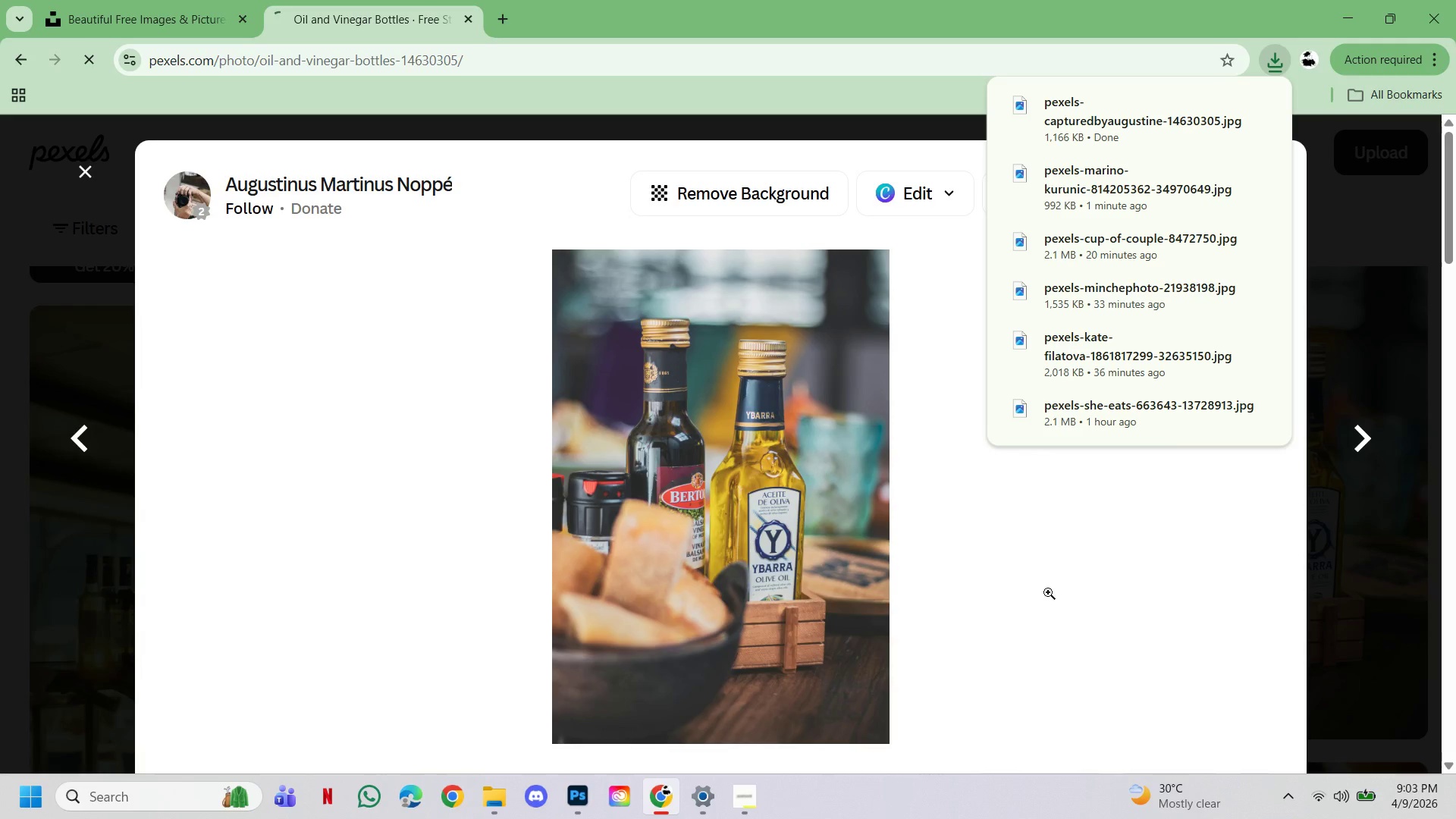 
scroll: coordinate [987, 602], scroll_direction: down, amount: 37.0
 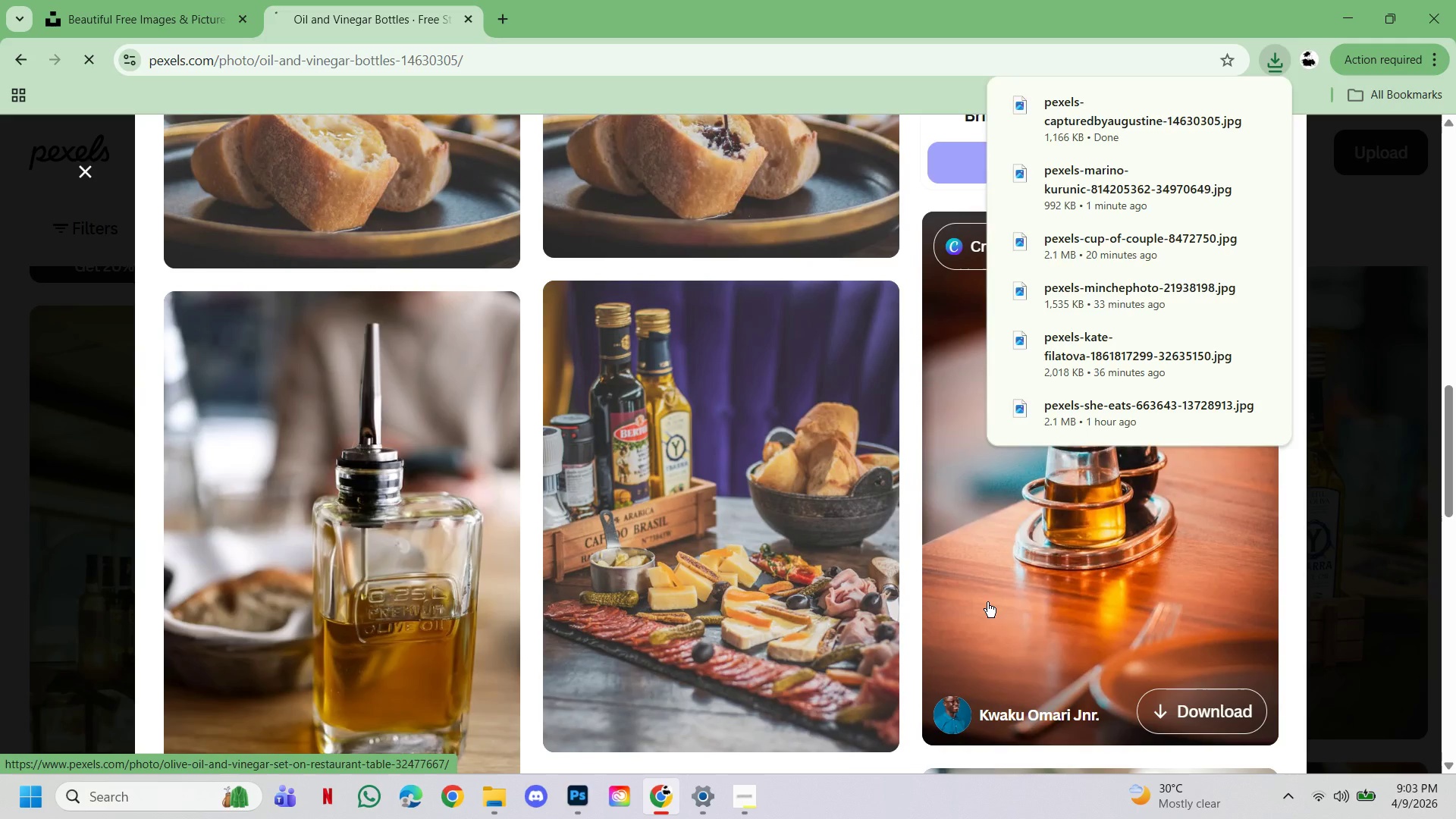 
scroll: coordinate [987, 602], scroll_direction: up, amount: 3.0
 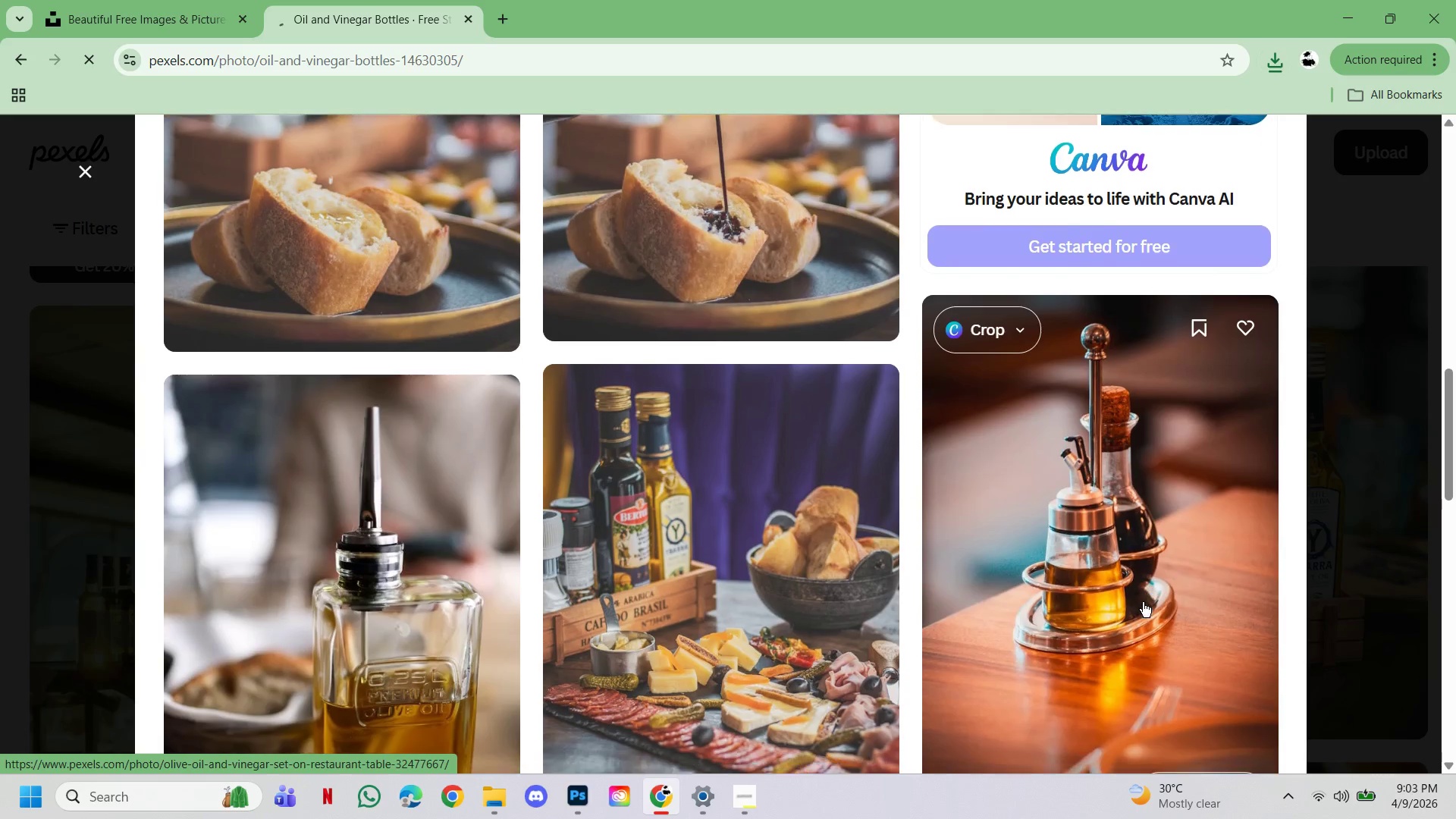 
scroll: coordinate [806, 463], scroll_direction: down, amount: 67.0
 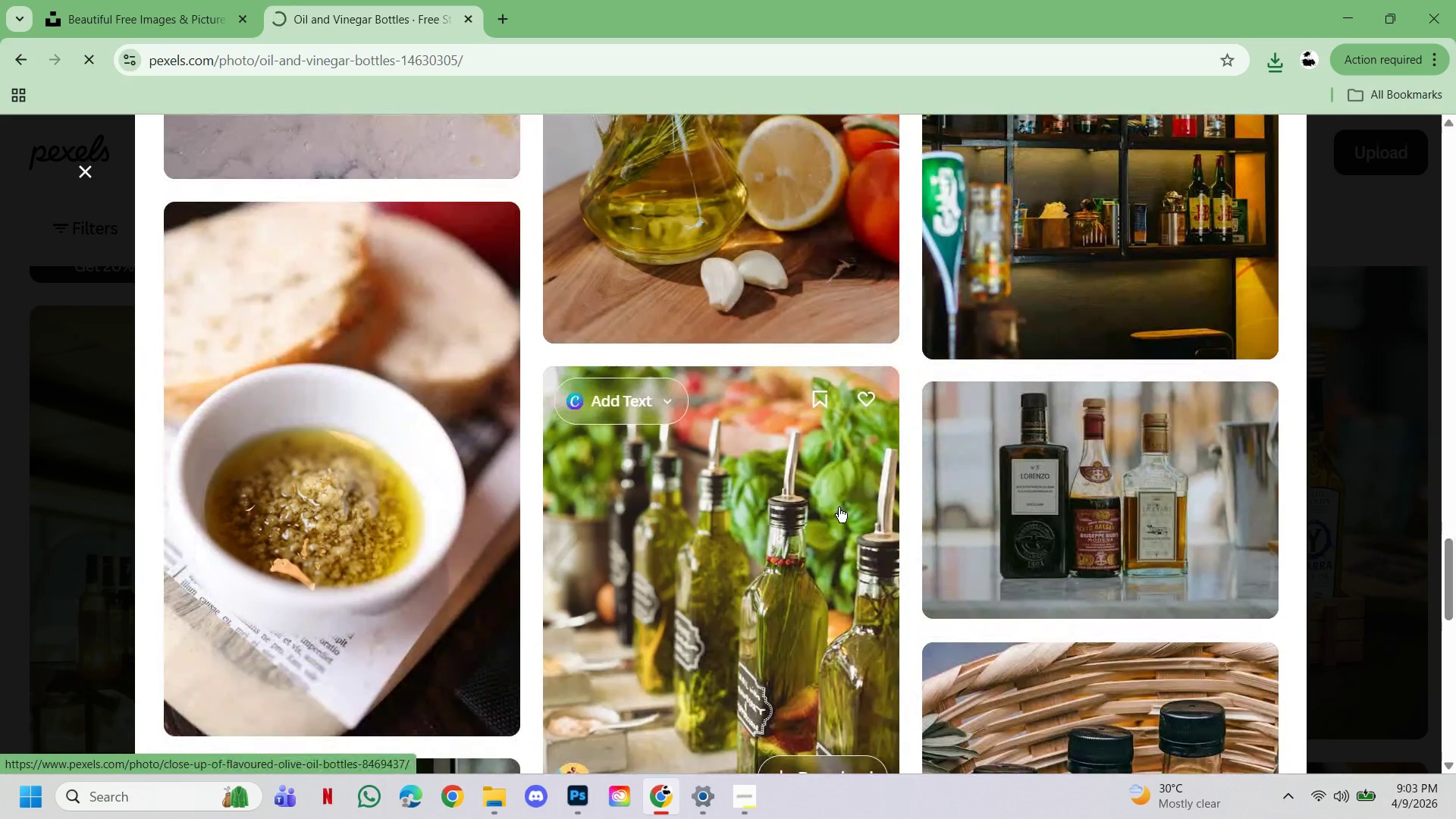 
left_click([775, 397])
 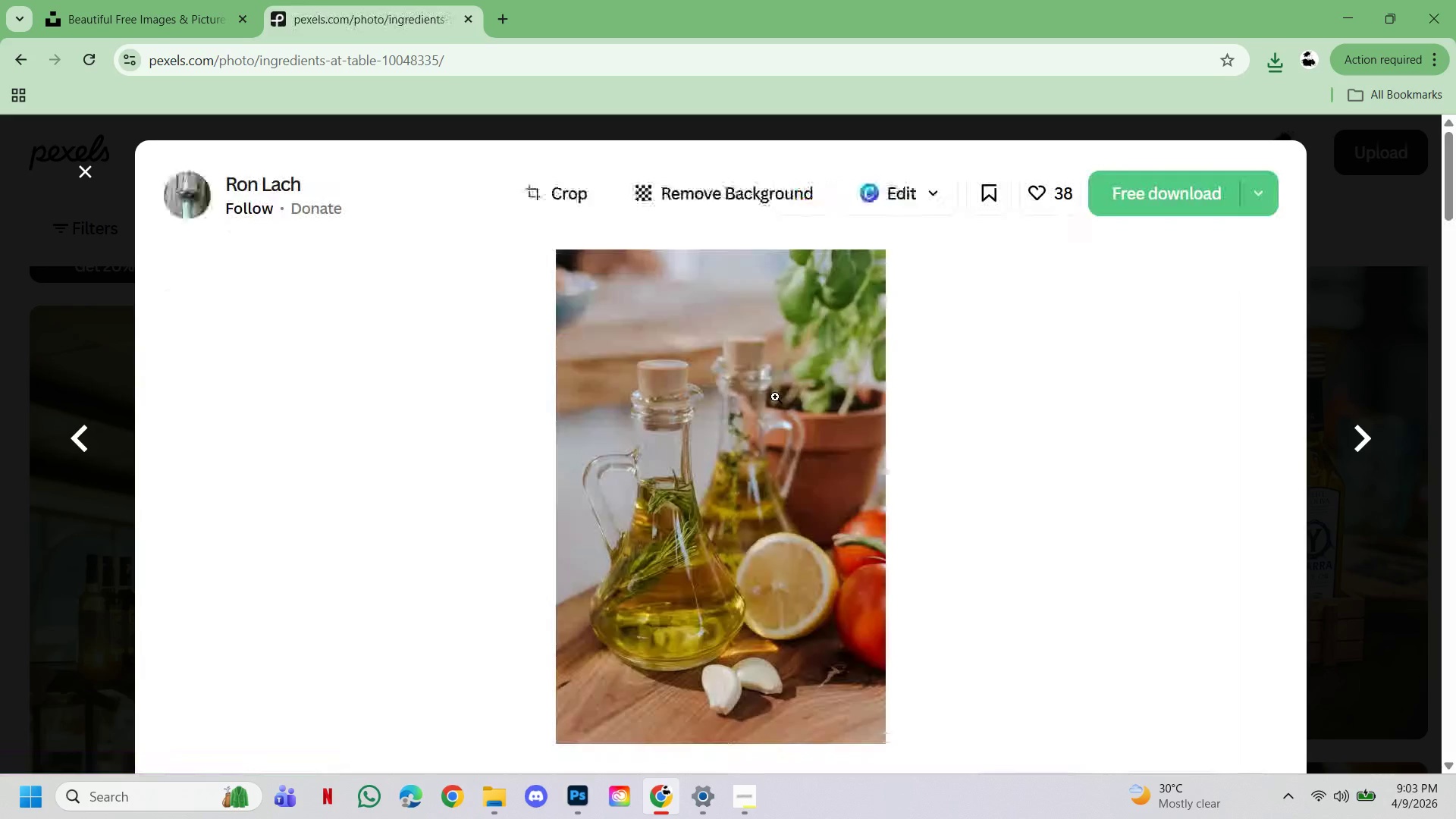 
scroll: coordinate [839, 507], scroll_direction: up, amount: 7.0
 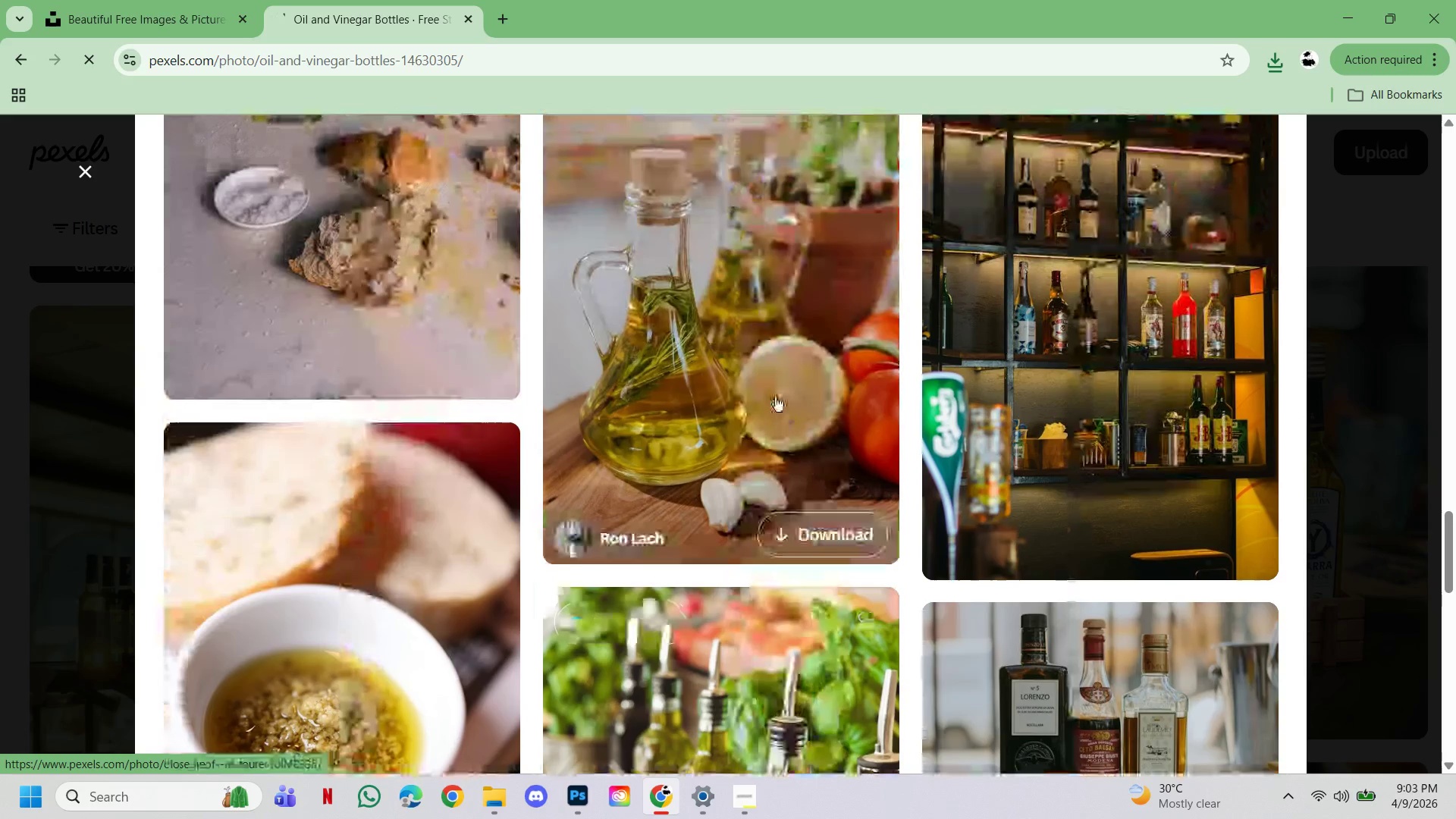 
scroll: coordinate [756, 476], scroll_direction: down, amount: 22.0
 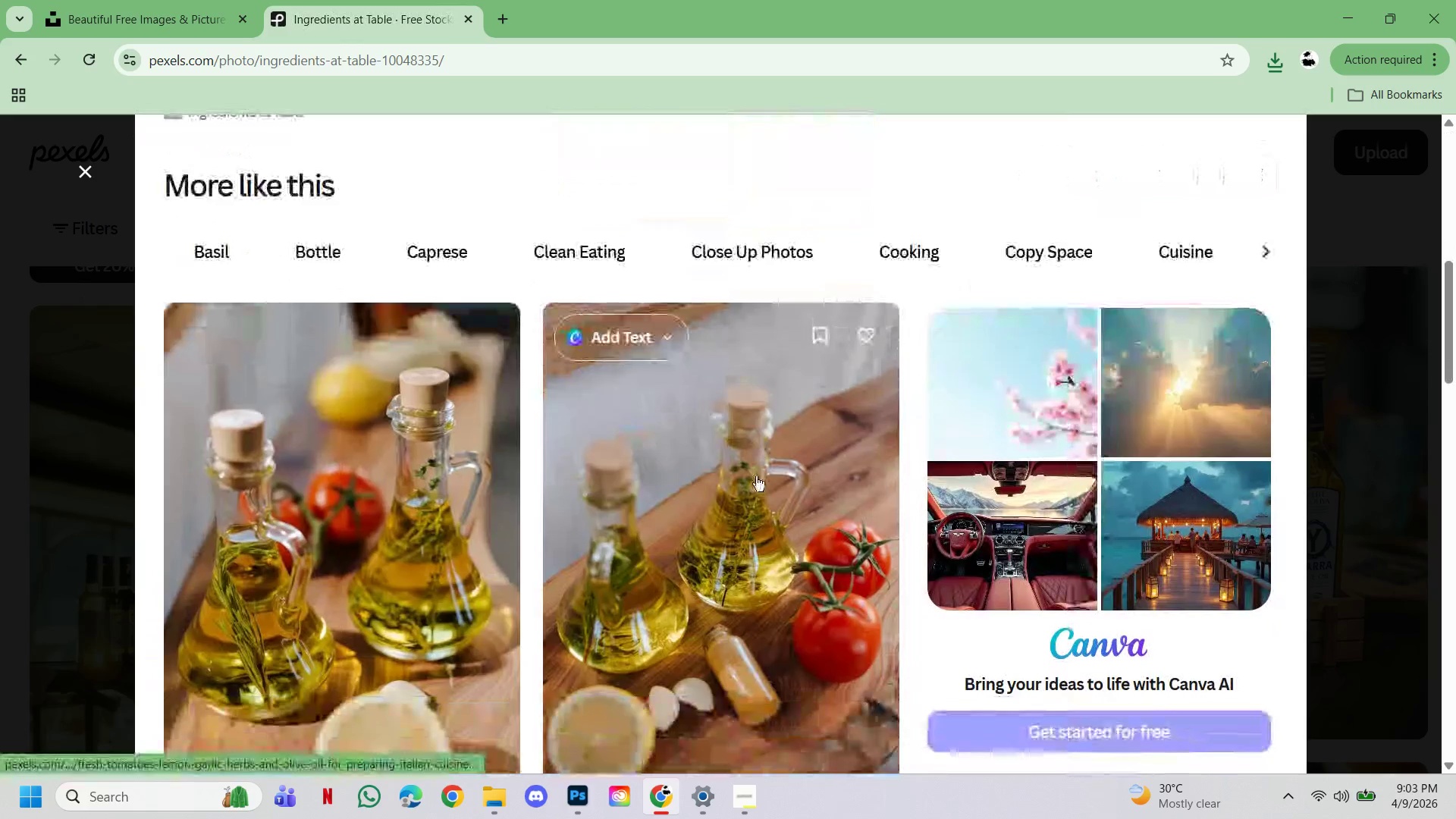 
scroll: coordinate [756, 476], scroll_direction: up, amount: 3.0
 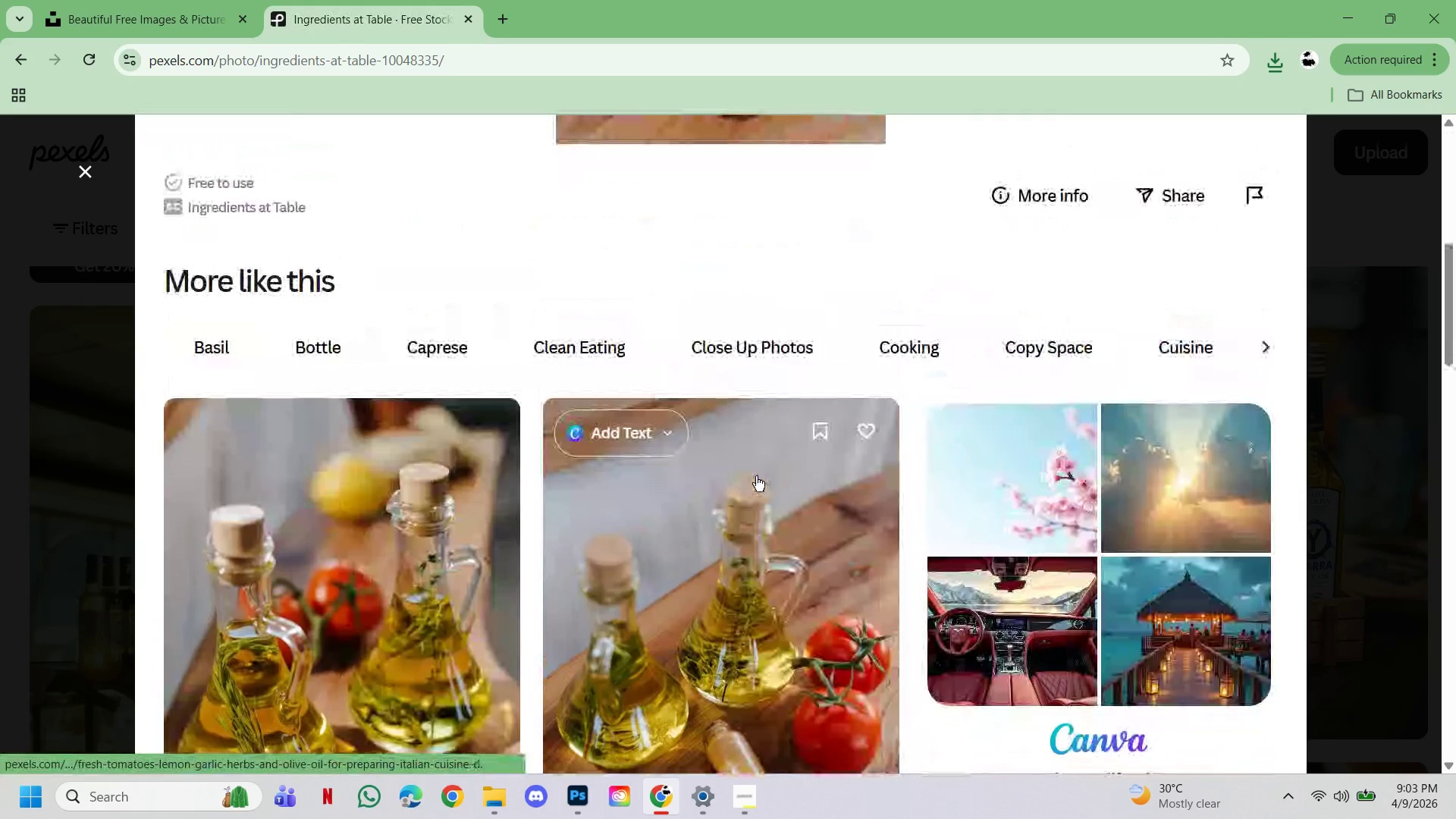 
scroll: coordinate [1166, 517], scroll_direction: down, amount: 17.0
 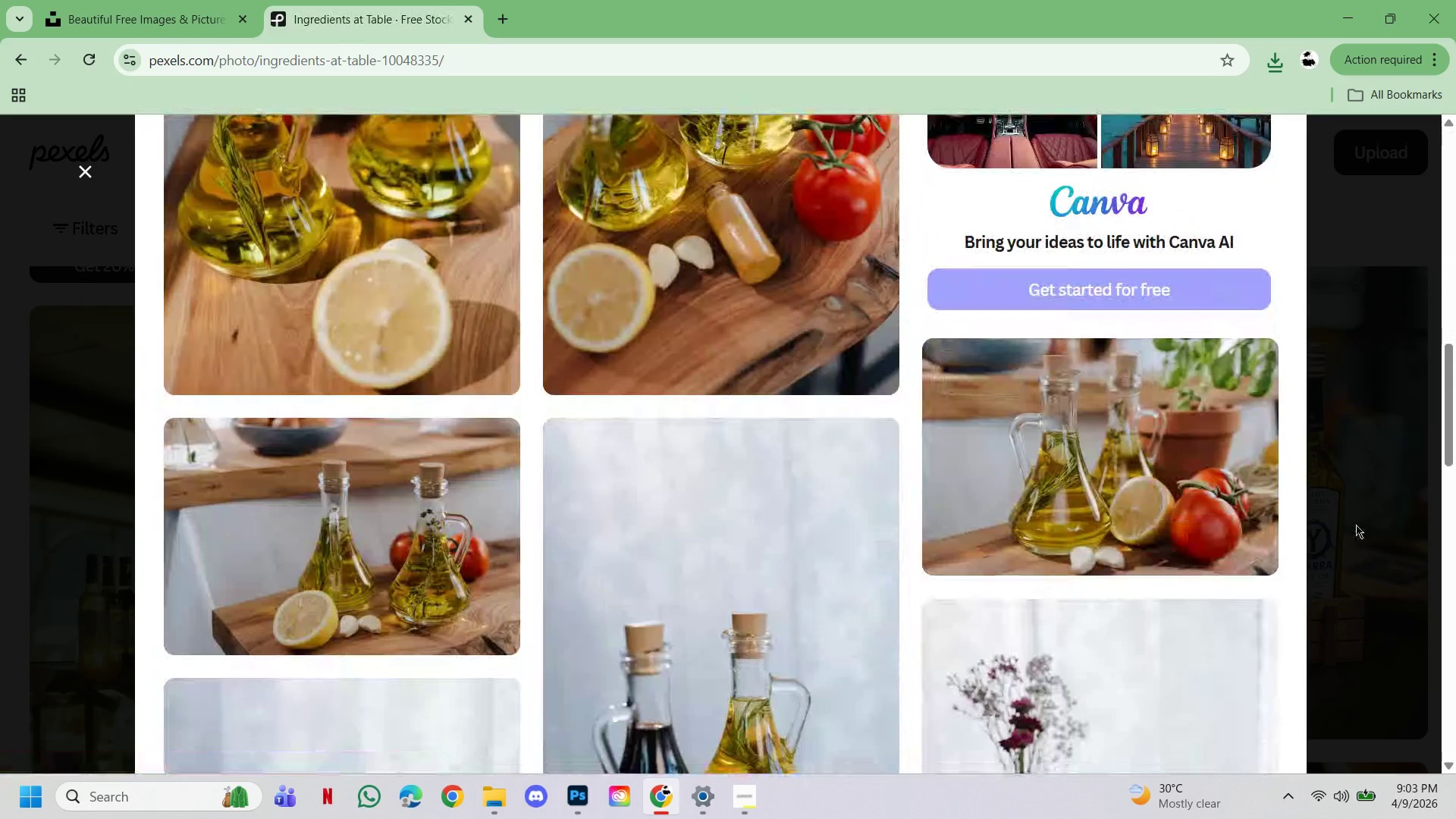 
left_click([1356, 525])
 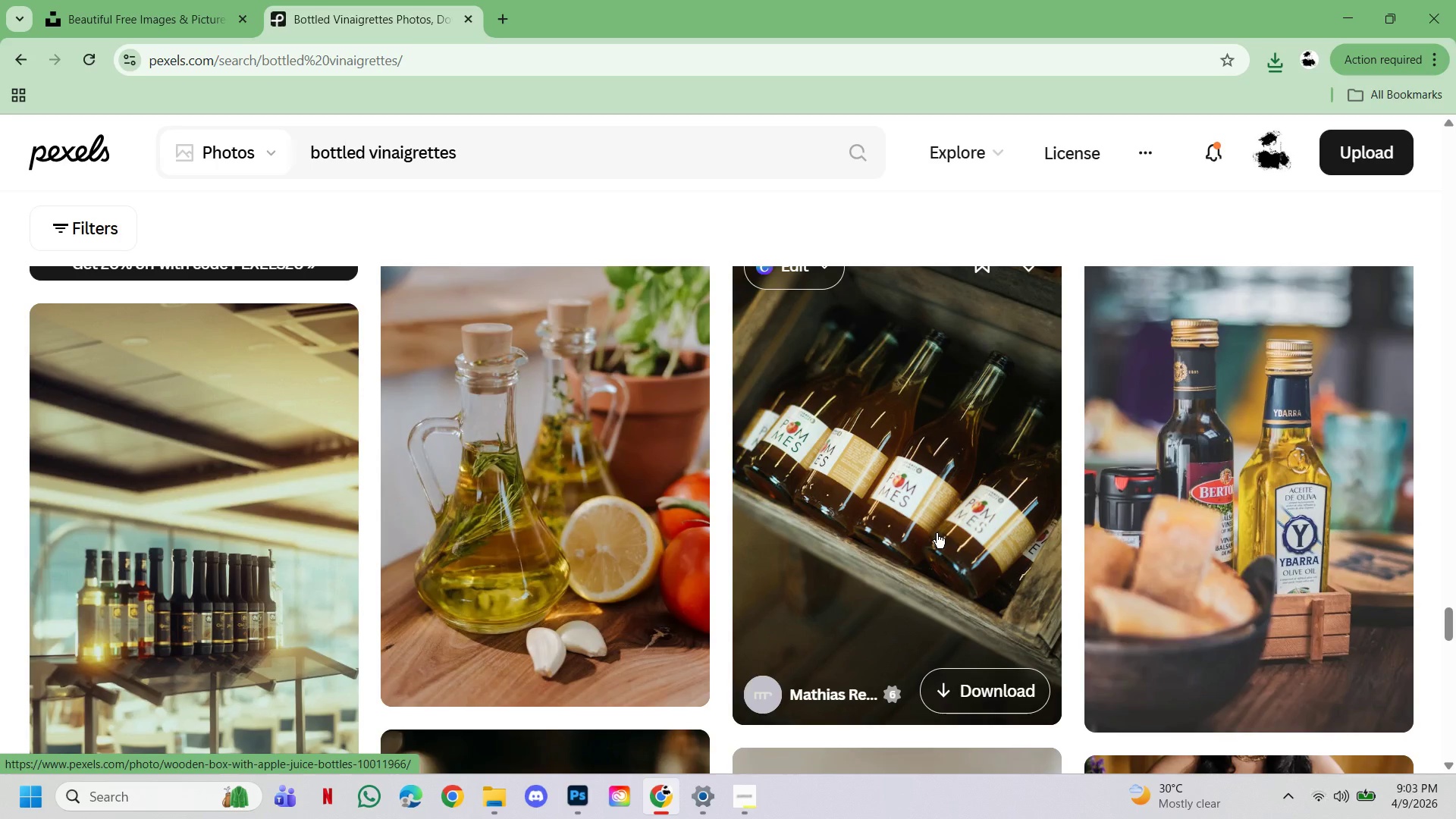 
wait(9.11)
 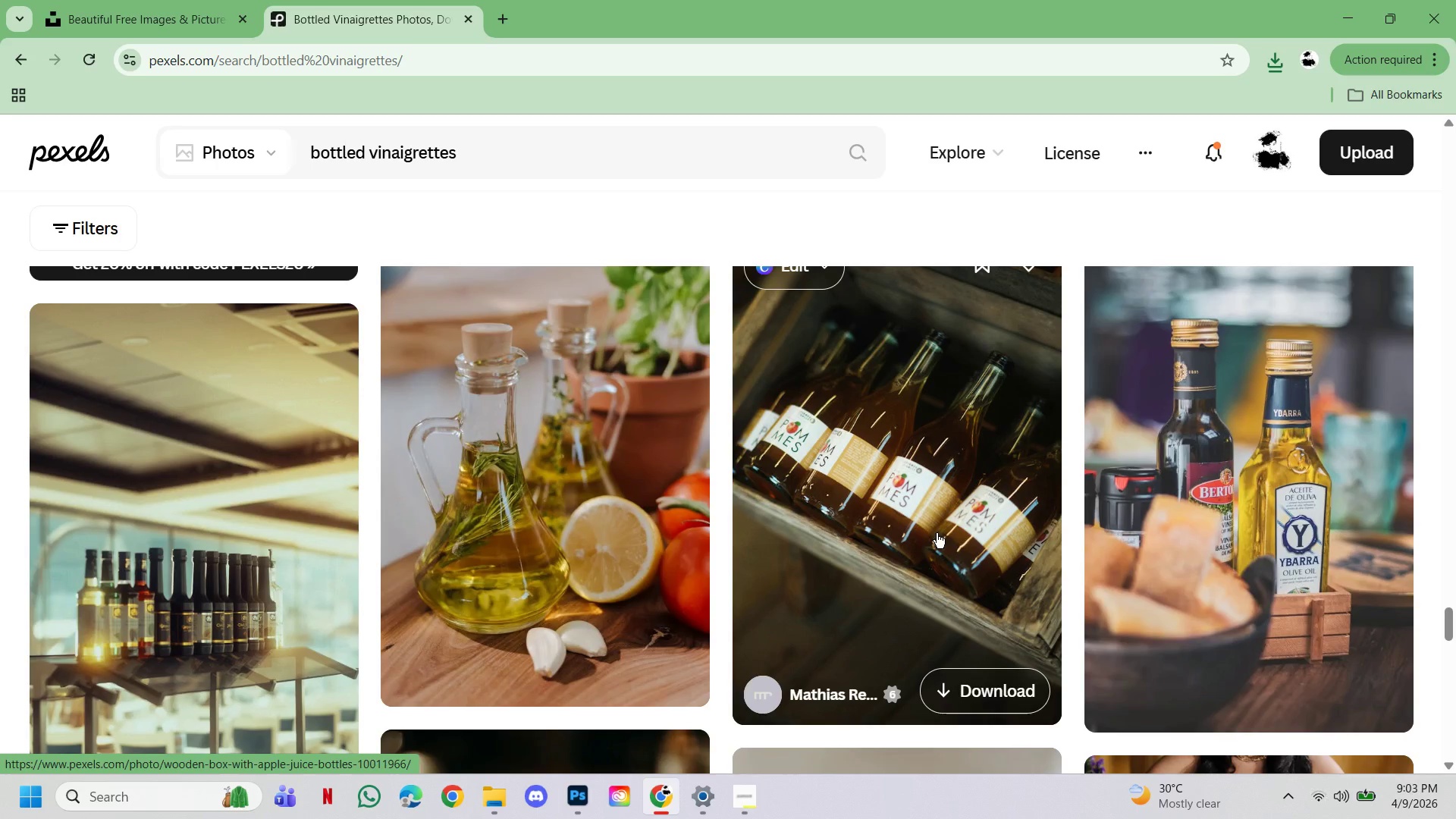 
scroll: coordinate [988, 491], scroll_direction: down, amount: 51.0
 